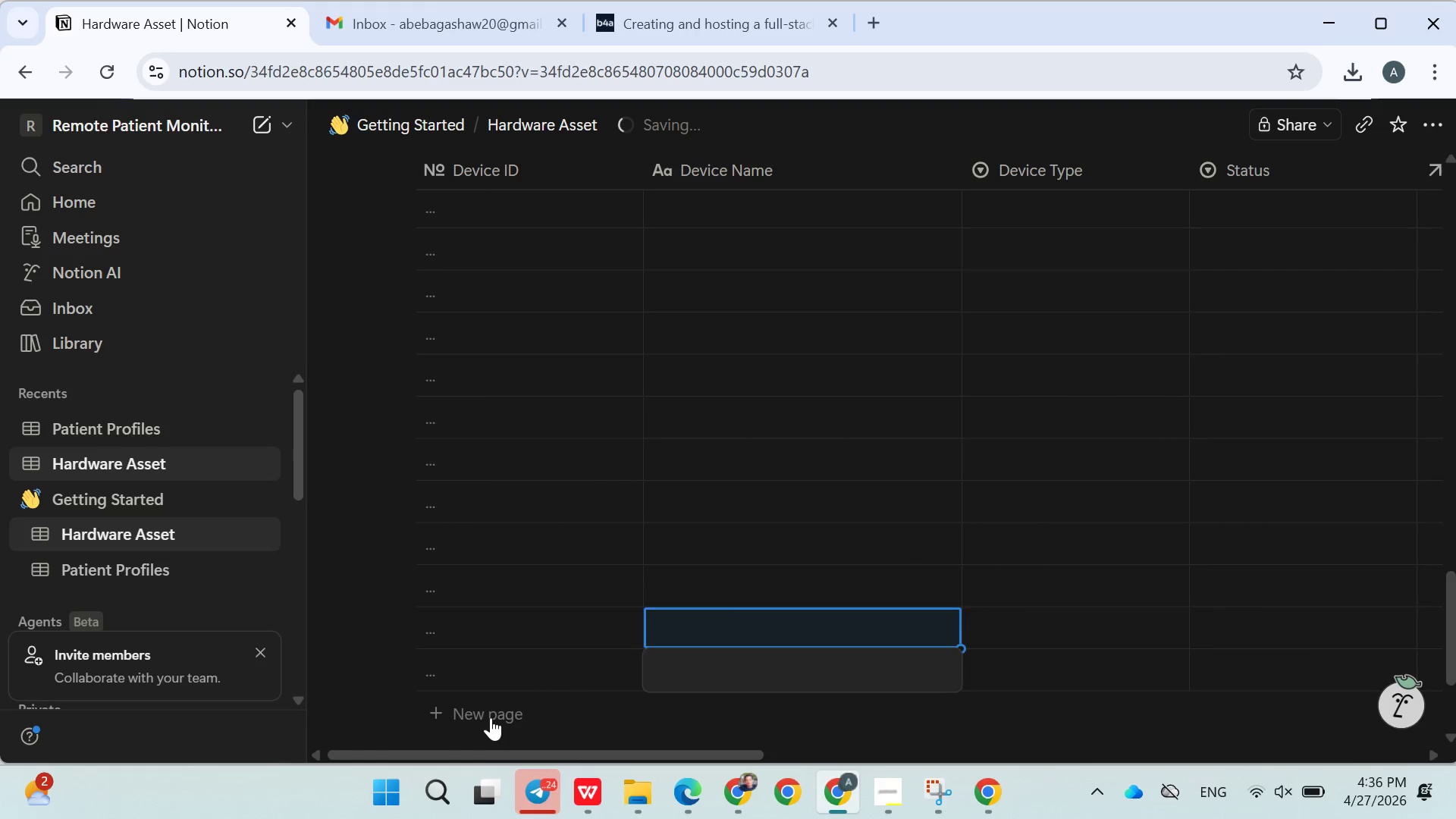 
triple_click([491, 717])
 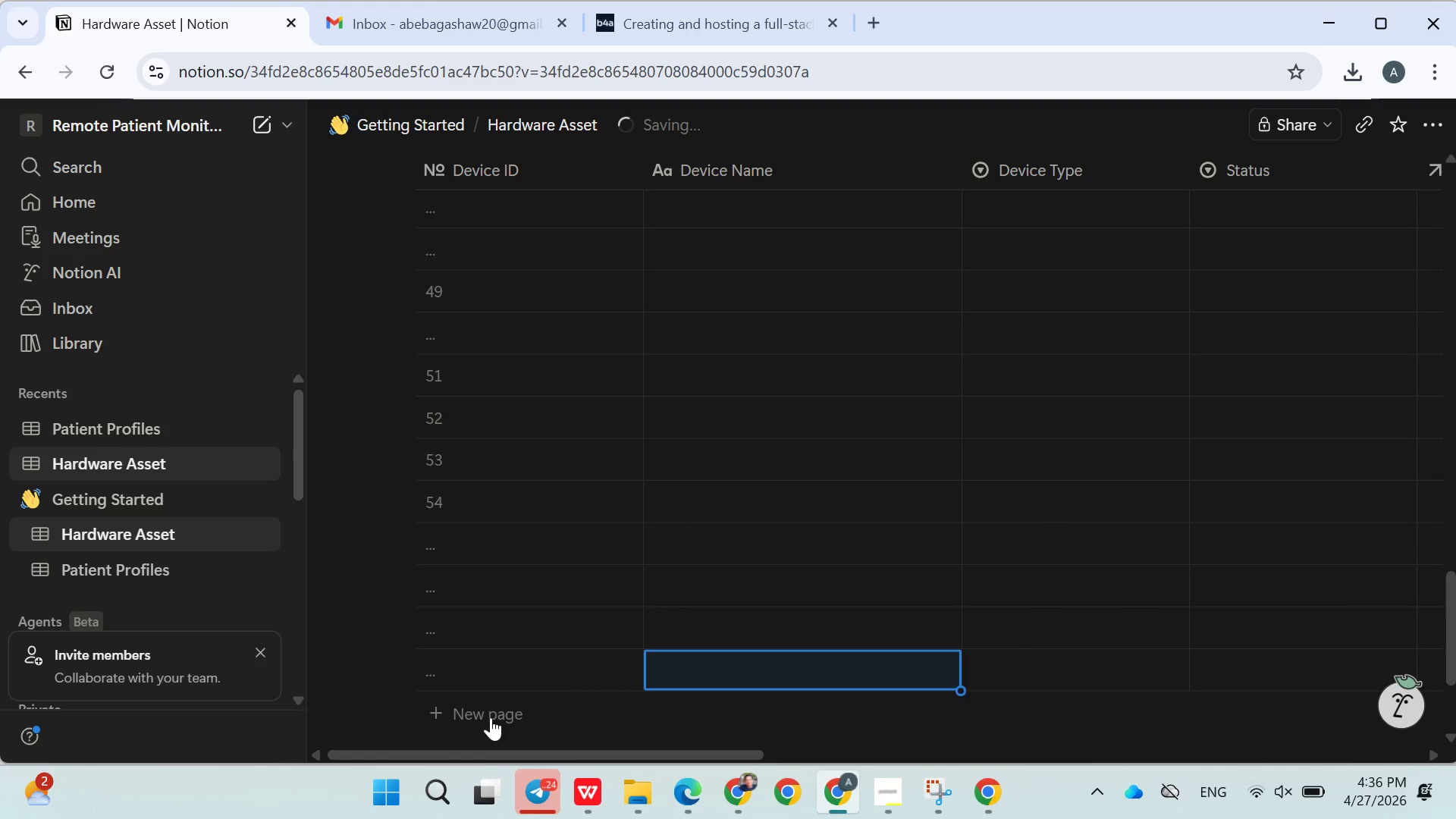 
triple_click([491, 717])
 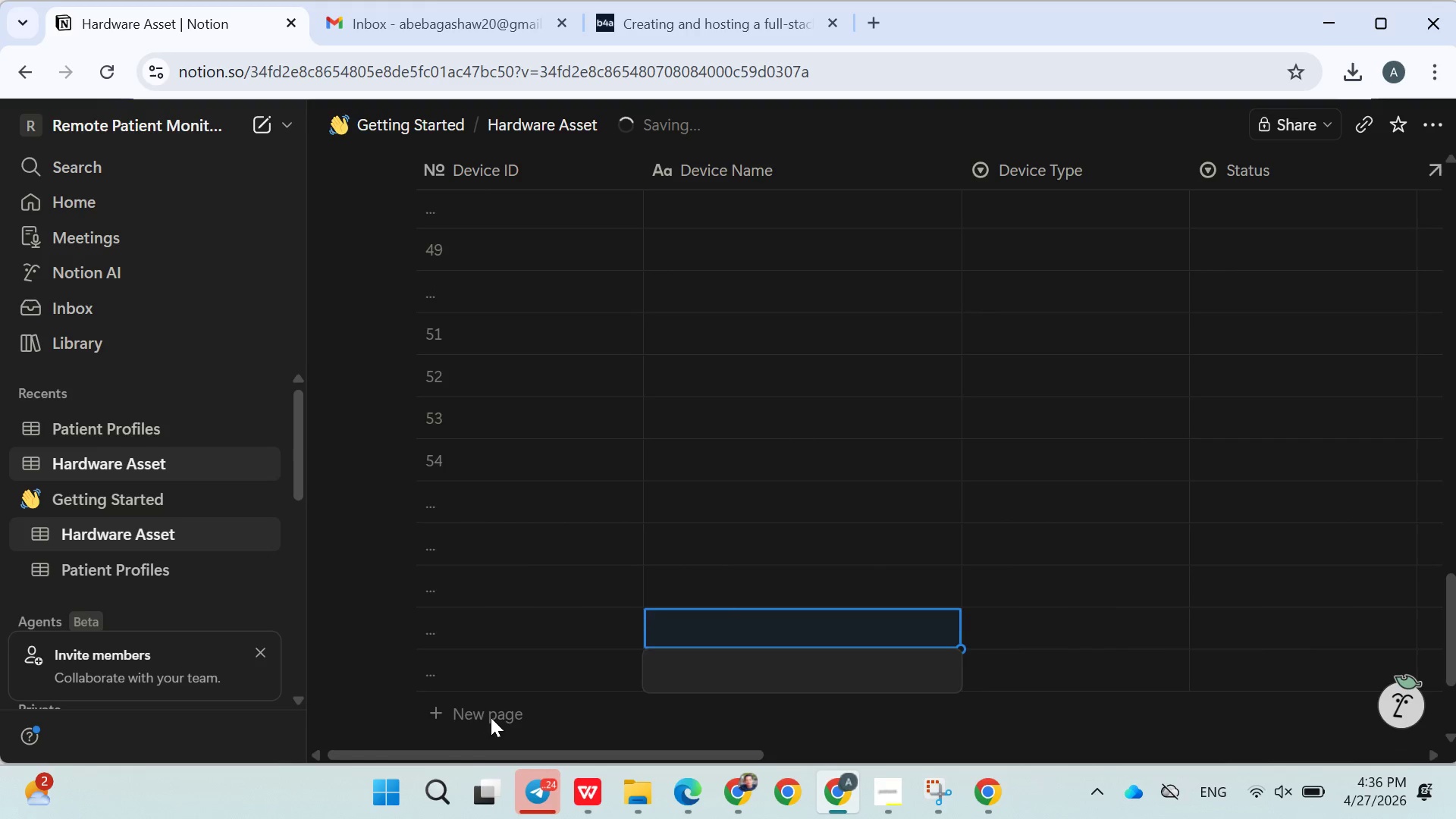 
triple_click([491, 717])
 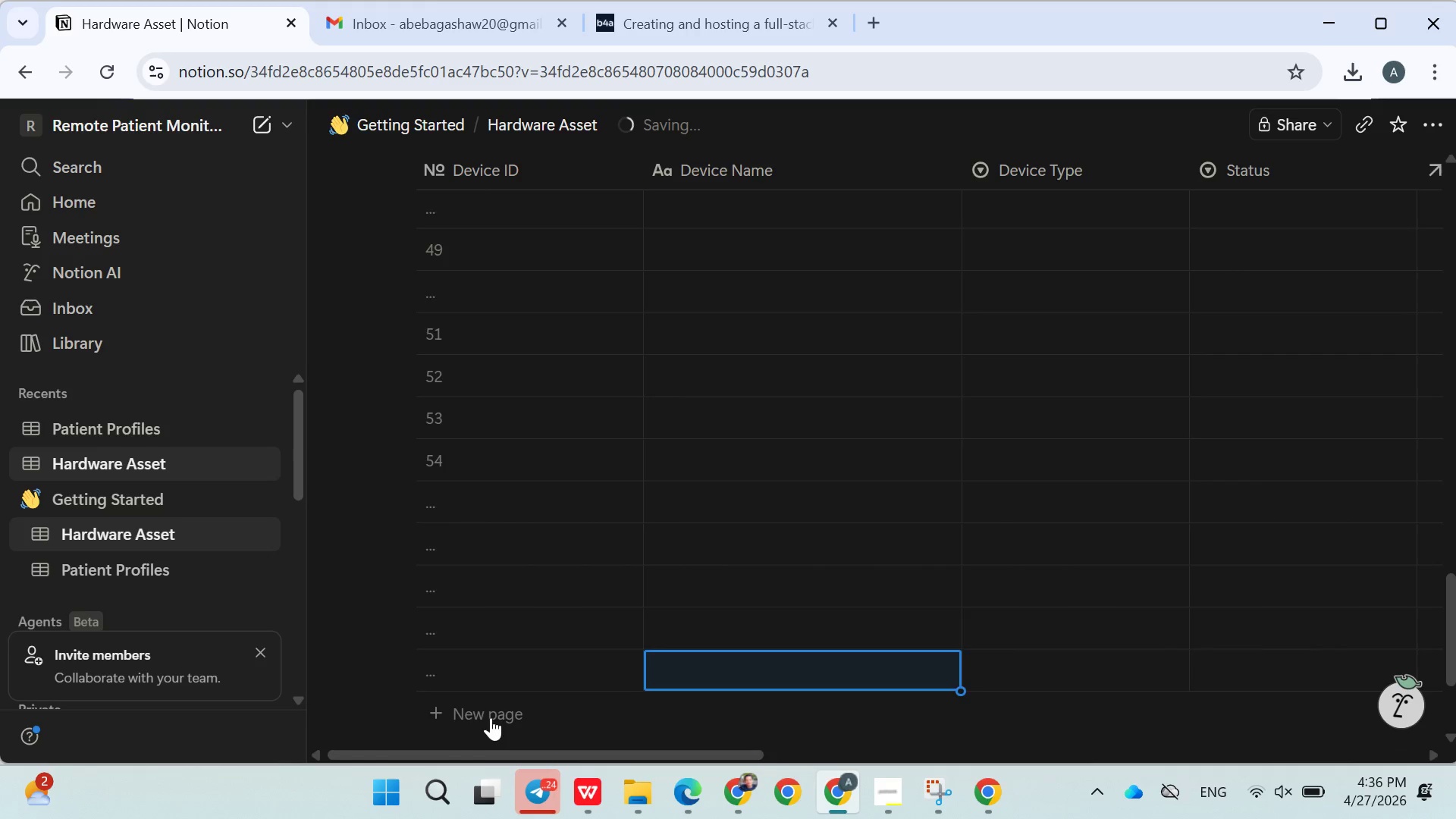 
triple_click([491, 717])
 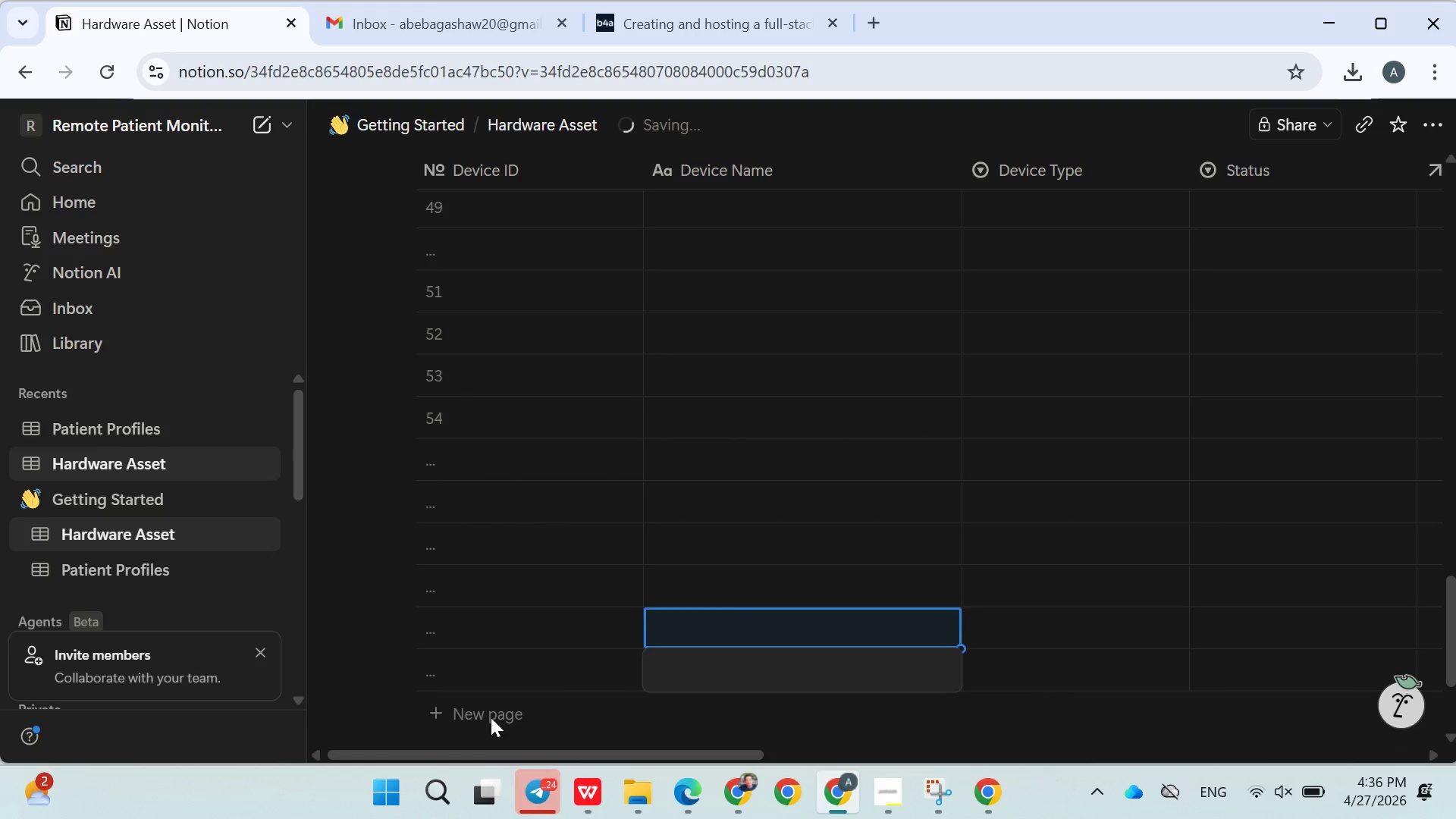 
triple_click([491, 717])
 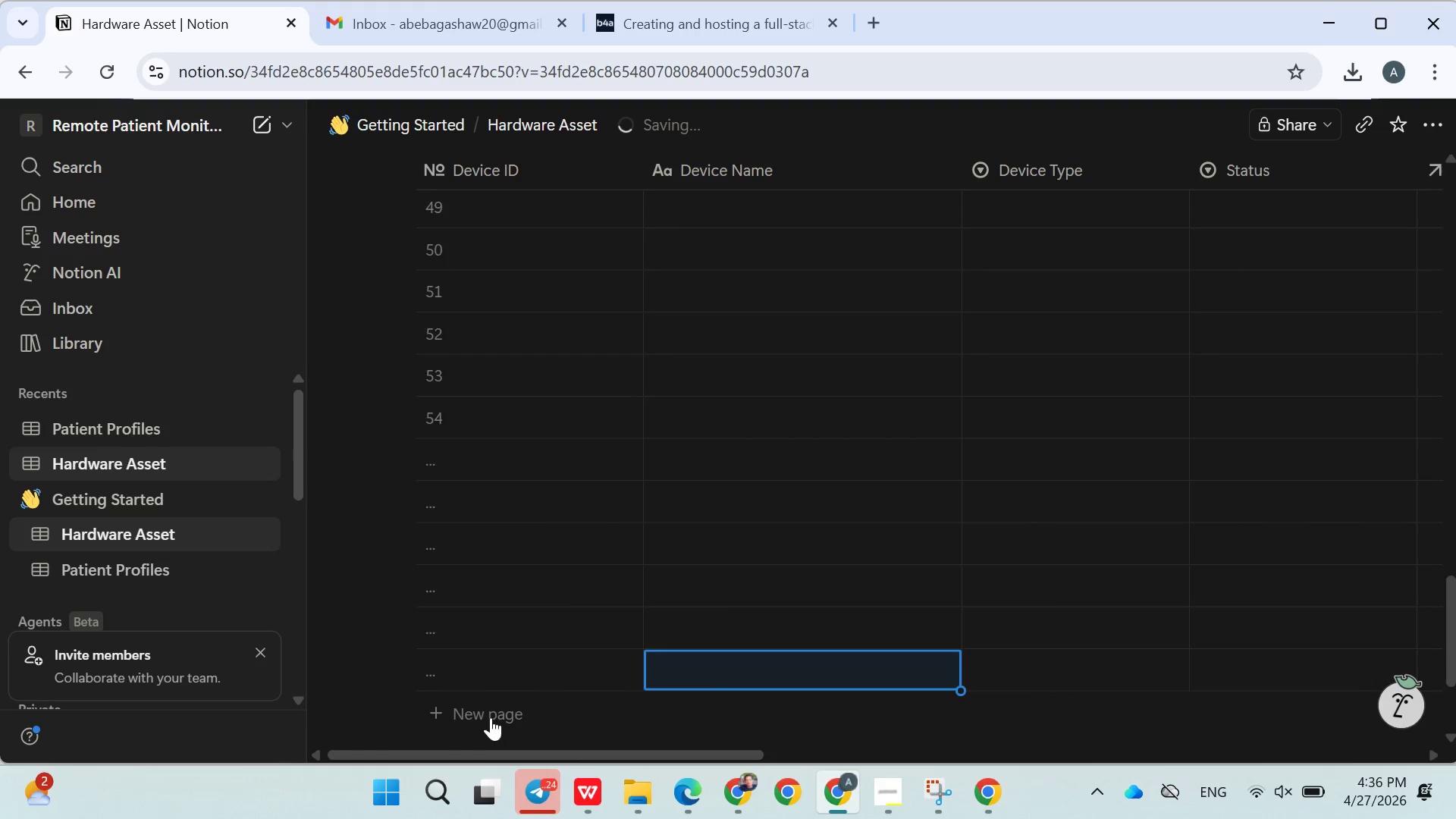 
triple_click([491, 717])
 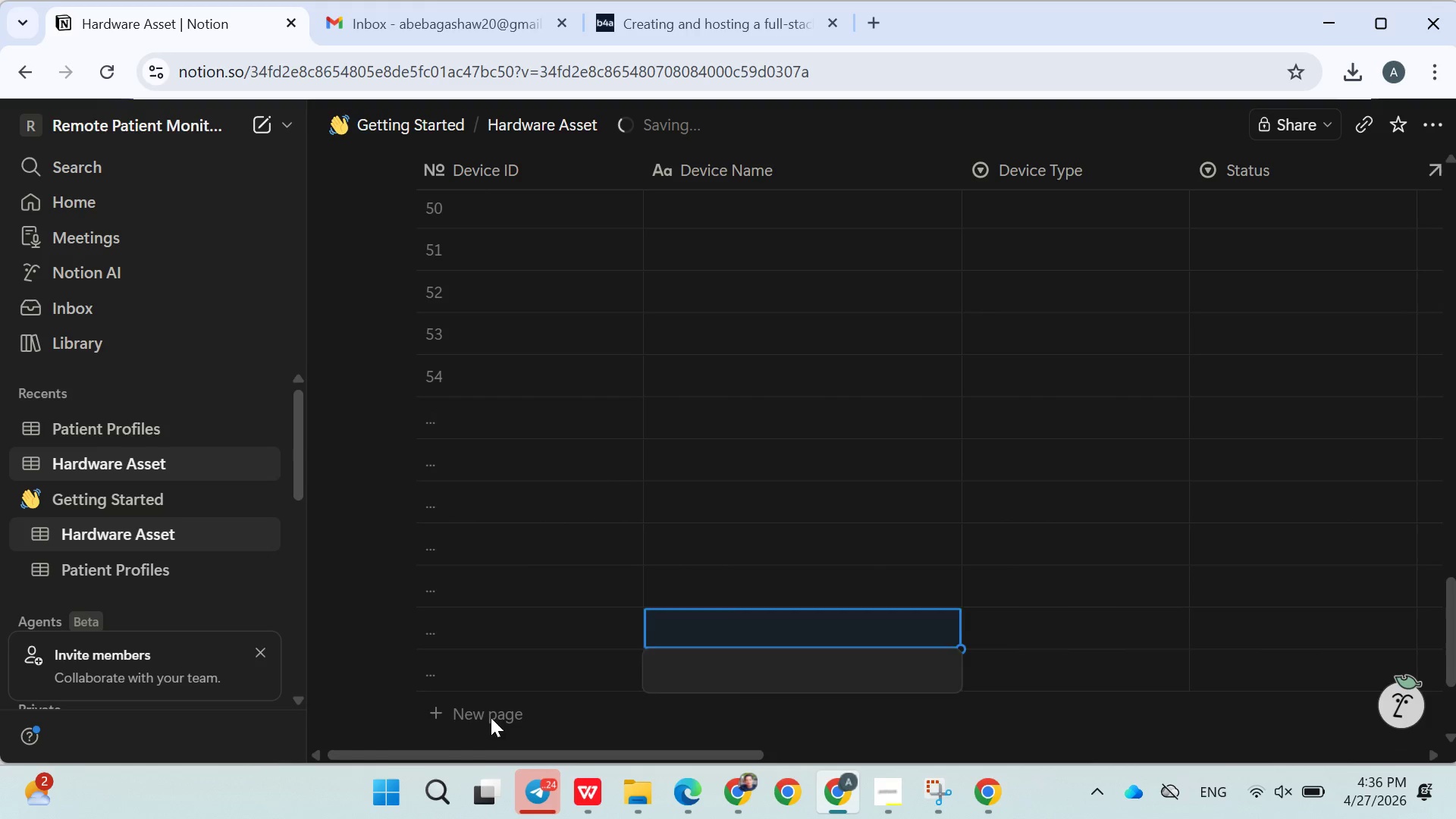 
triple_click([491, 717])
 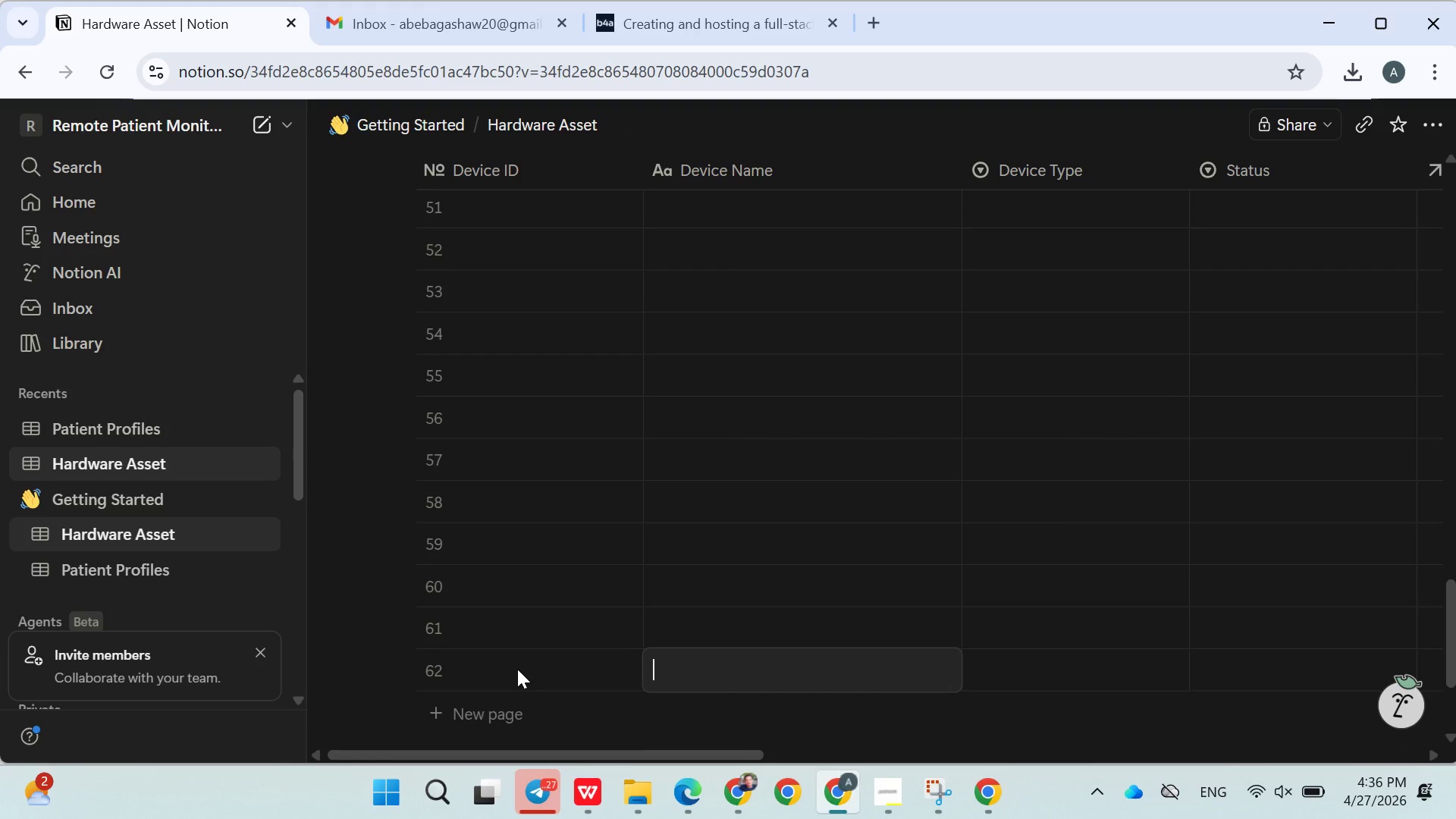 
left_click([342, 575])
 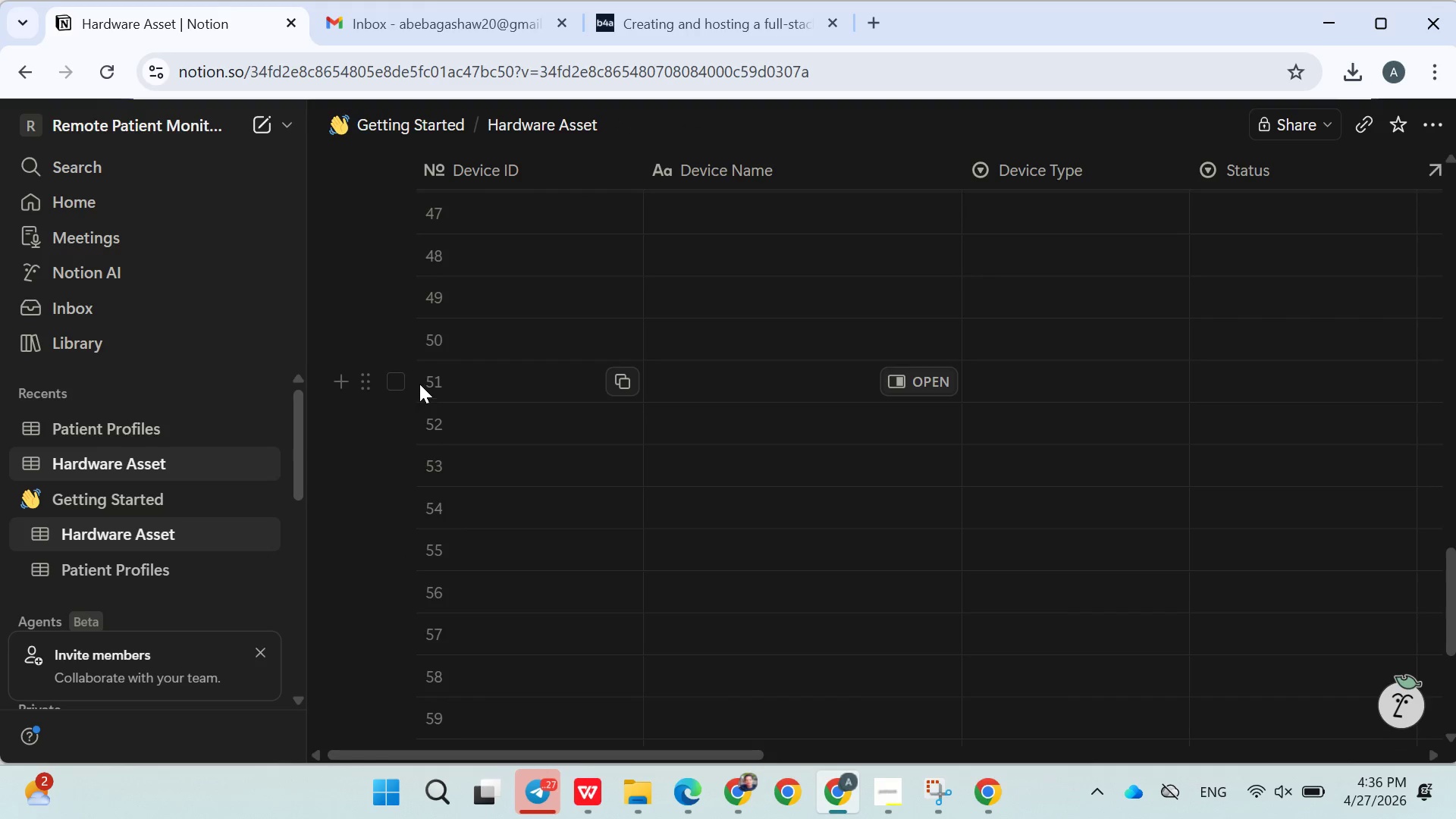 
left_click([399, 383])
 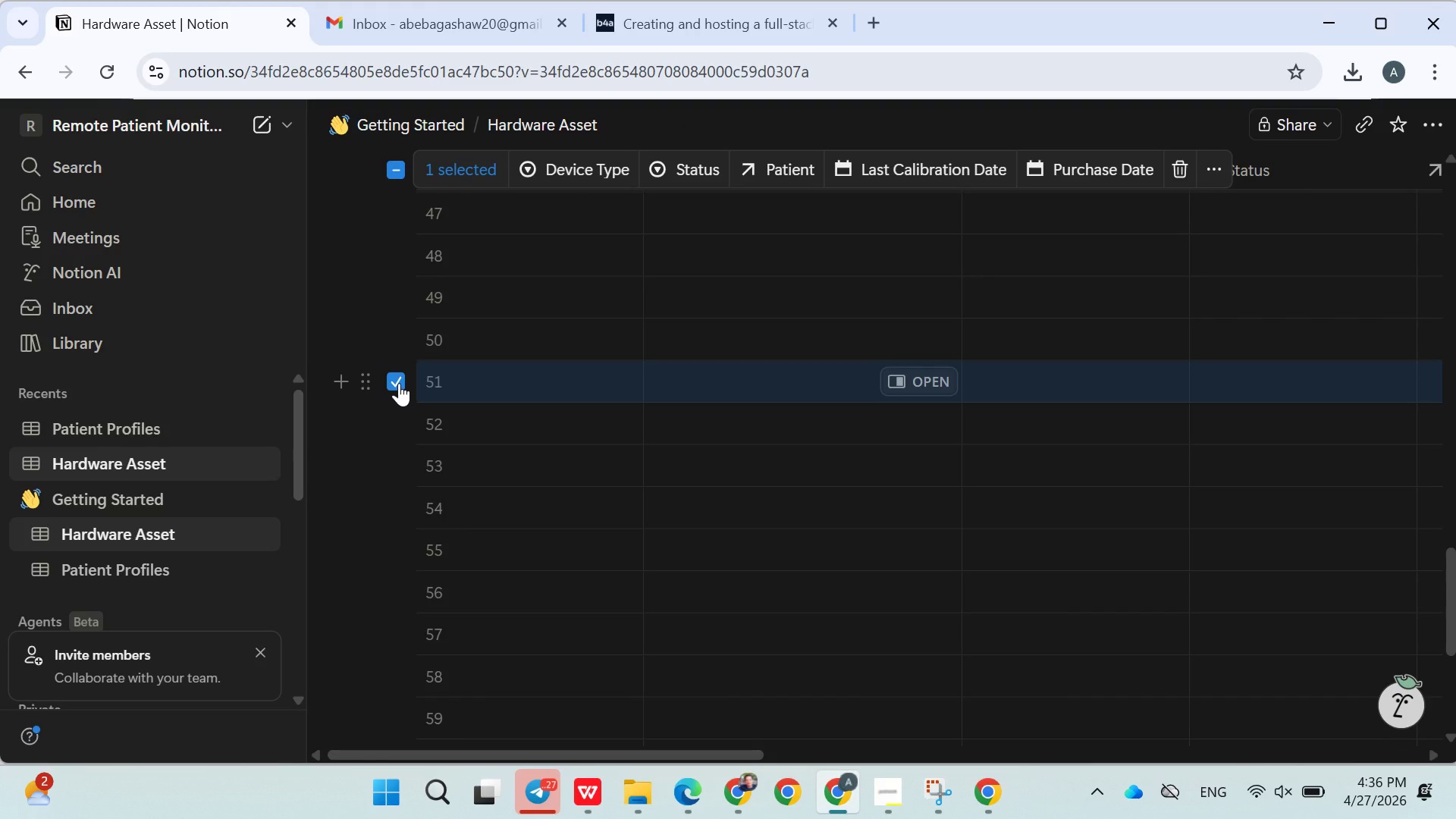 
hold_key(key=ArrowDown, duration=1.5)
 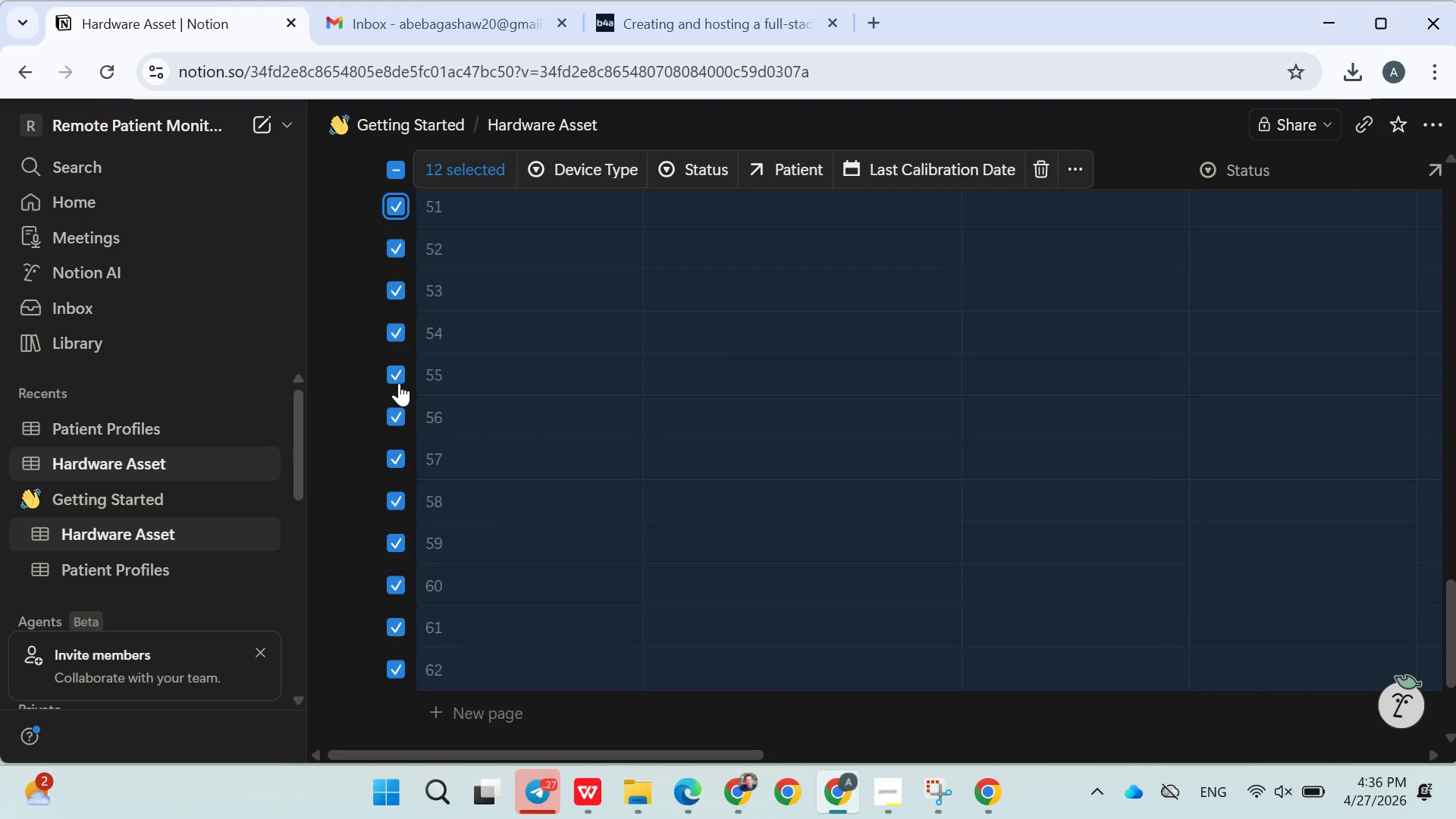 
key(Shift+ArrowDown)
 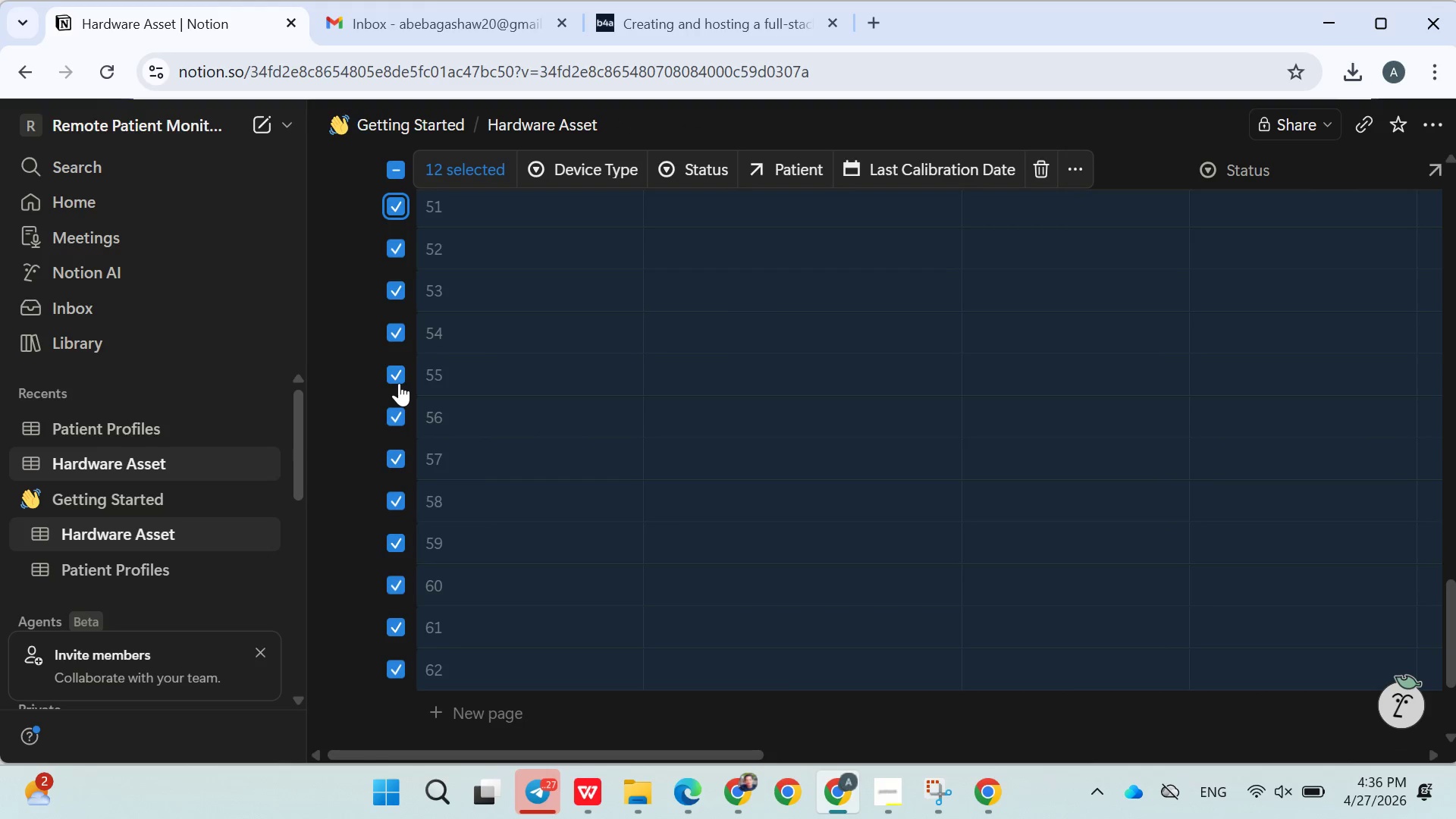 
key(Shift+ArrowDown)
 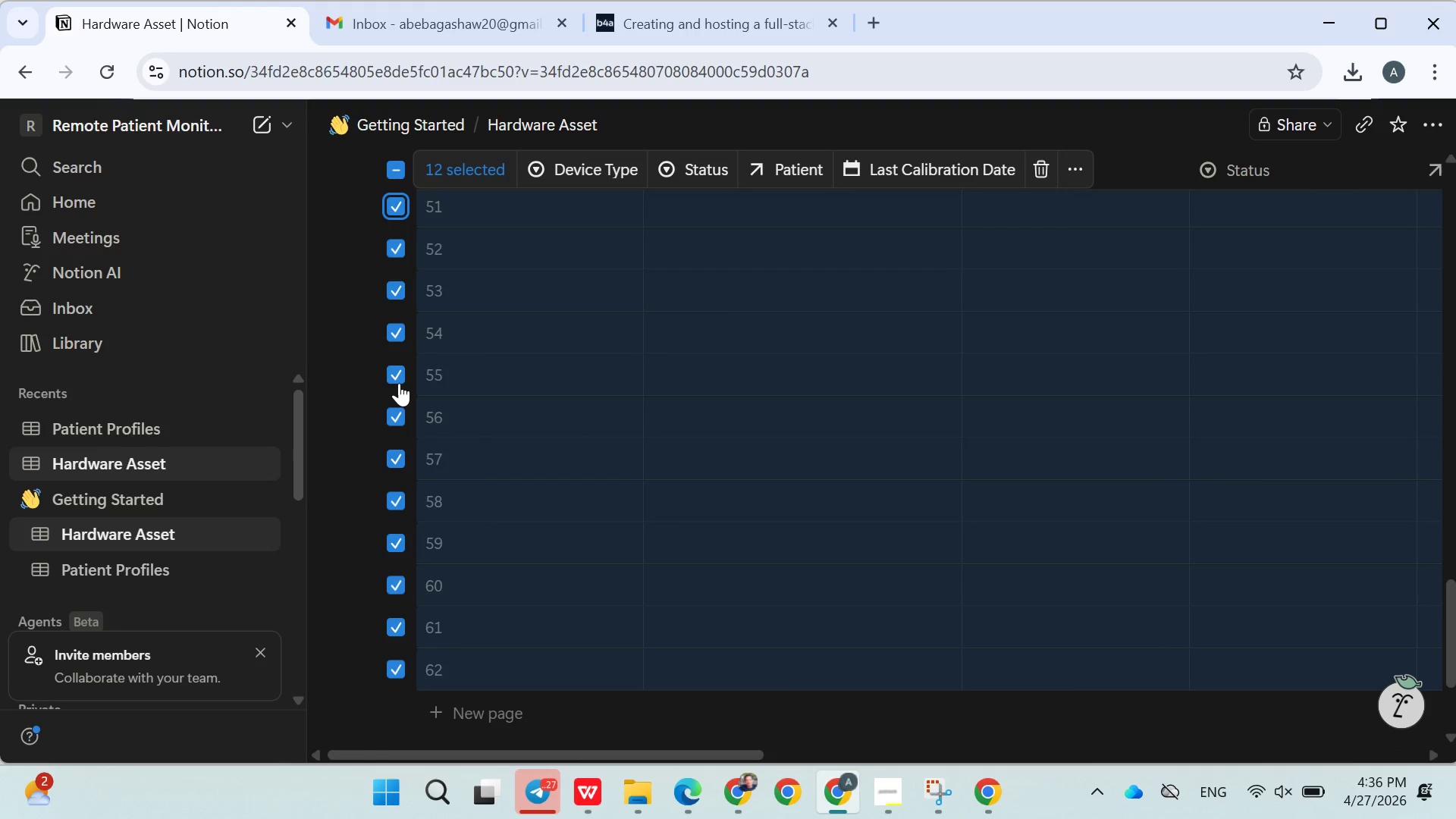 
key(Shift+ArrowDown)
 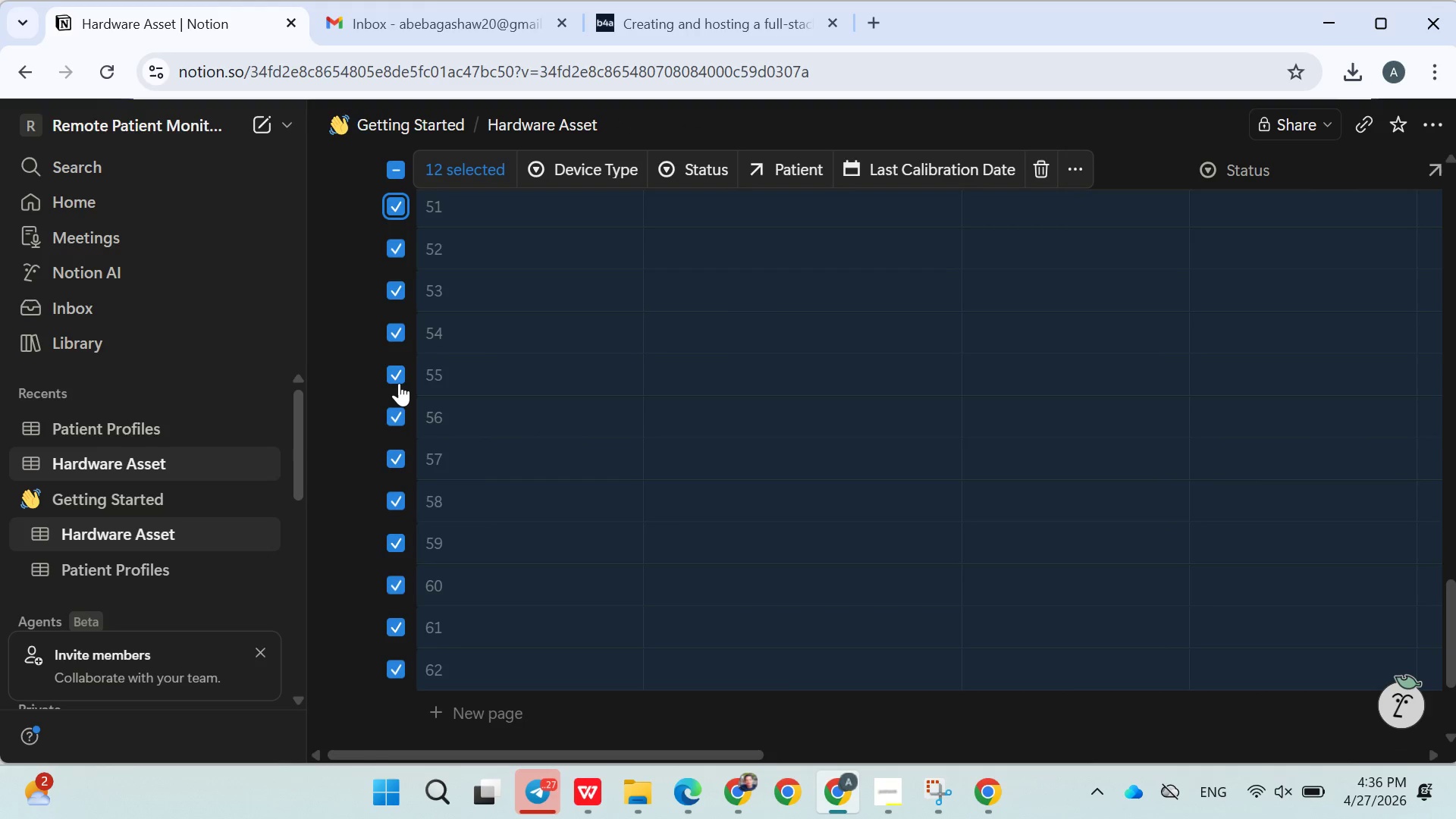 
key(Shift+ArrowDown)
 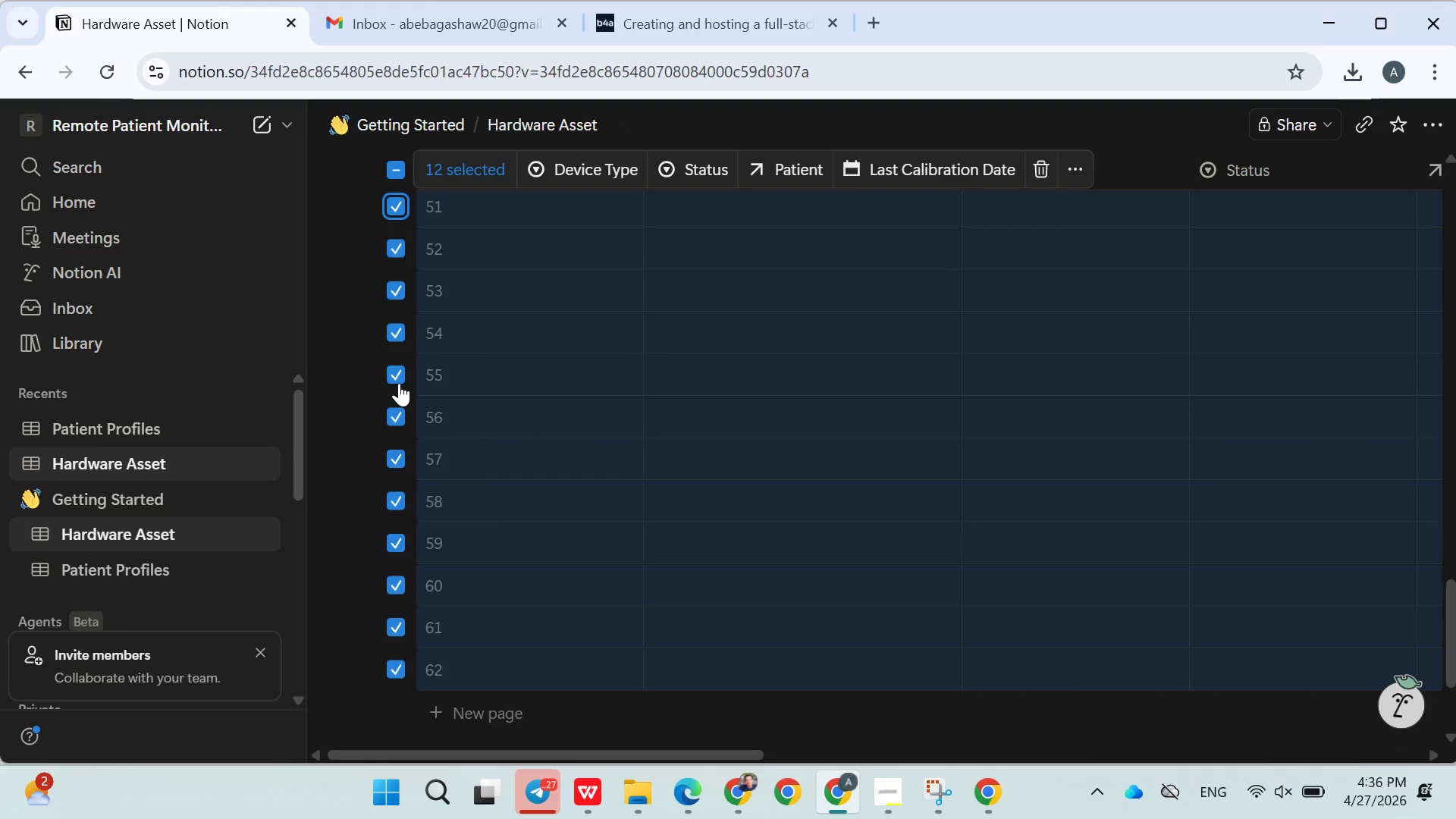 
key(Shift+ArrowDown)
 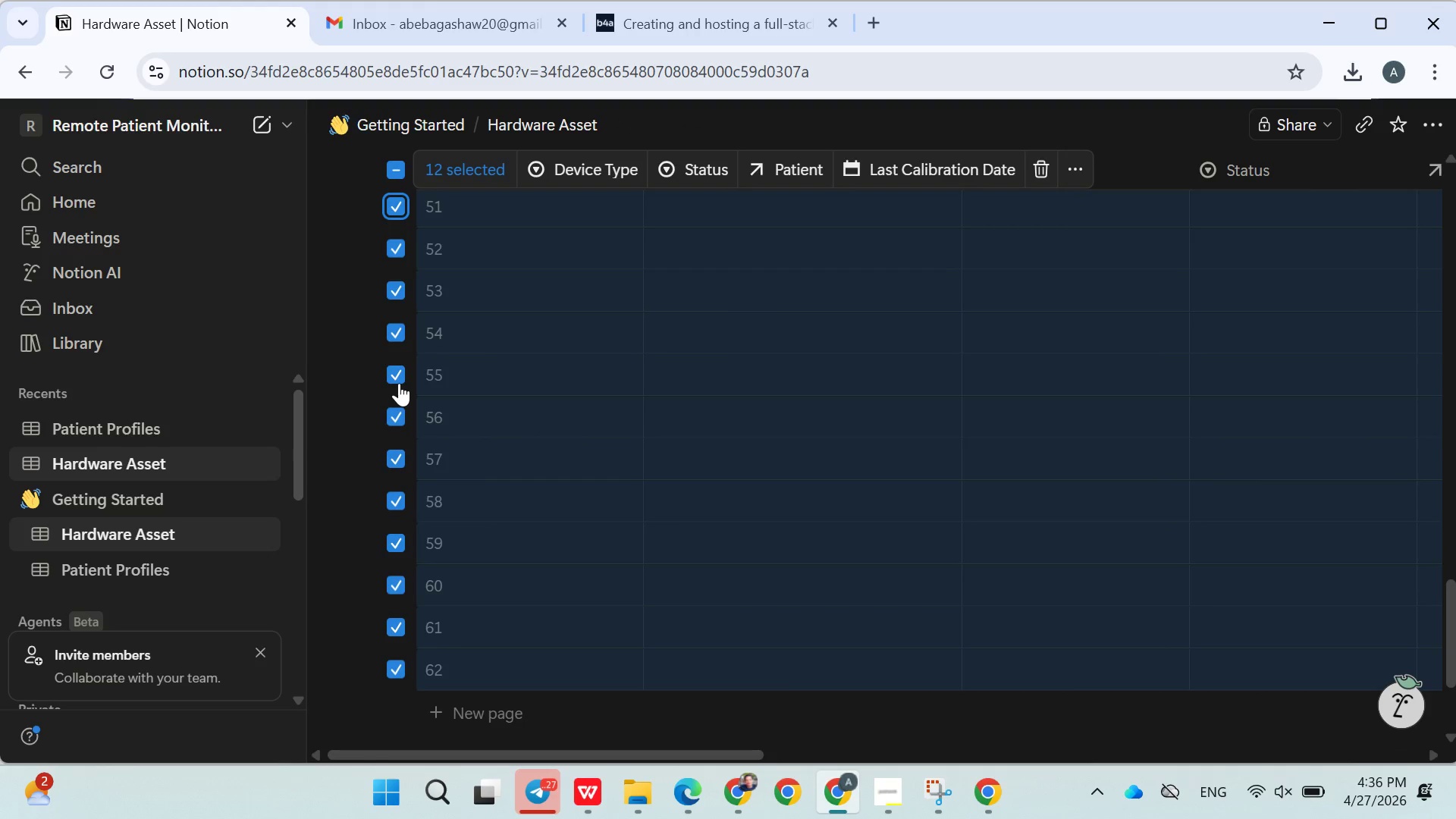 
key(Shift+ArrowDown)
 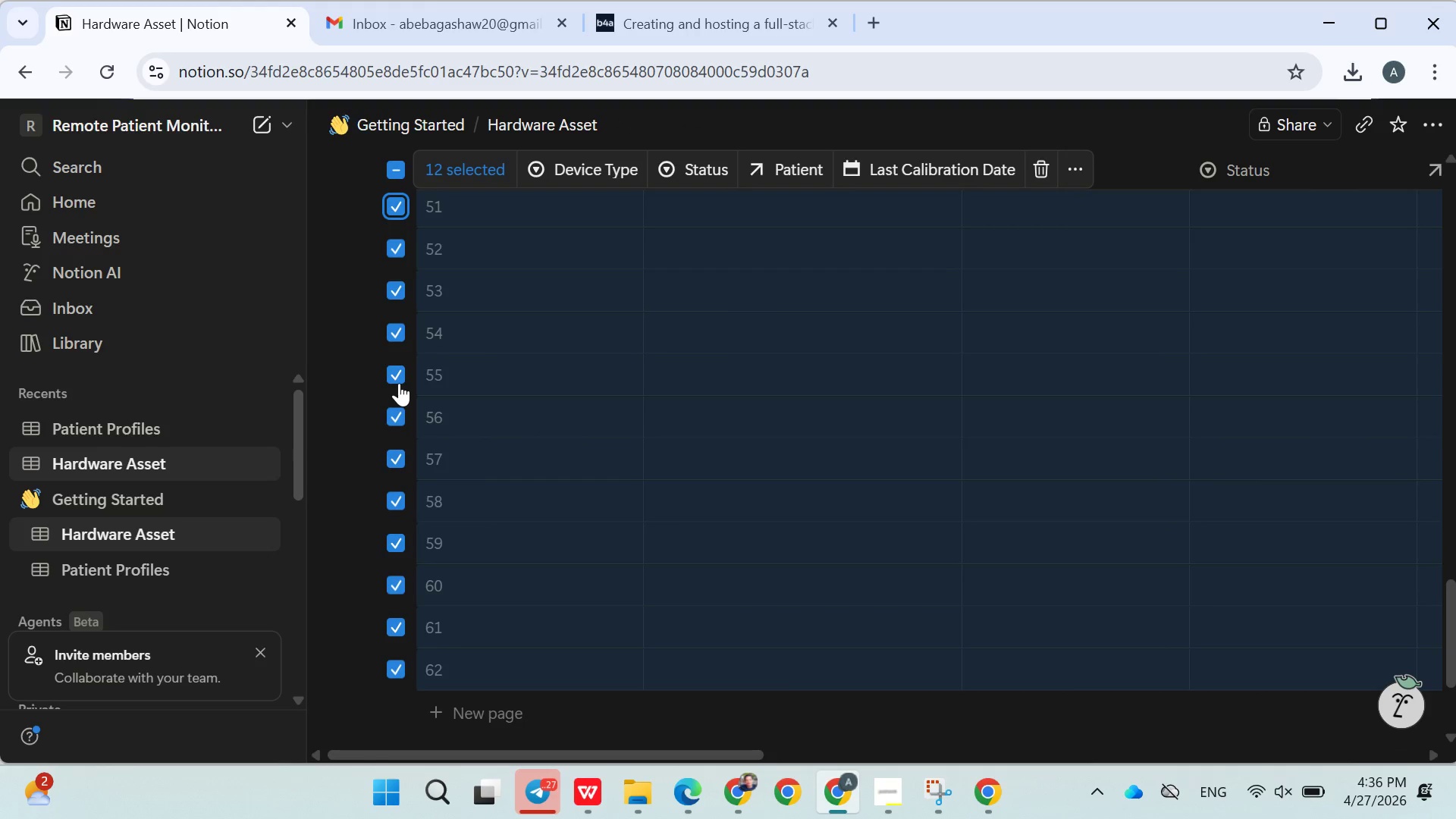 
key(Shift+ArrowDown)
 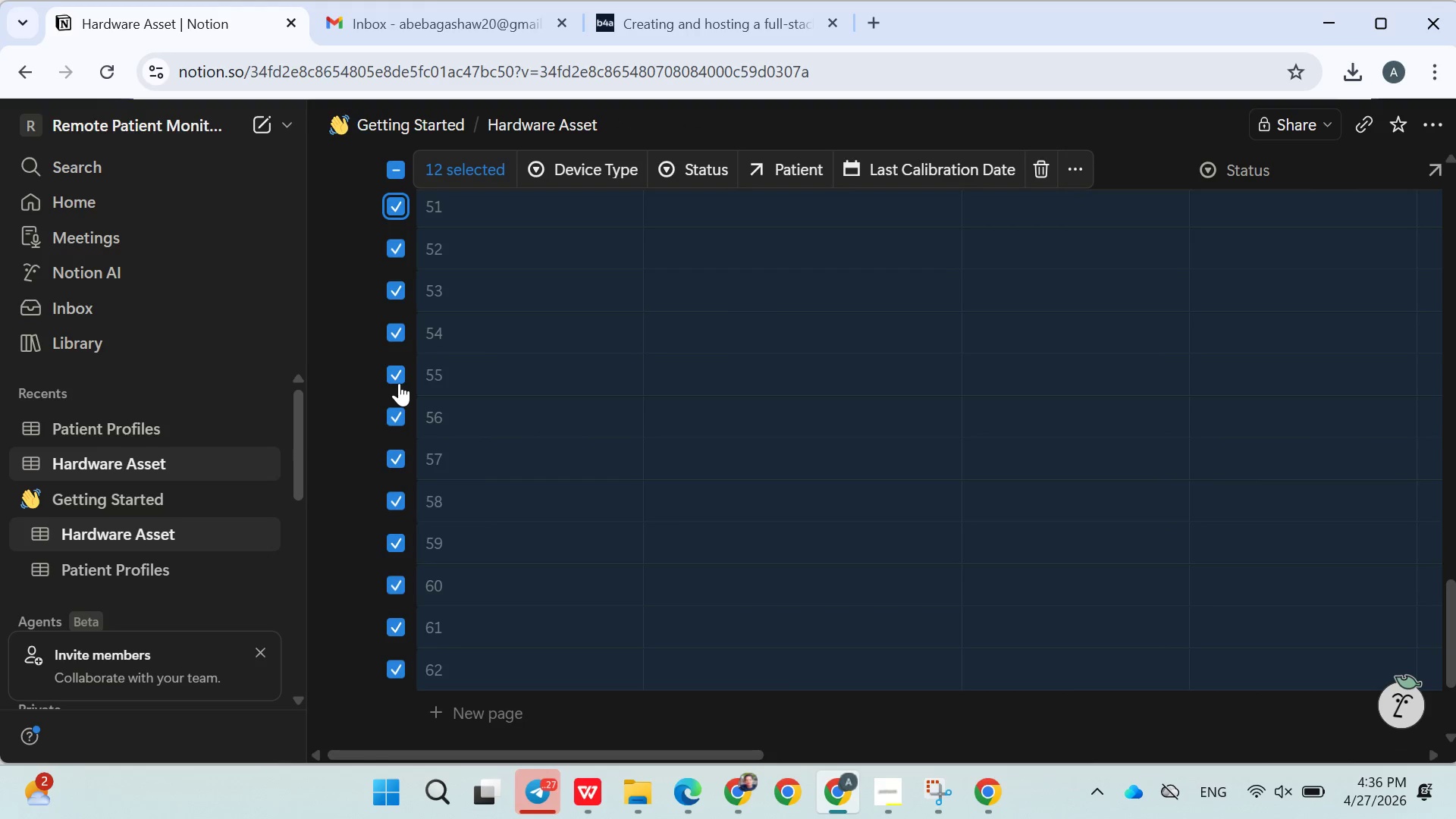 
key(Shift+Delete)
 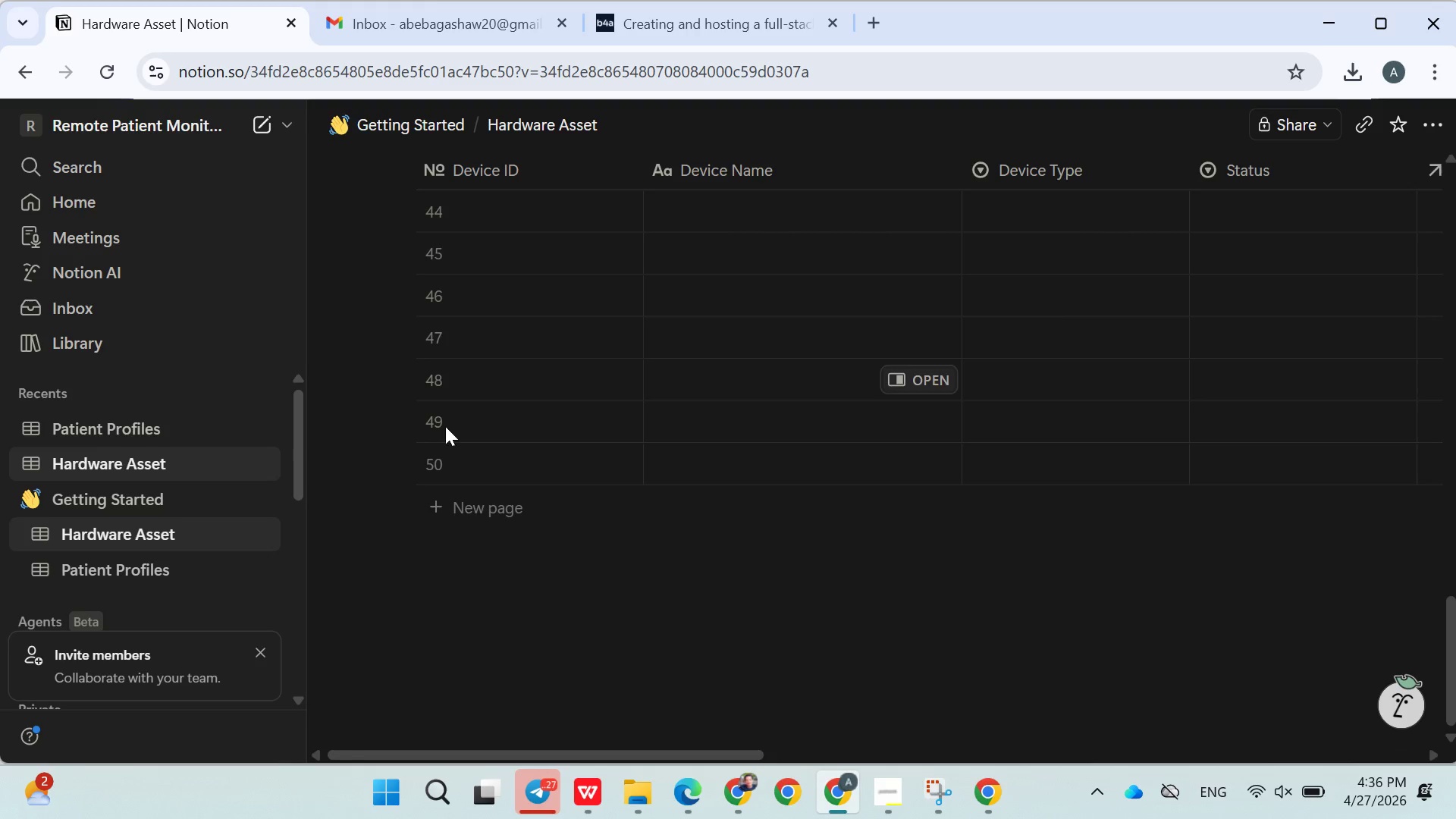 
left_click([526, 610])
 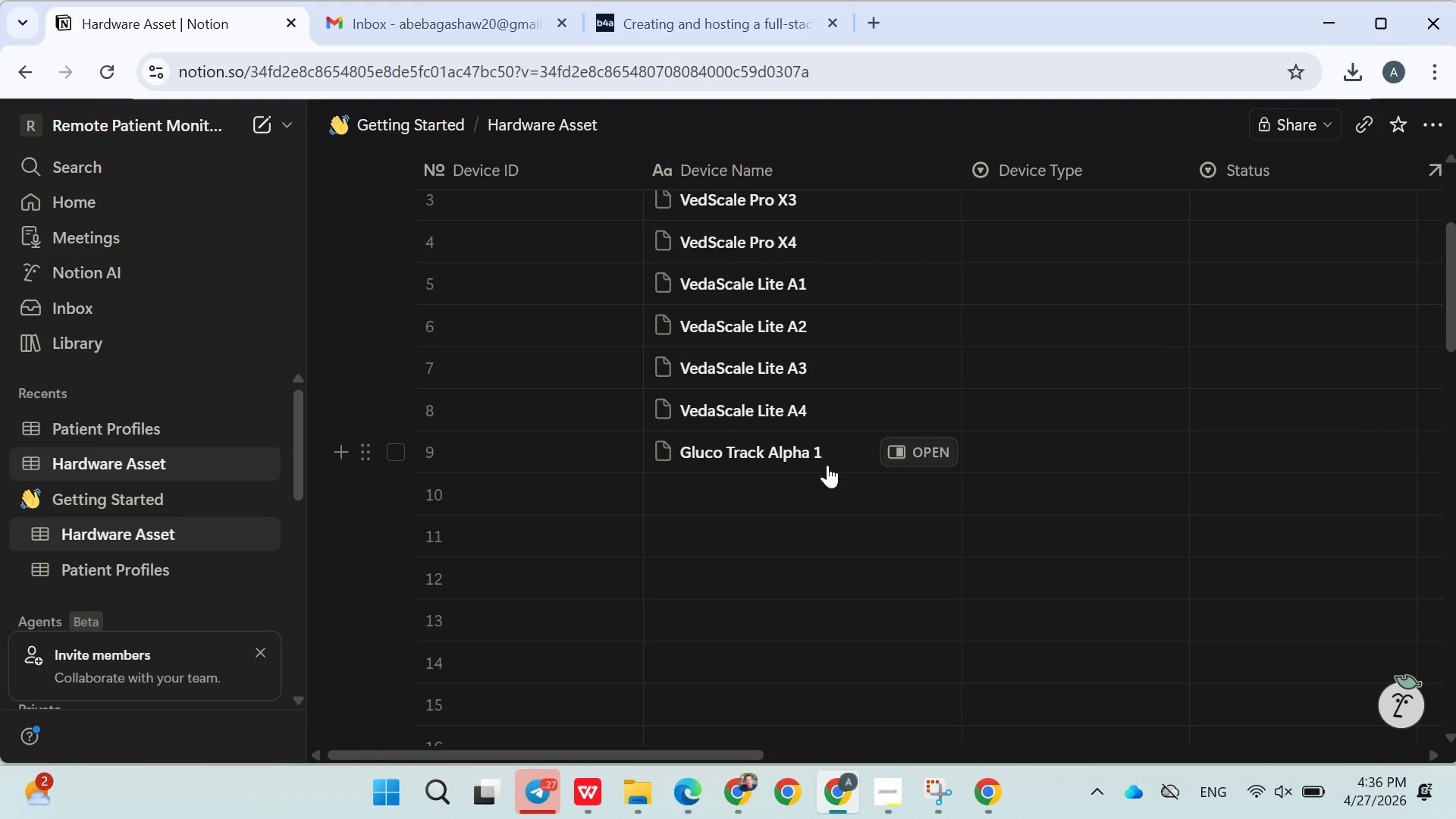 
left_click([844, 452])
 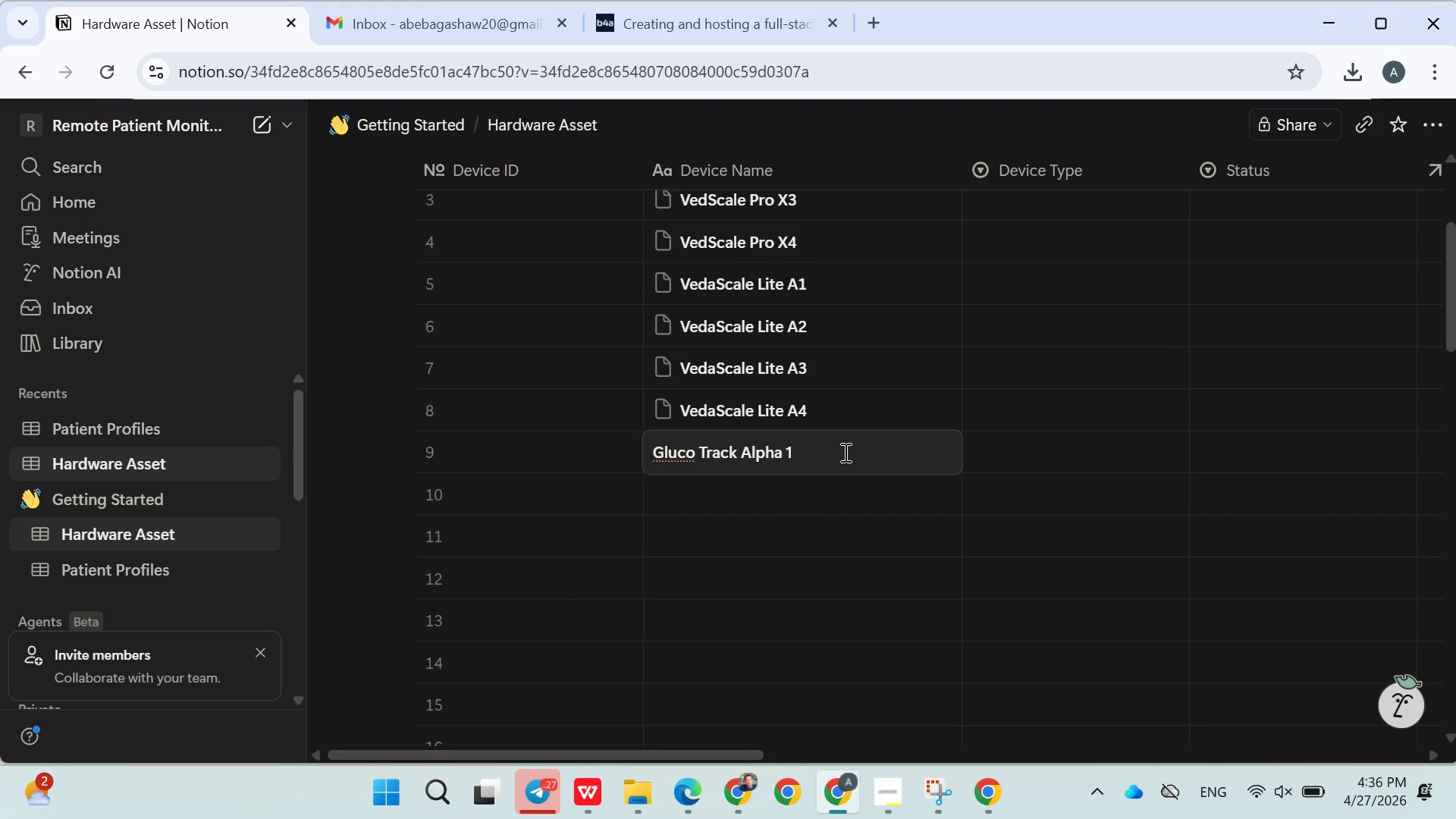 
left_click([837, 473])
 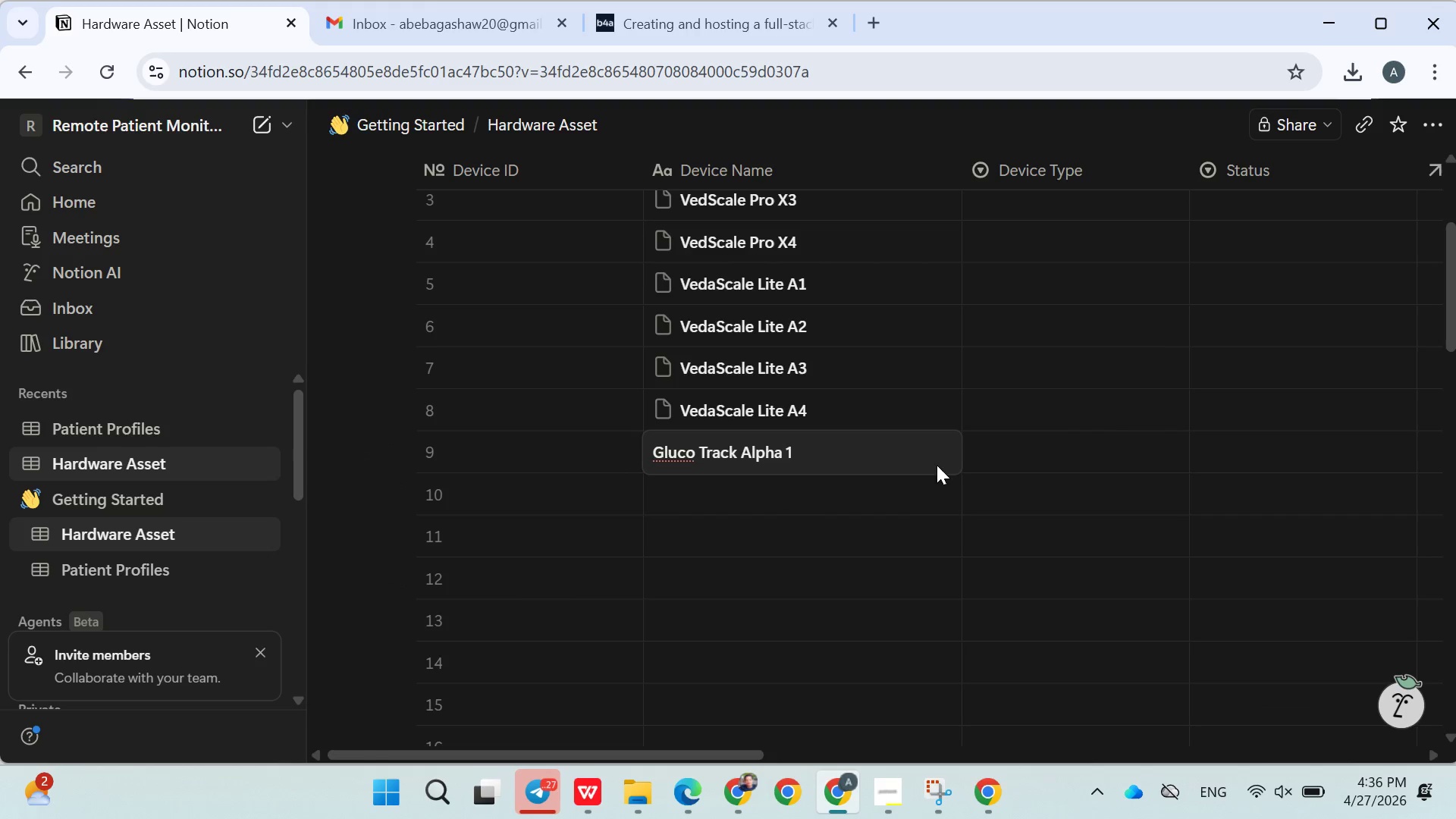 
left_click([919, 495])
 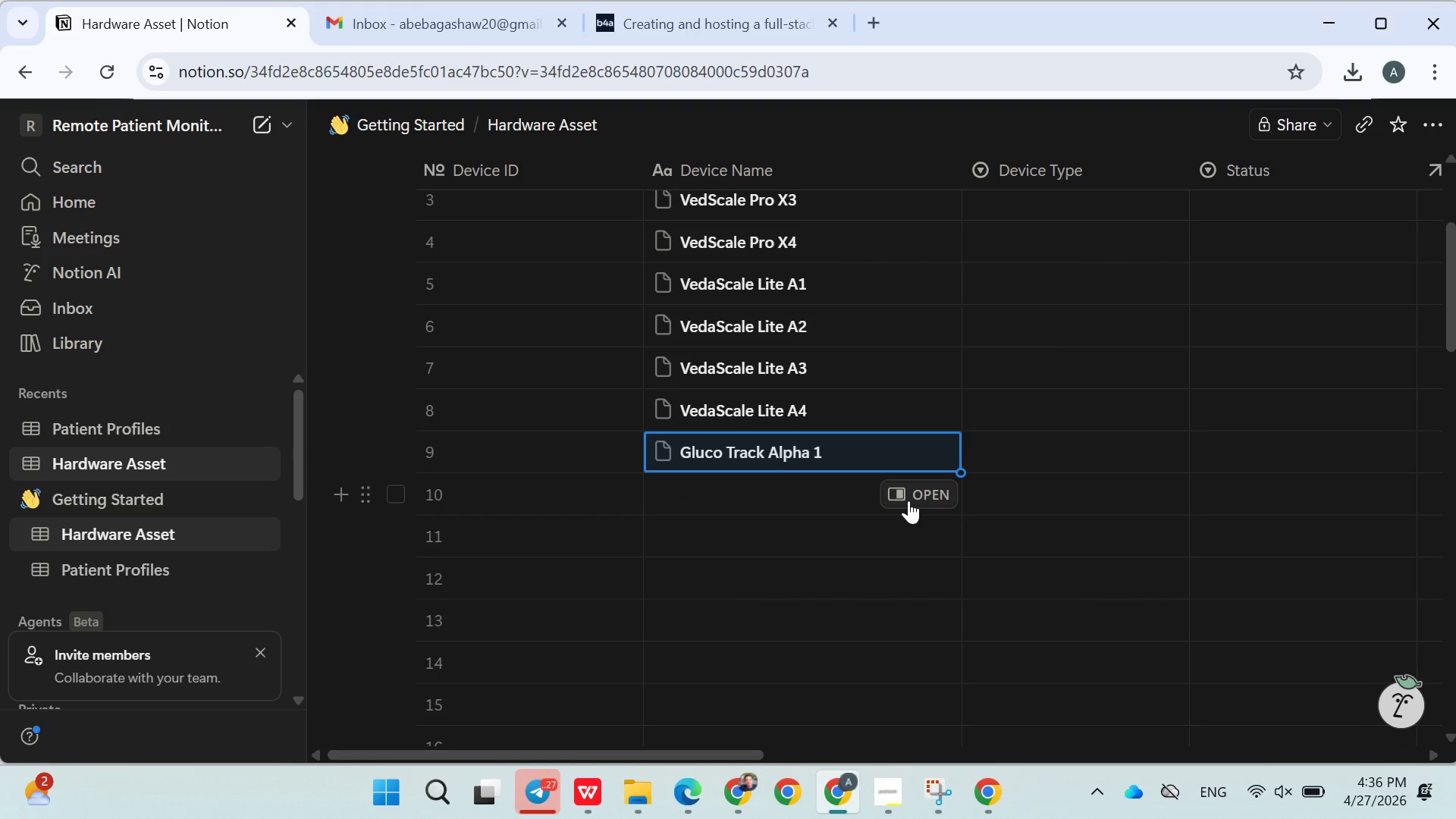 
left_click_drag(start_coordinate=[965, 472], to_coordinate=[941, 566])
 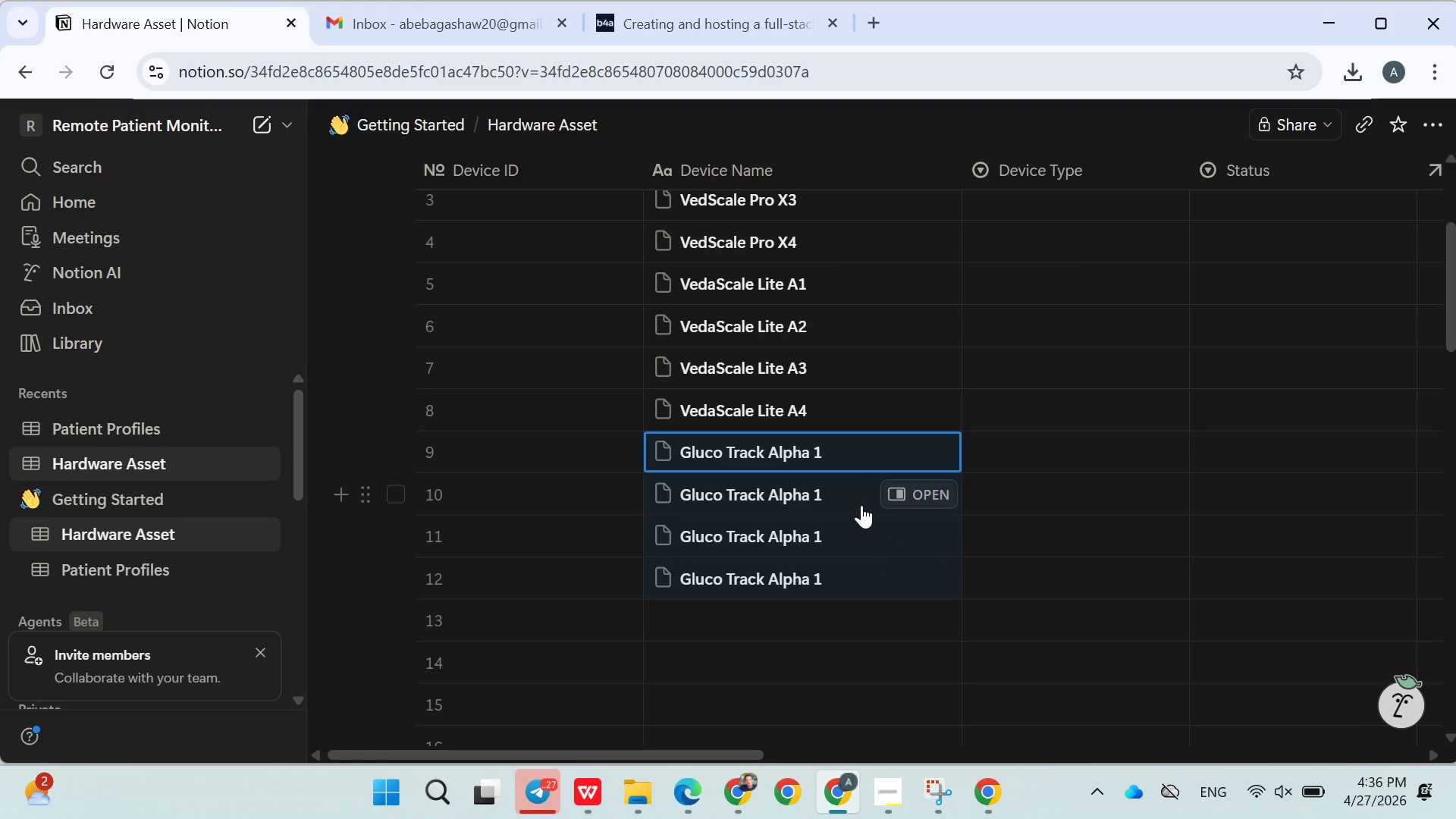 
double_click([860, 505])
 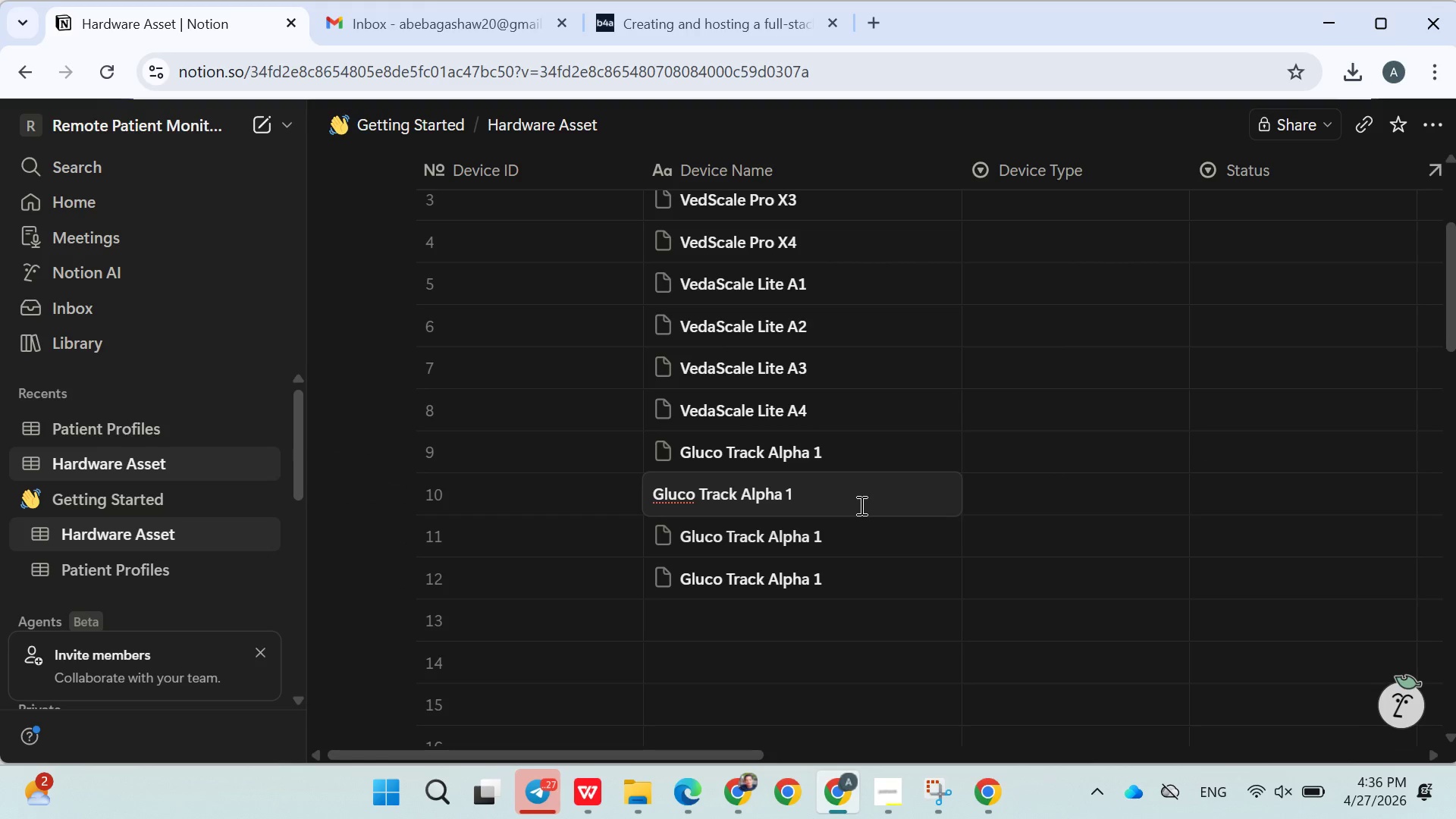 
key(Backspace)
 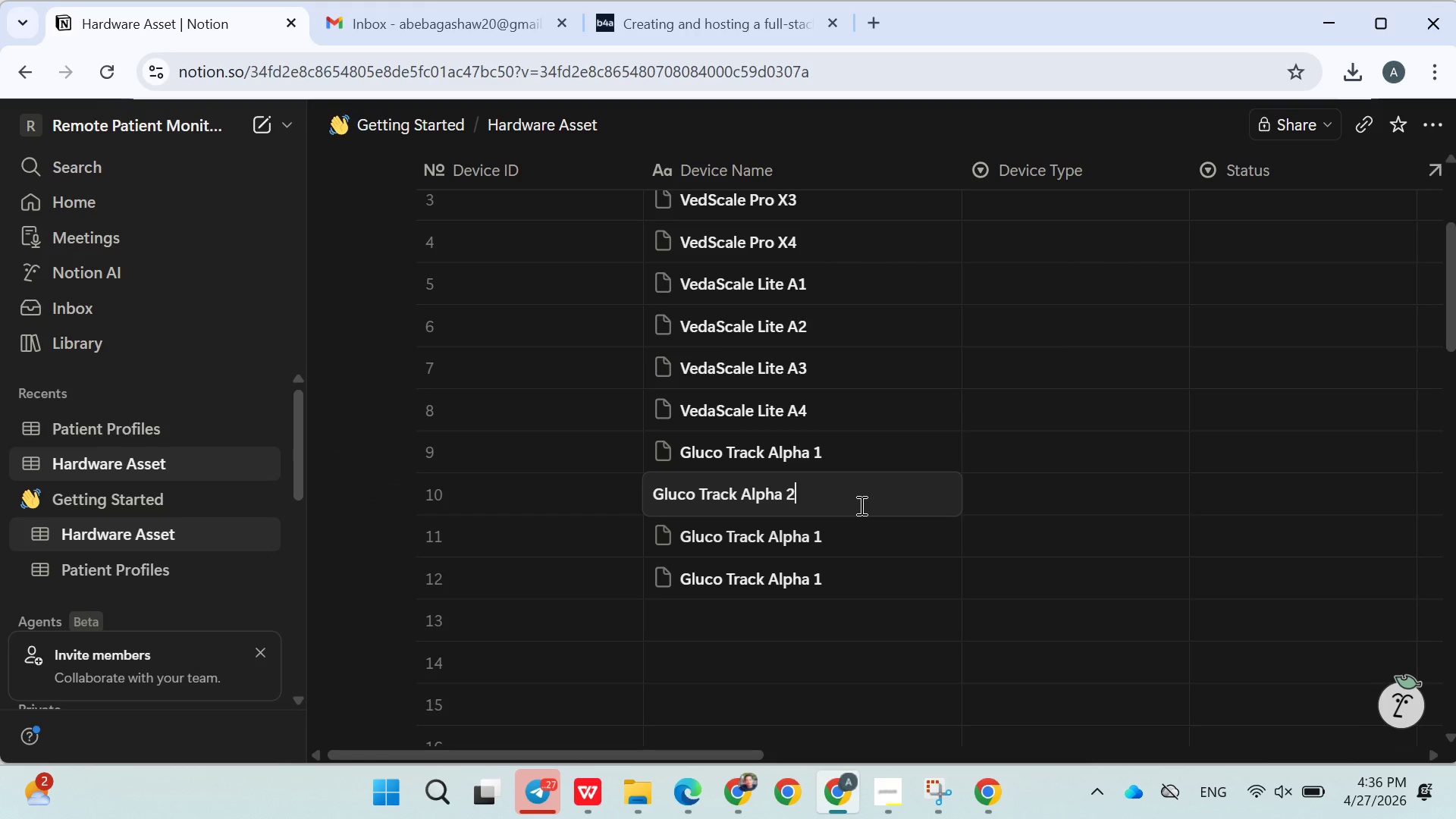 
key(2)
 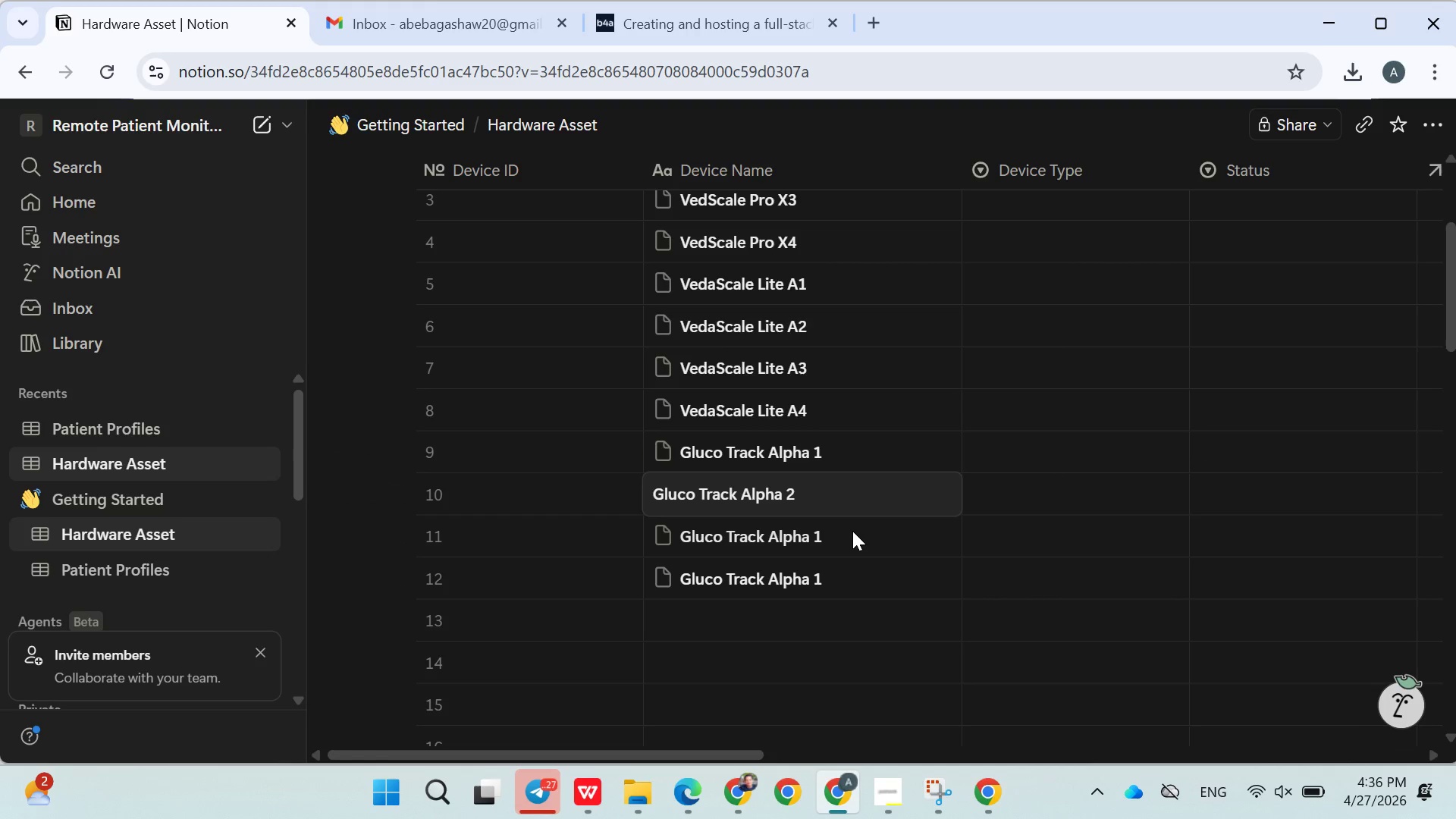 
double_click([852, 531])
 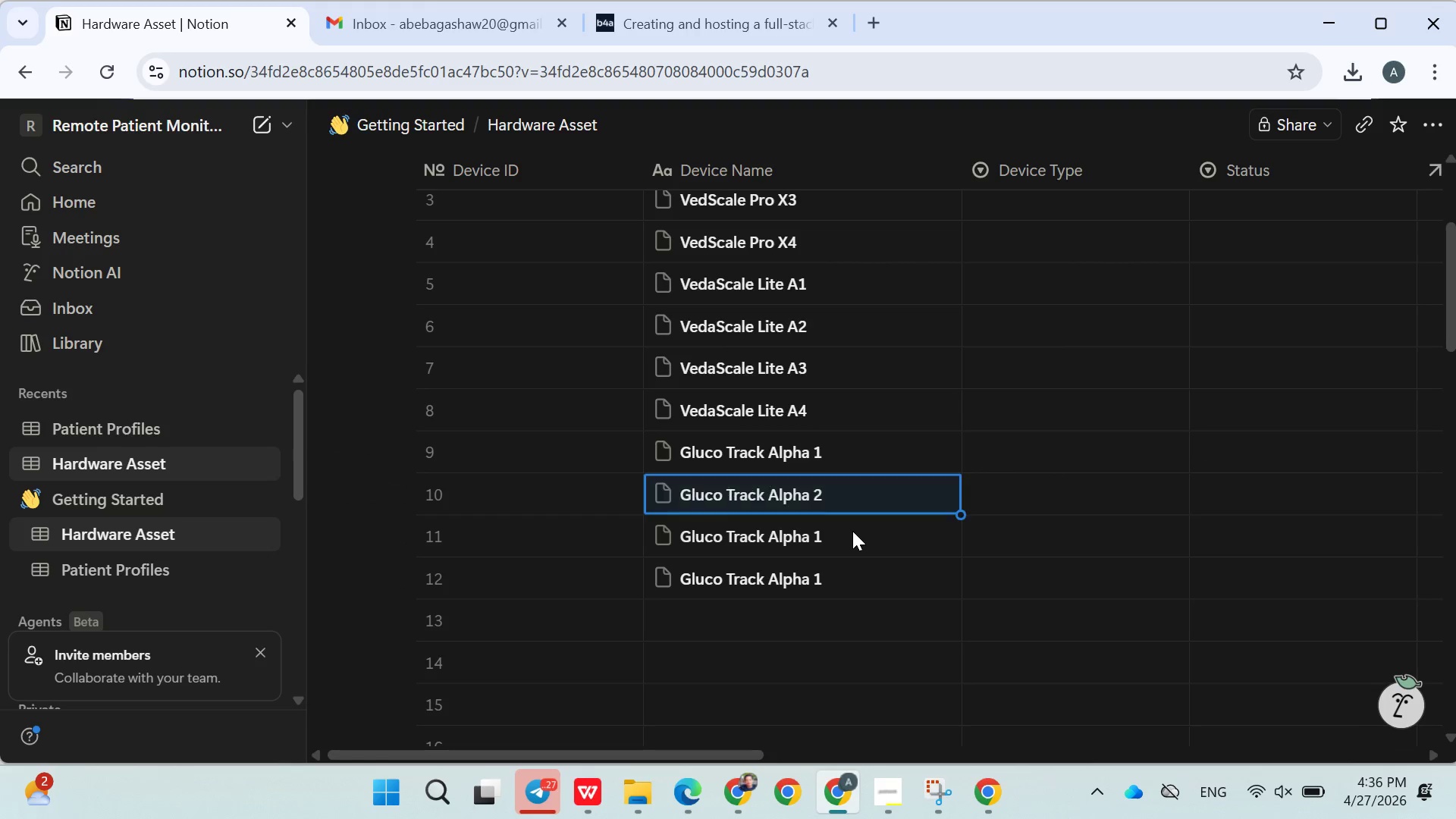 
triple_click([852, 531])
 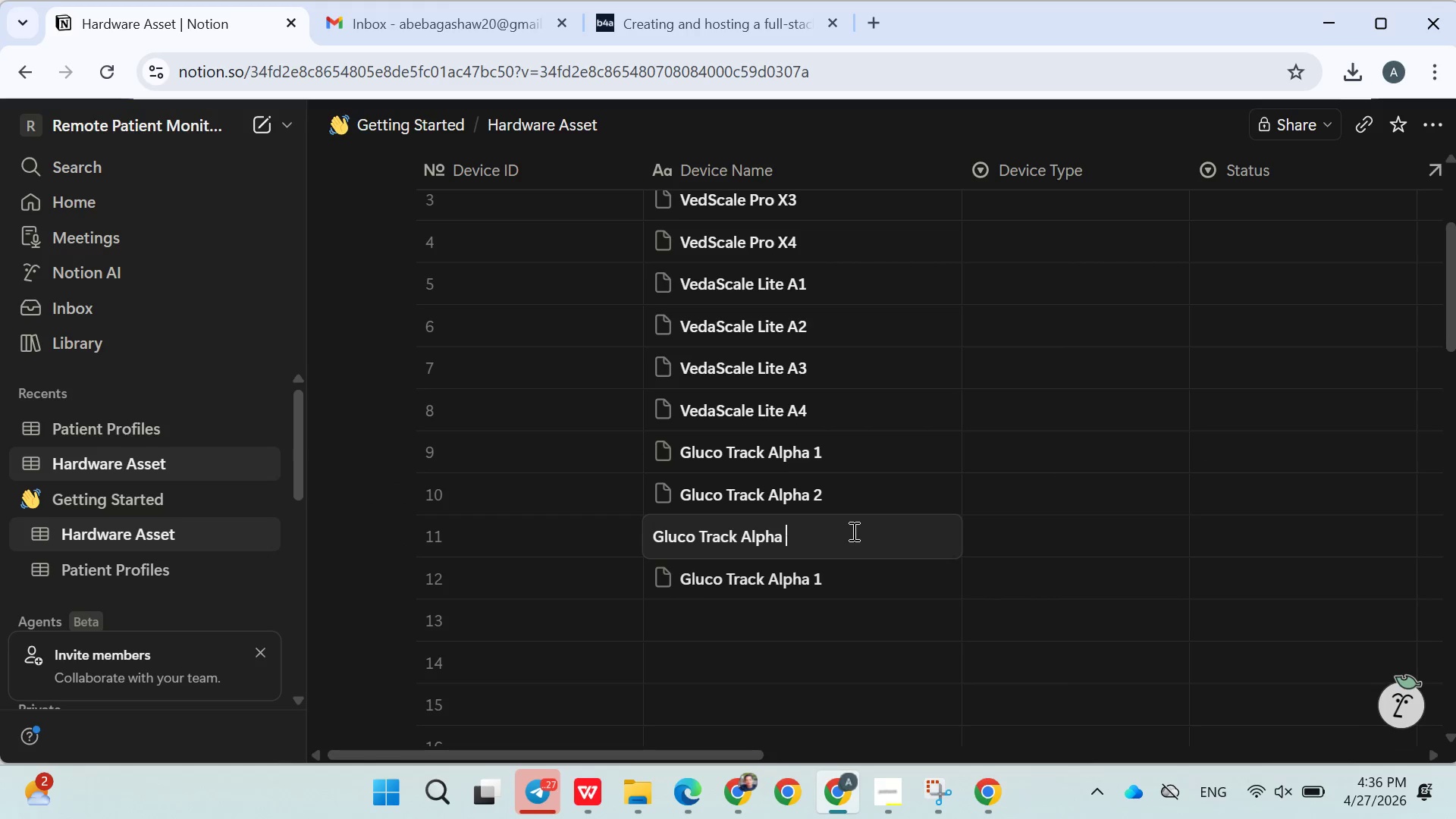 
key(Backspace)
 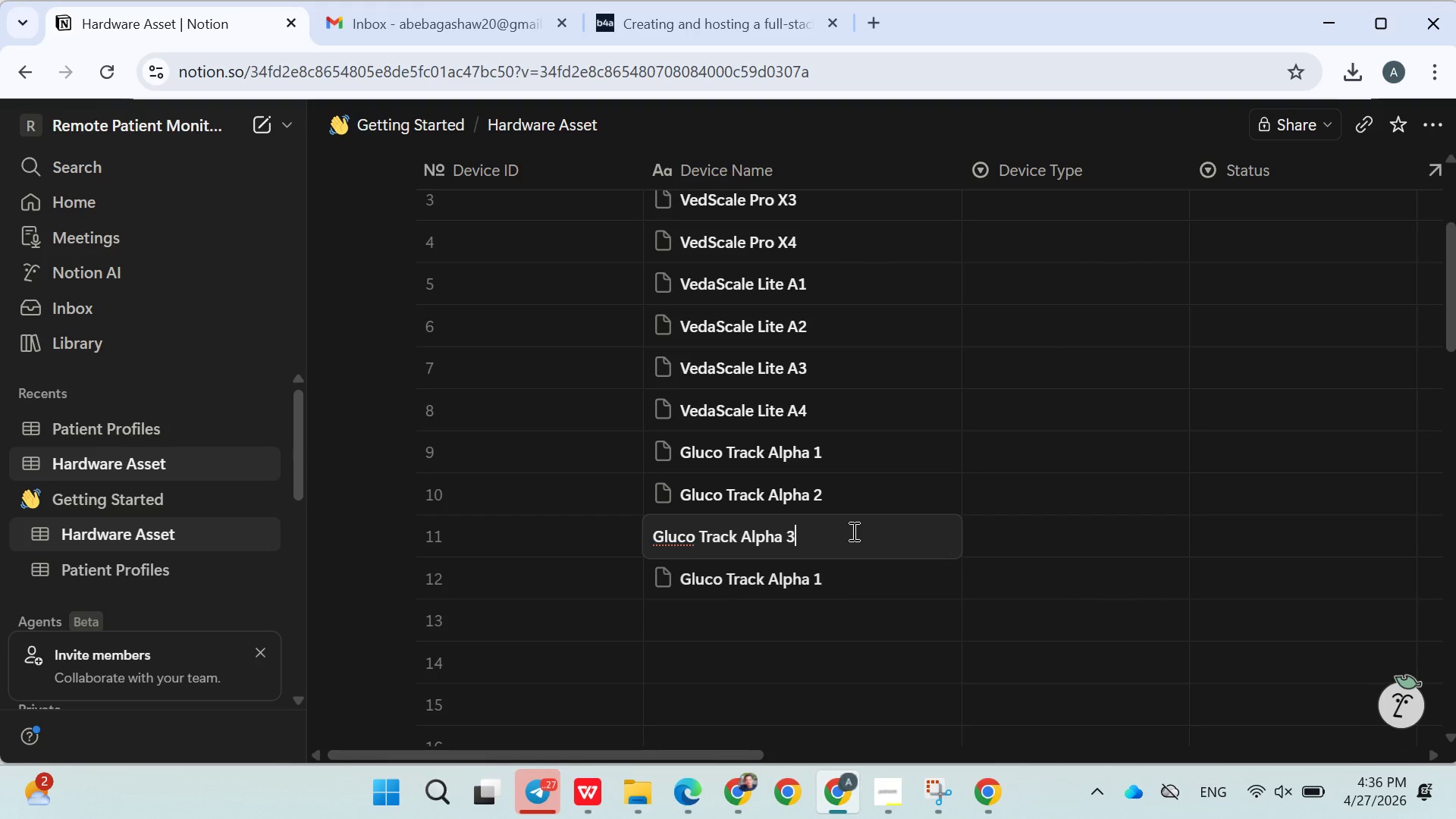 
key(3)
 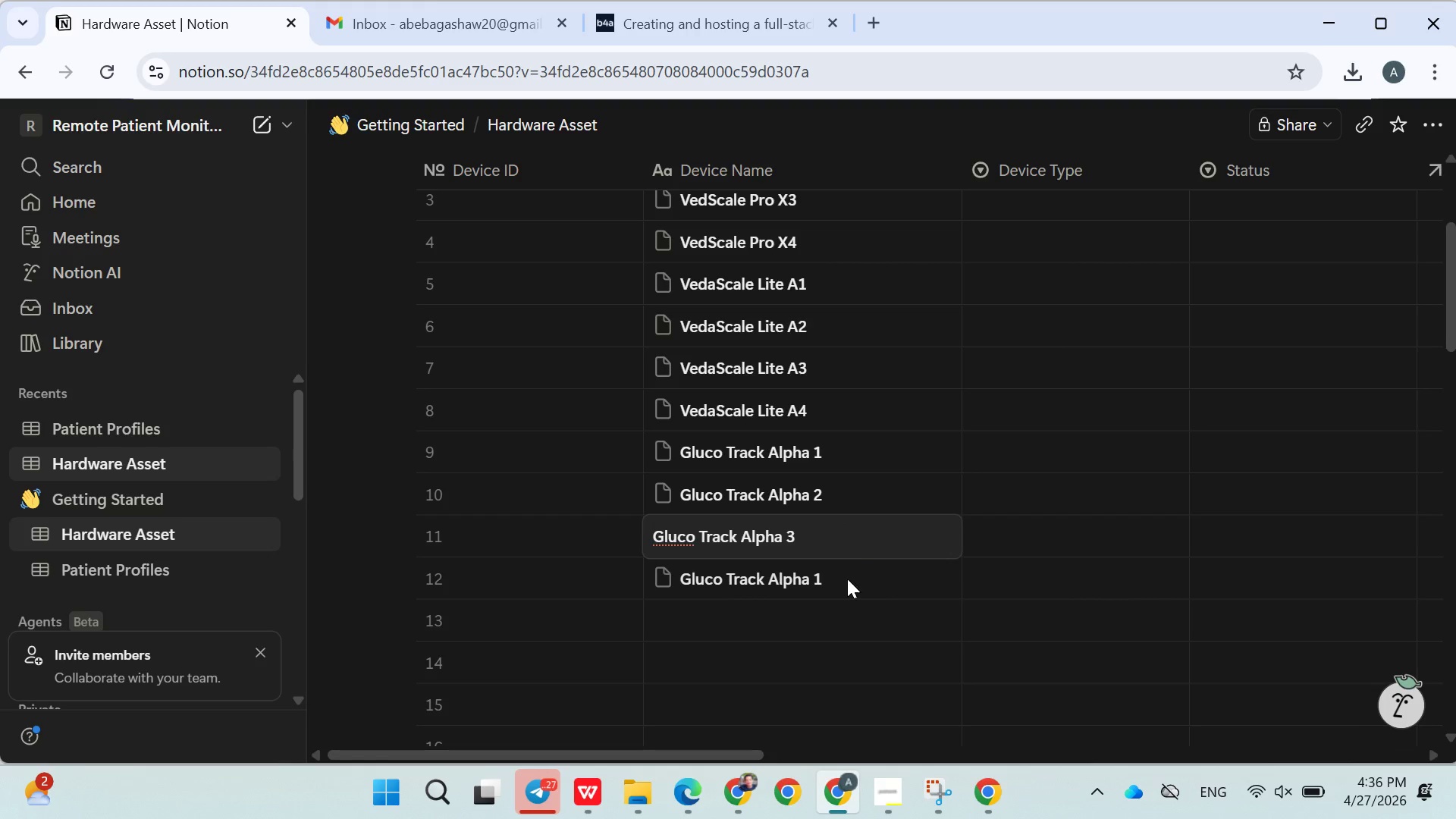 
double_click([845, 587])
 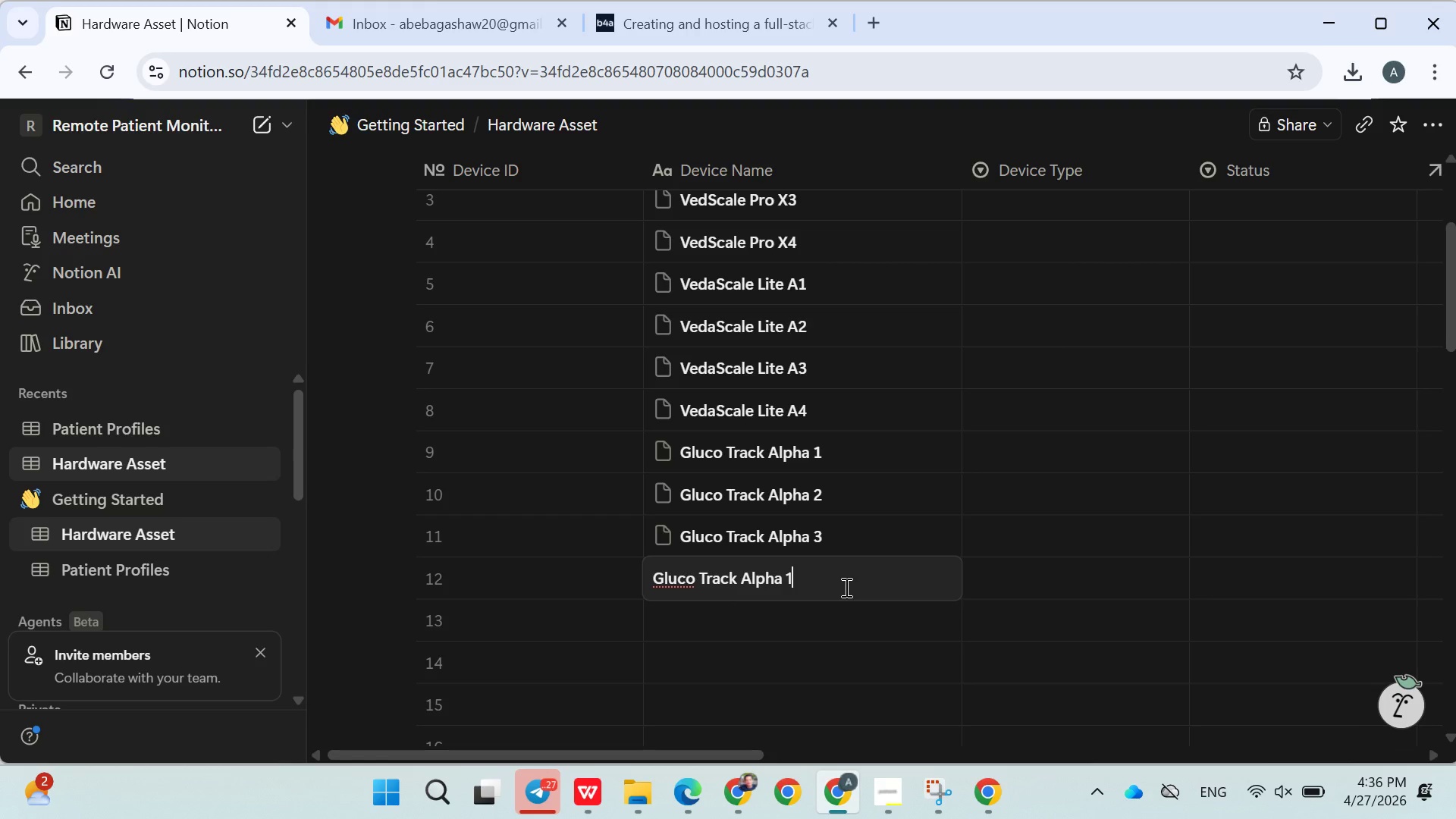 
key(Backspace)
 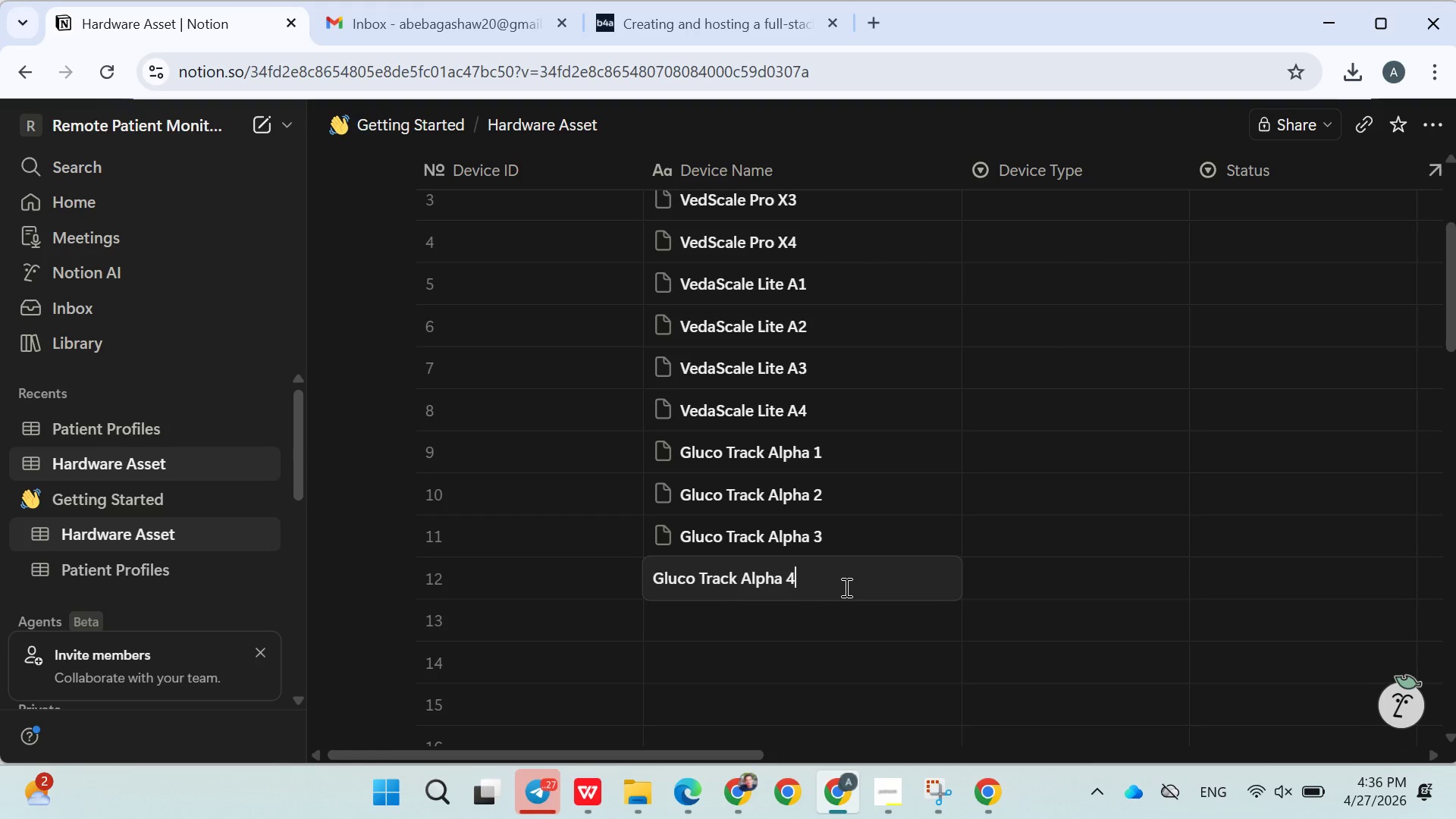 
key(4)
 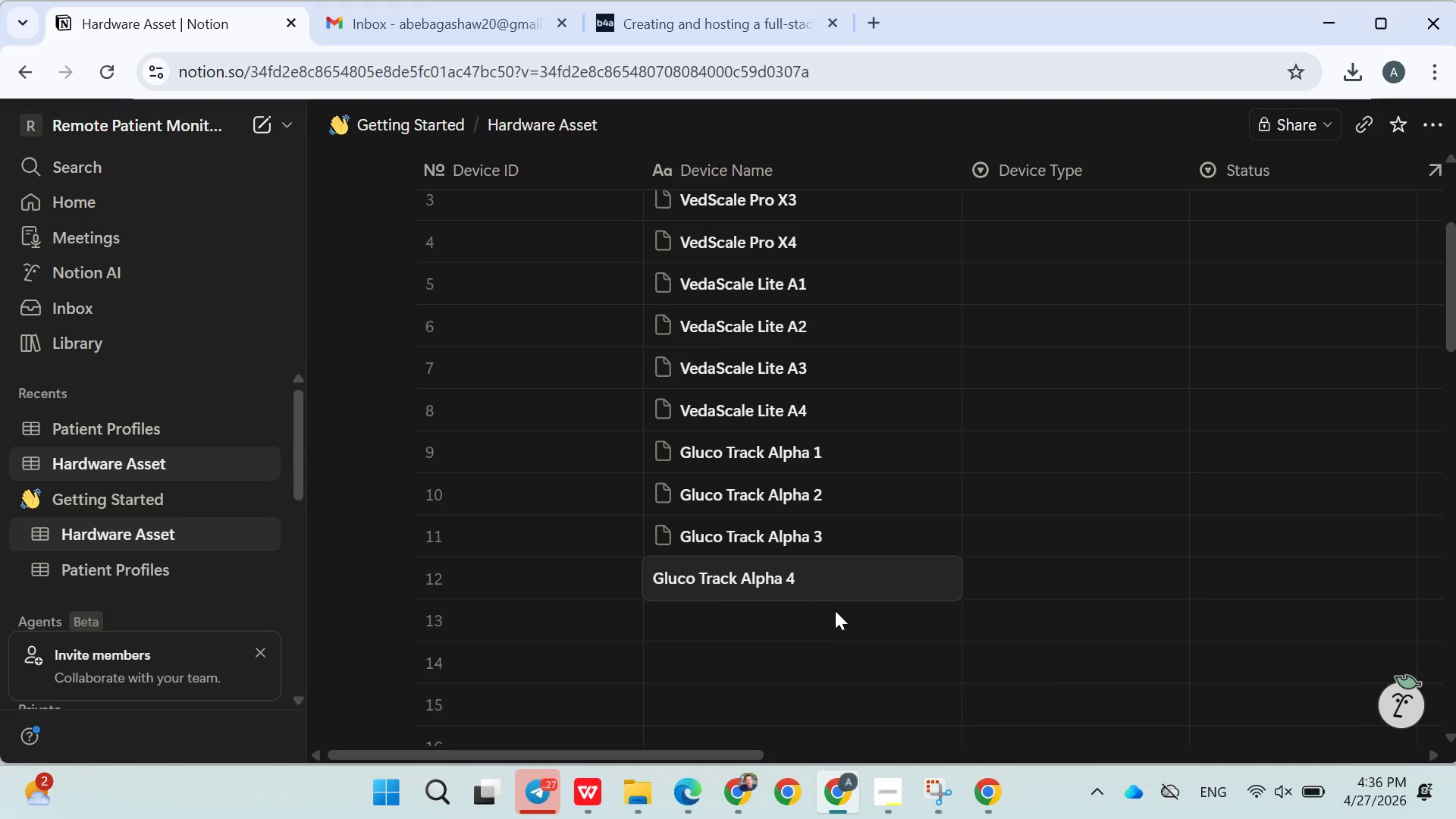 
left_click([825, 618])
 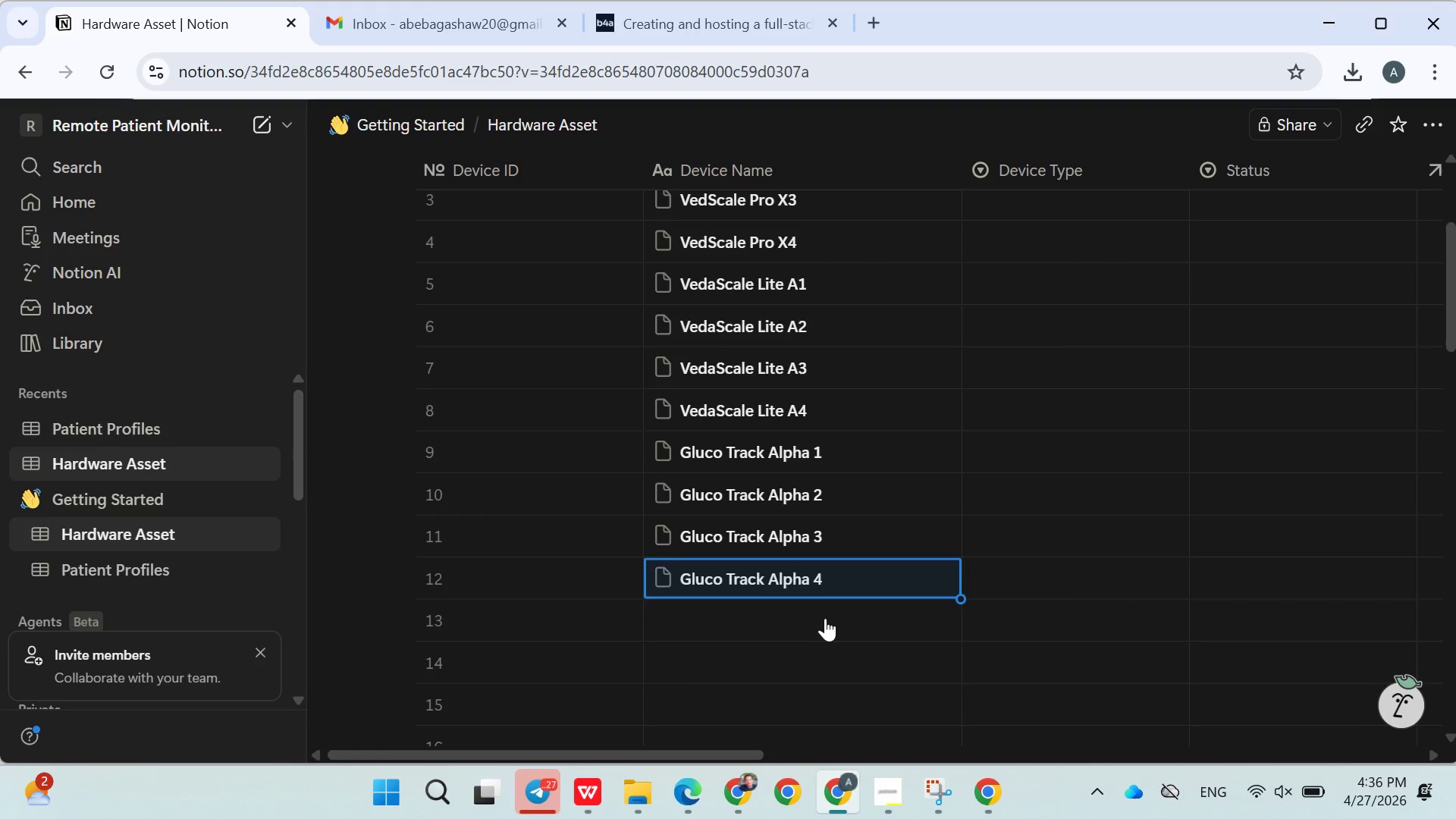 
left_click([825, 618])
 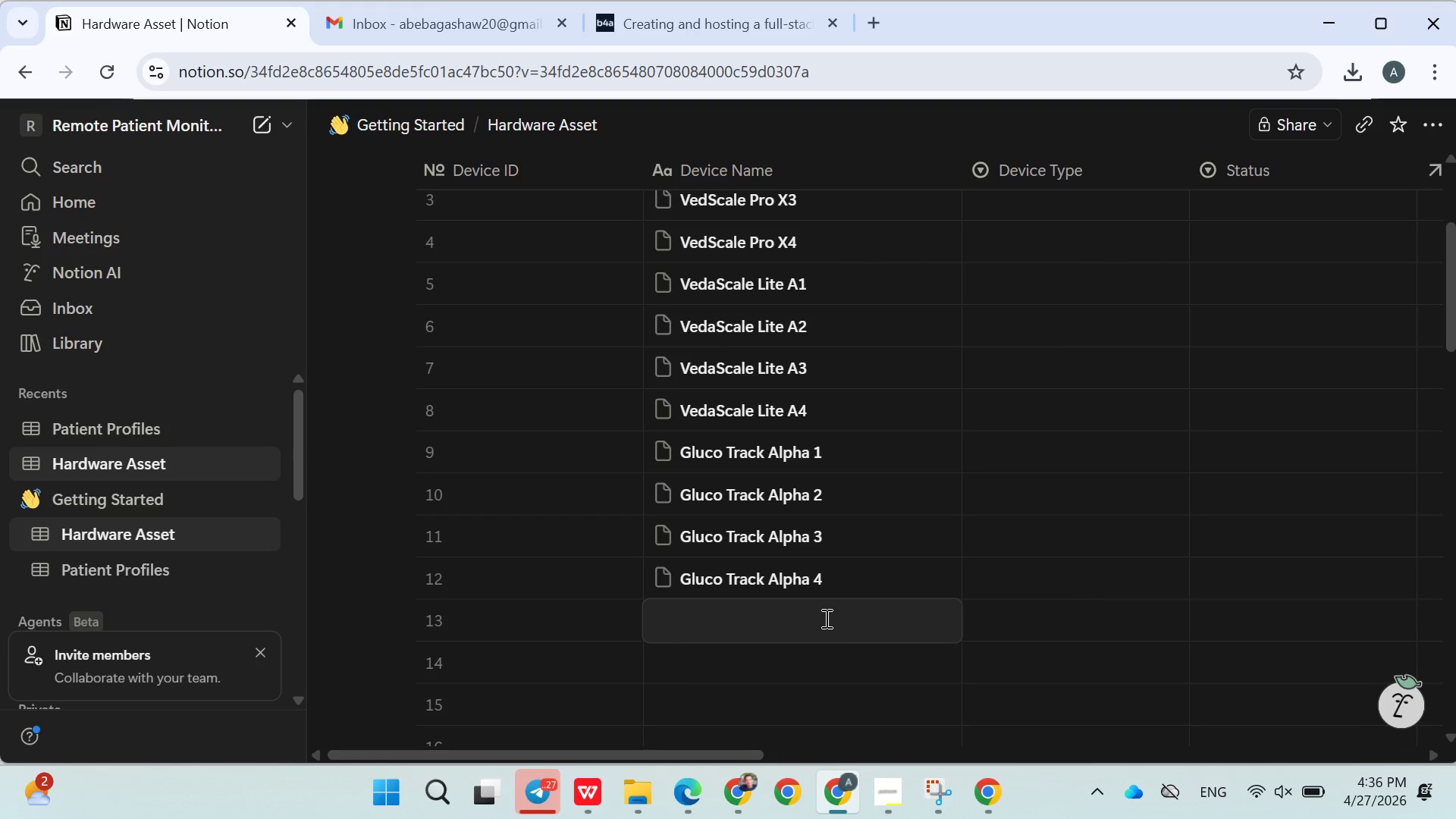 
wait(5.69)
 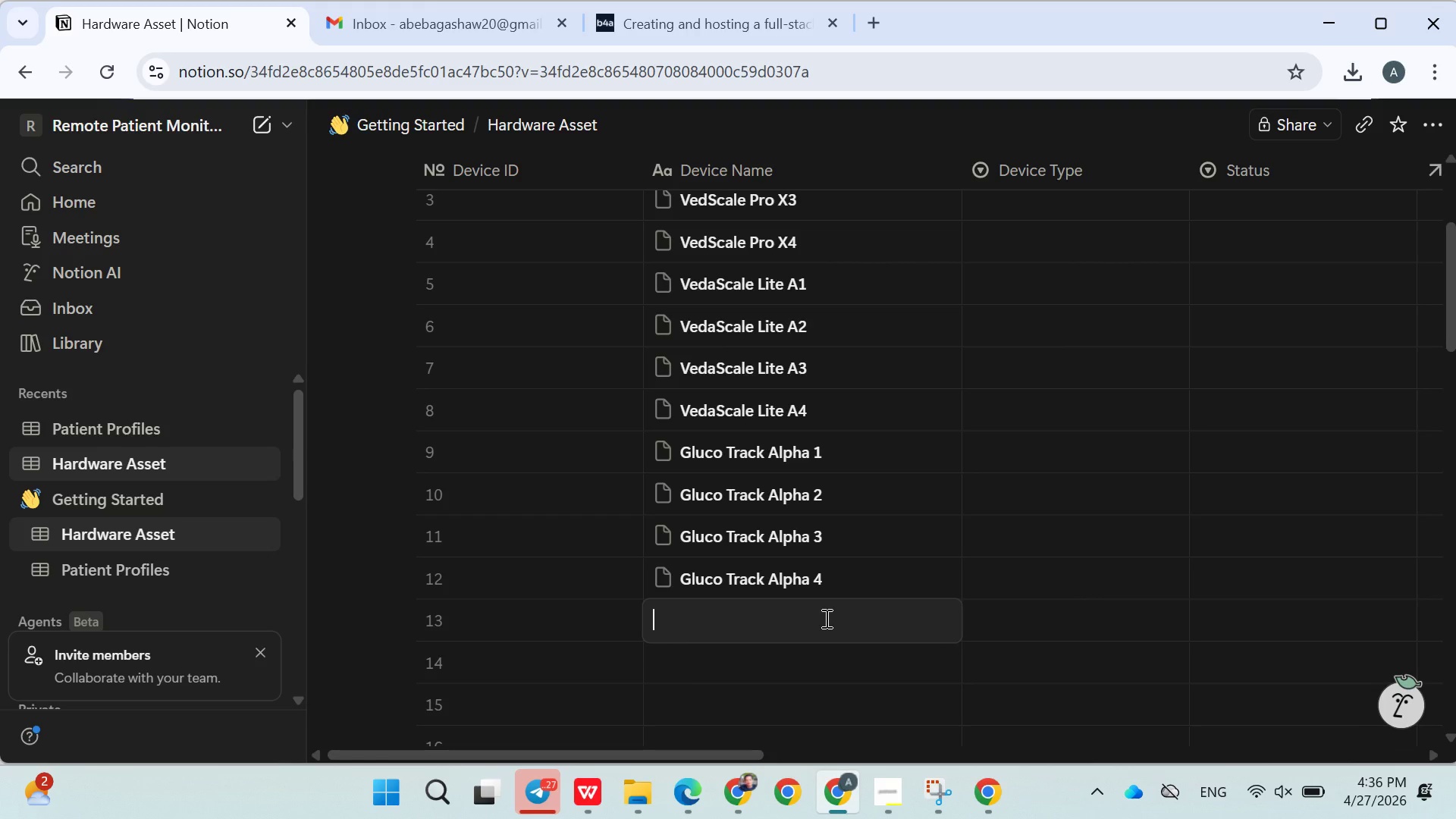 
type(Gluco Track Beta 1)
 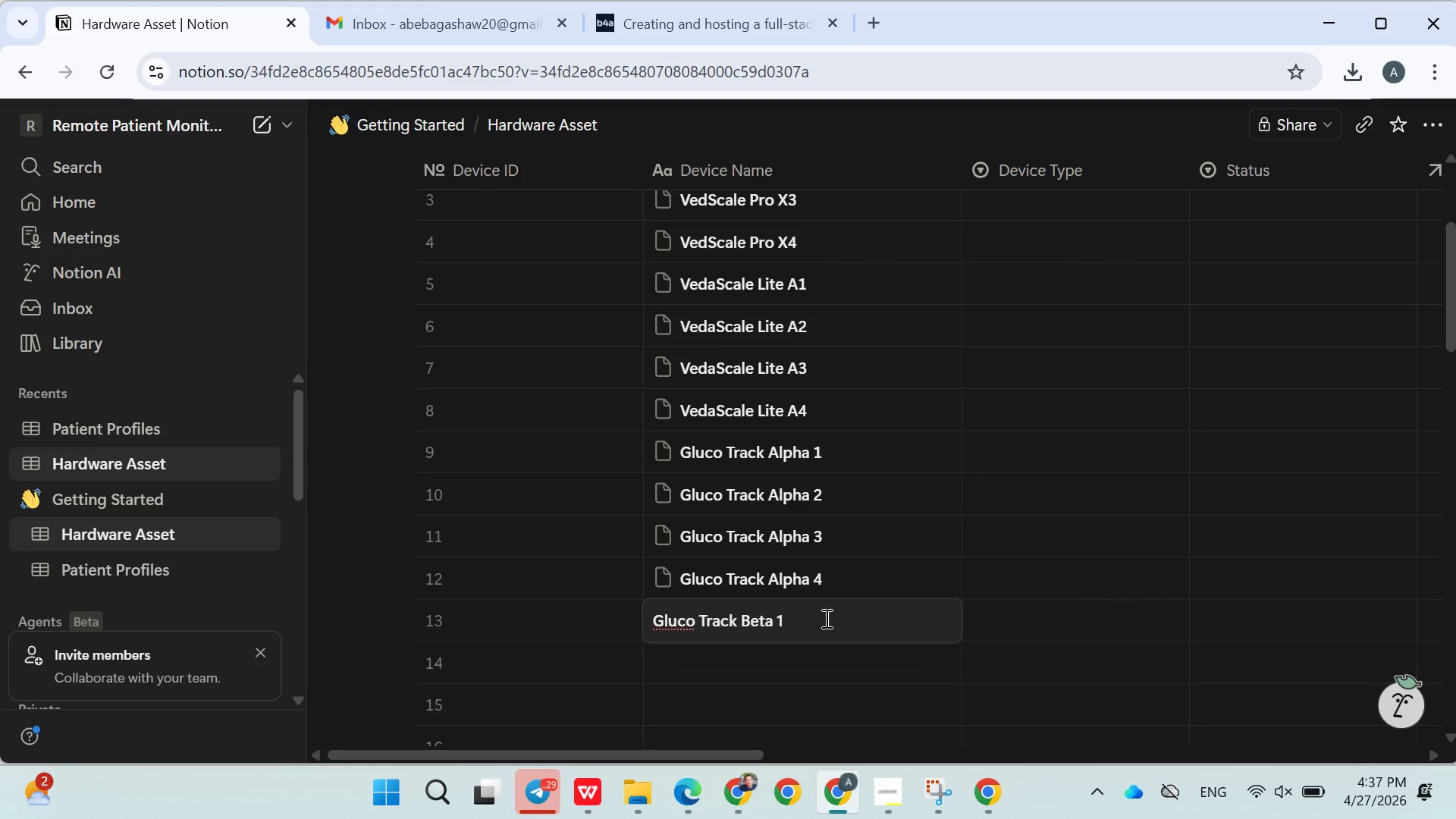 
key(Enter)
 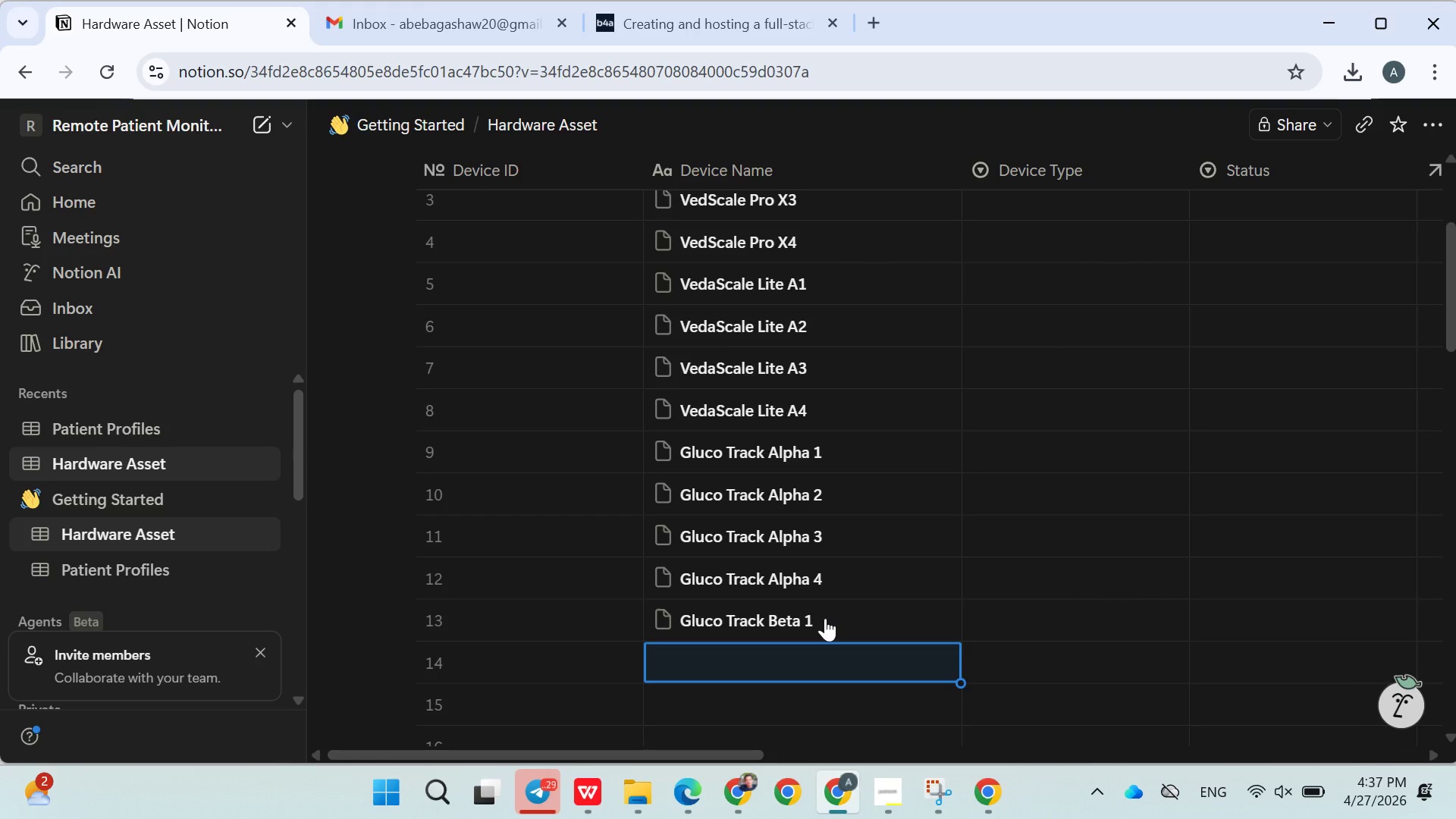 
left_click([856, 607])
 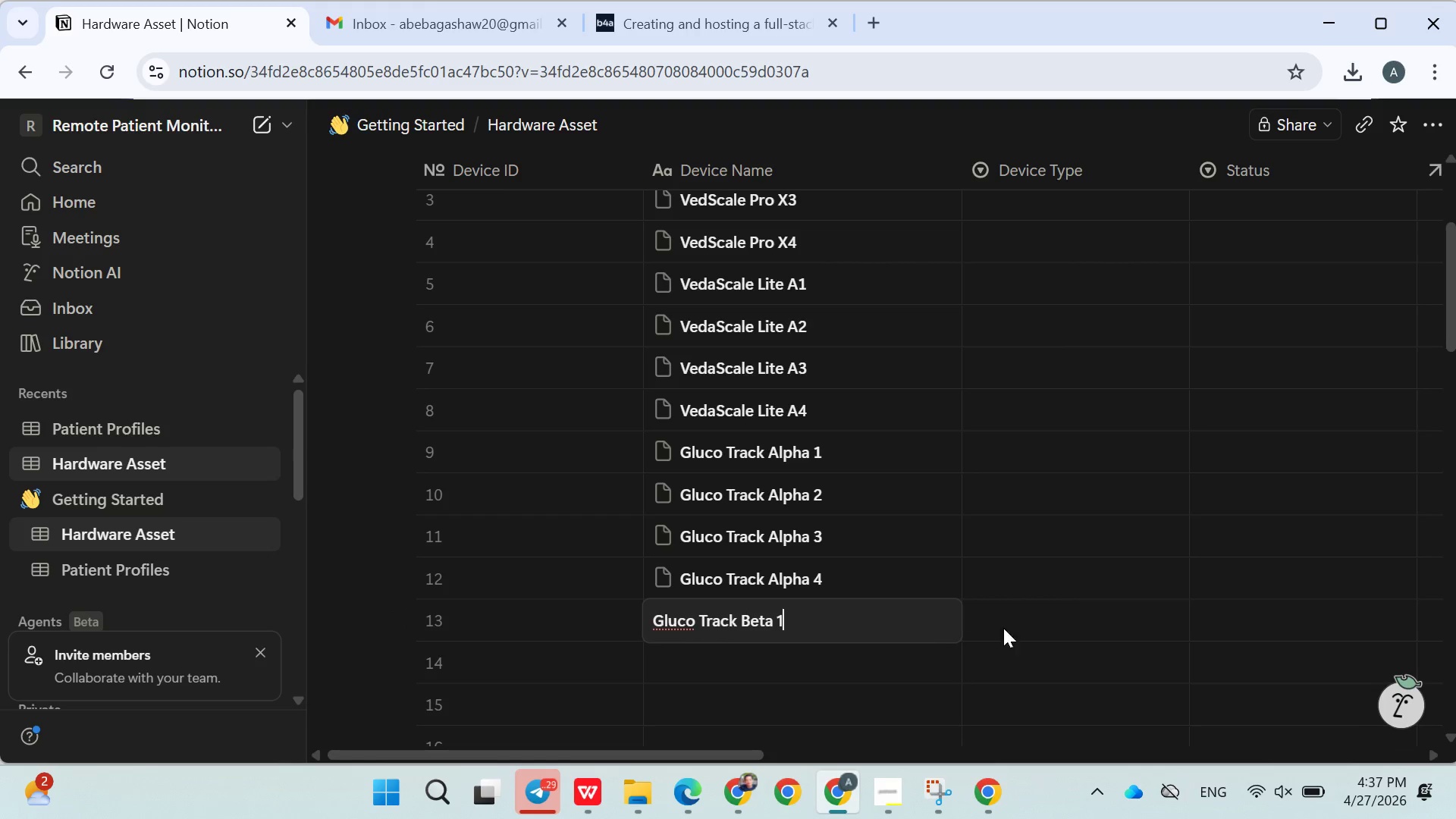 
left_click([1034, 640])
 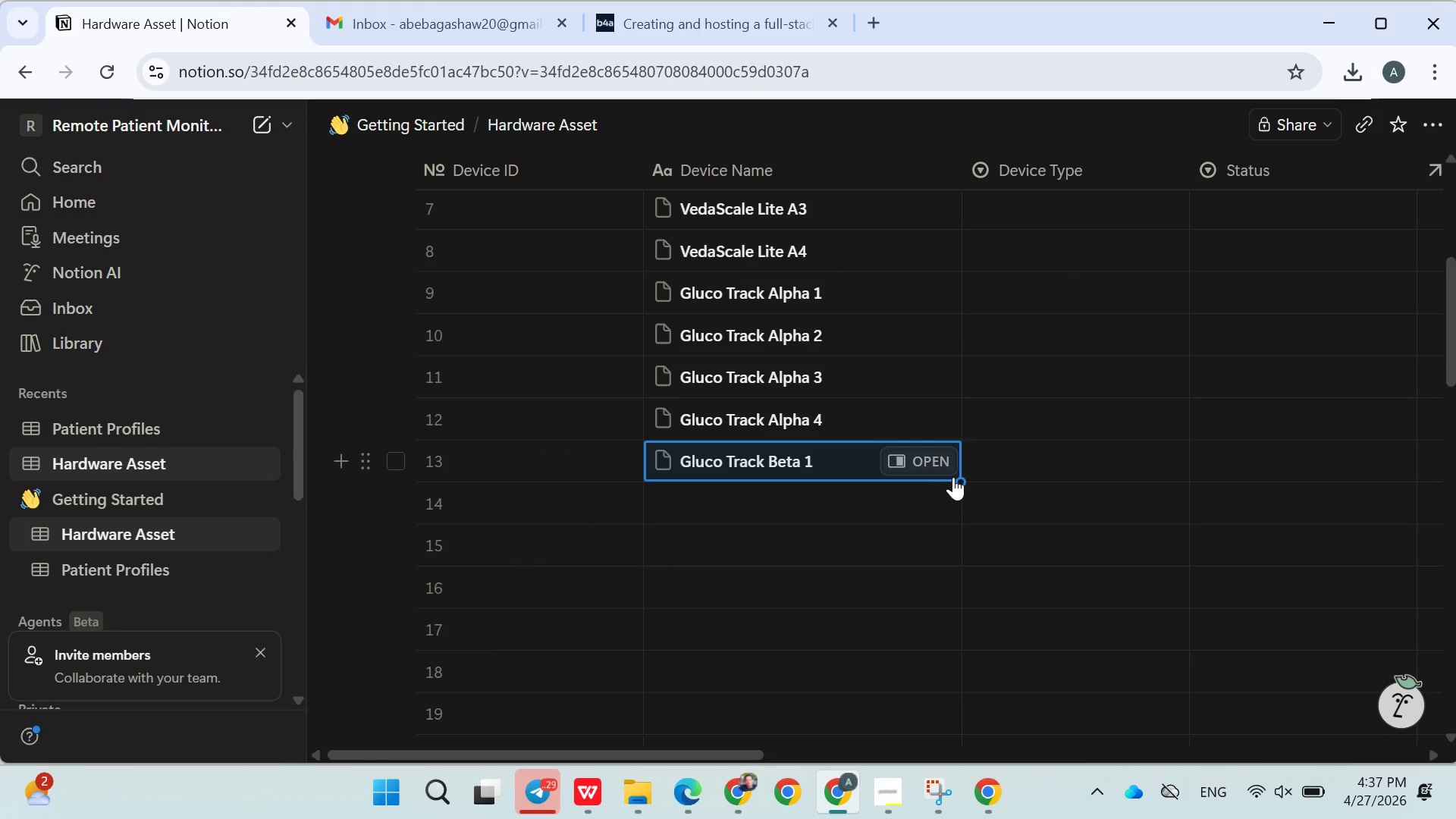 
left_click_drag(start_coordinate=[959, 482], to_coordinate=[941, 570])
 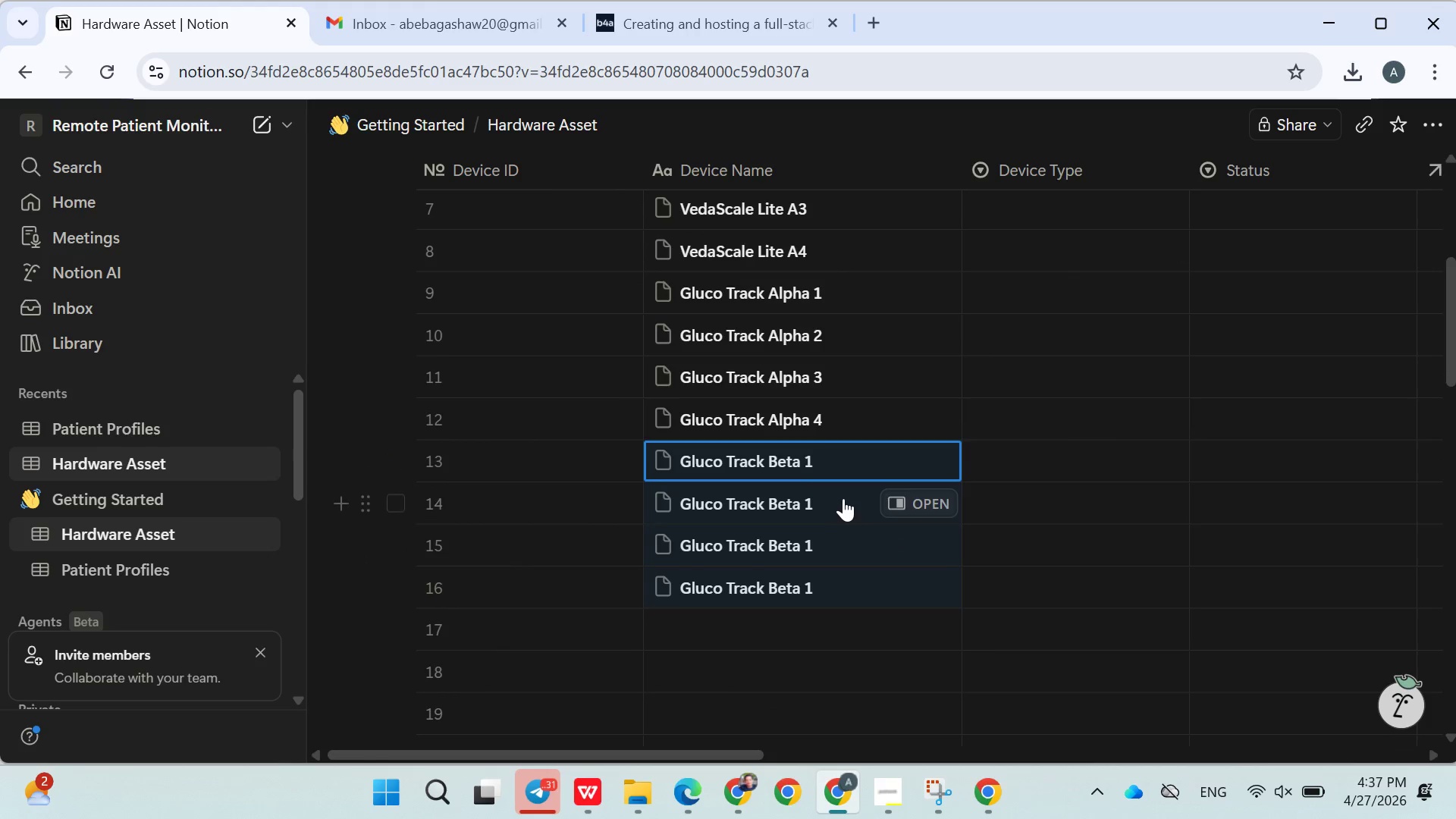 
double_click([843, 498])
 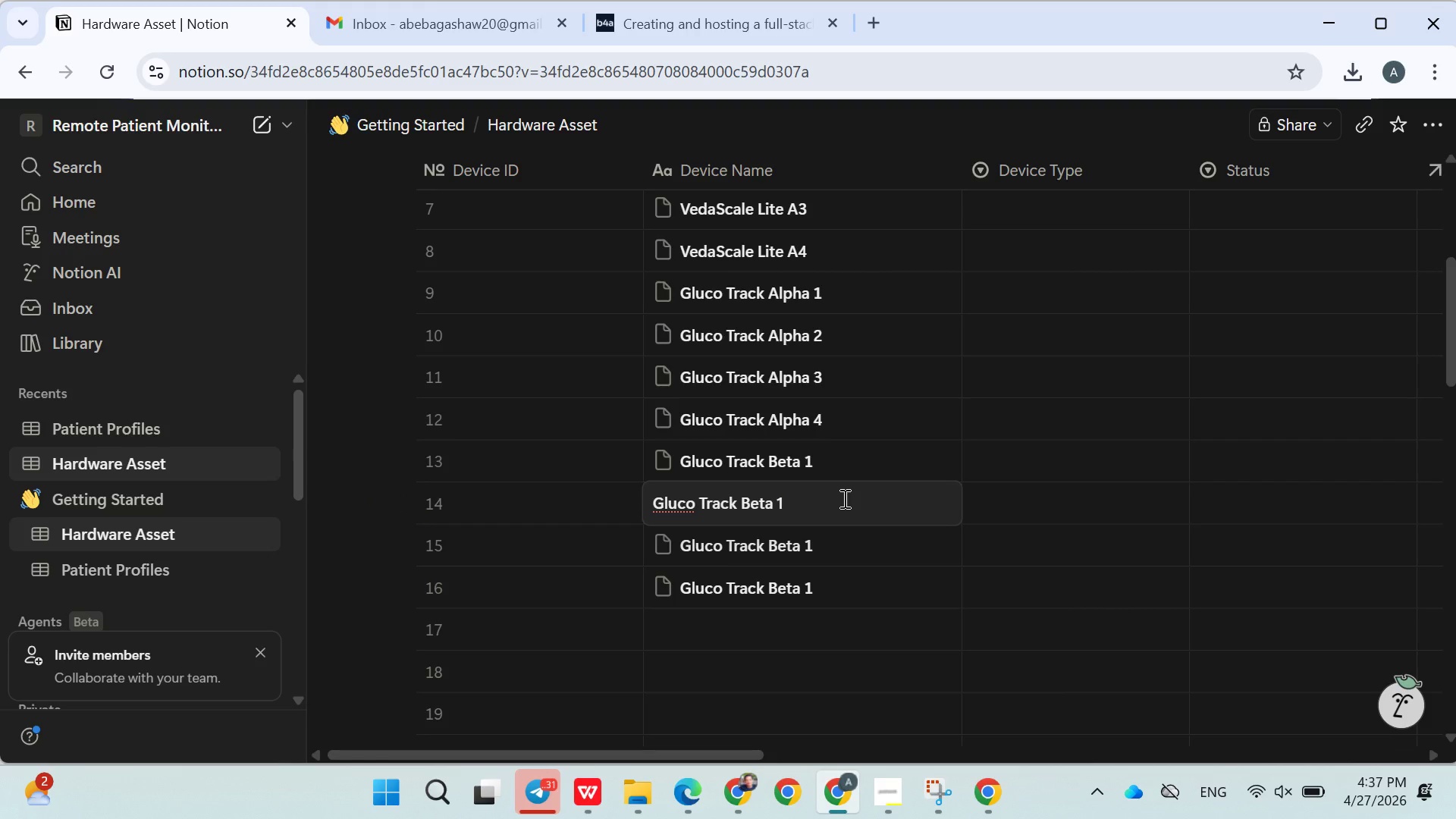 
key(Backspace)
 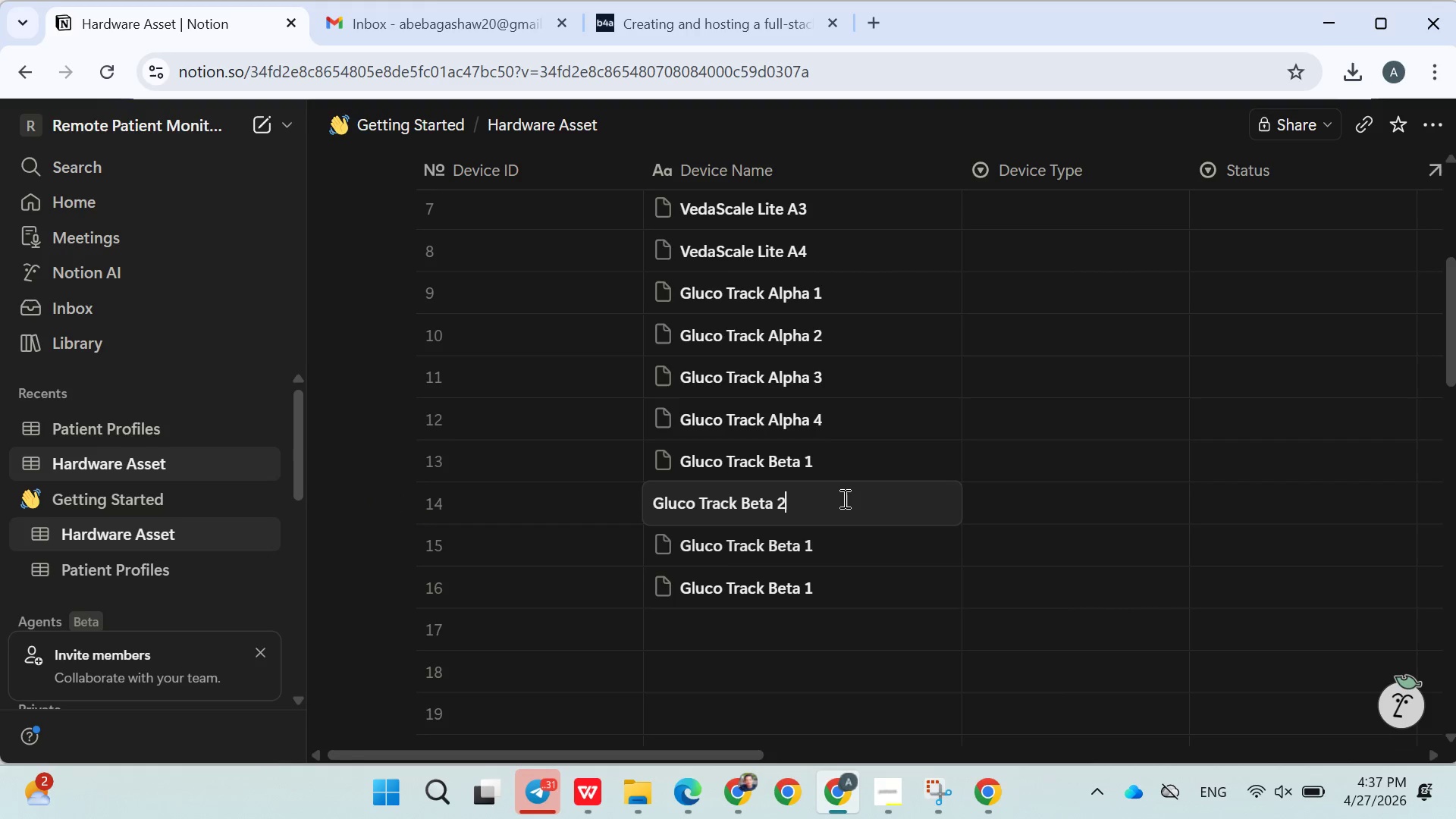 
key(2)
 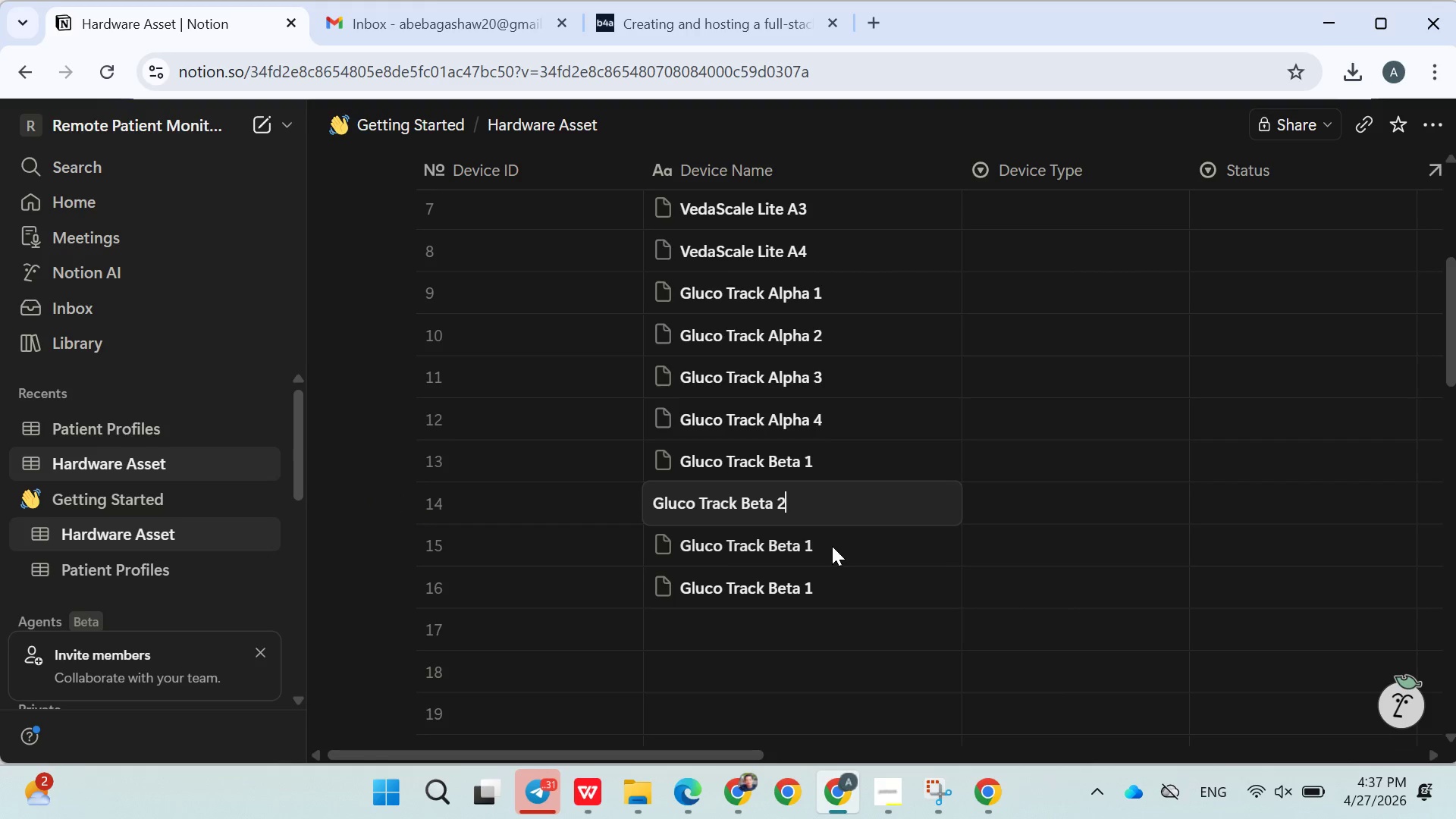 
double_click([832, 544])
 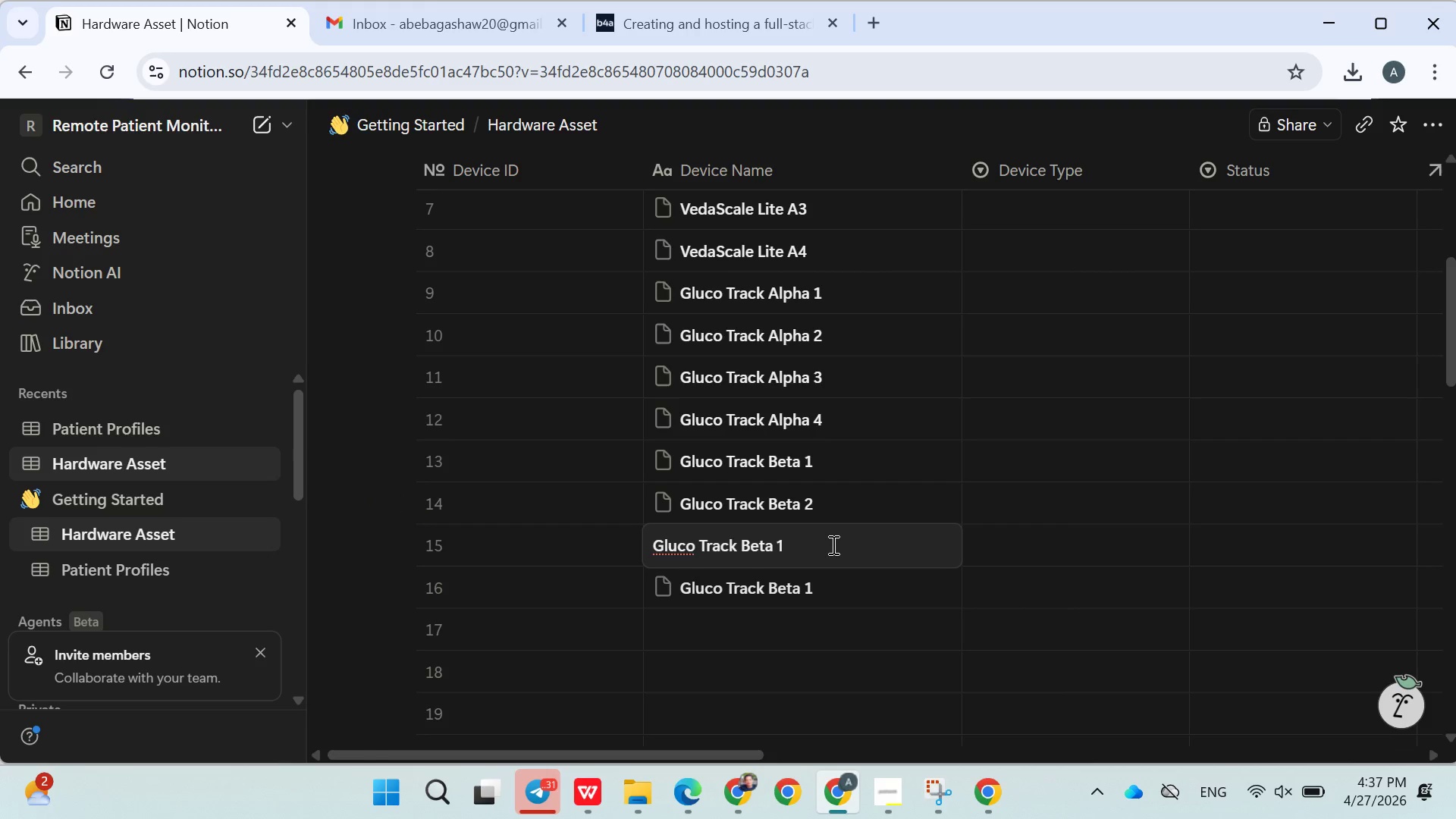 
left_click([832, 544])
 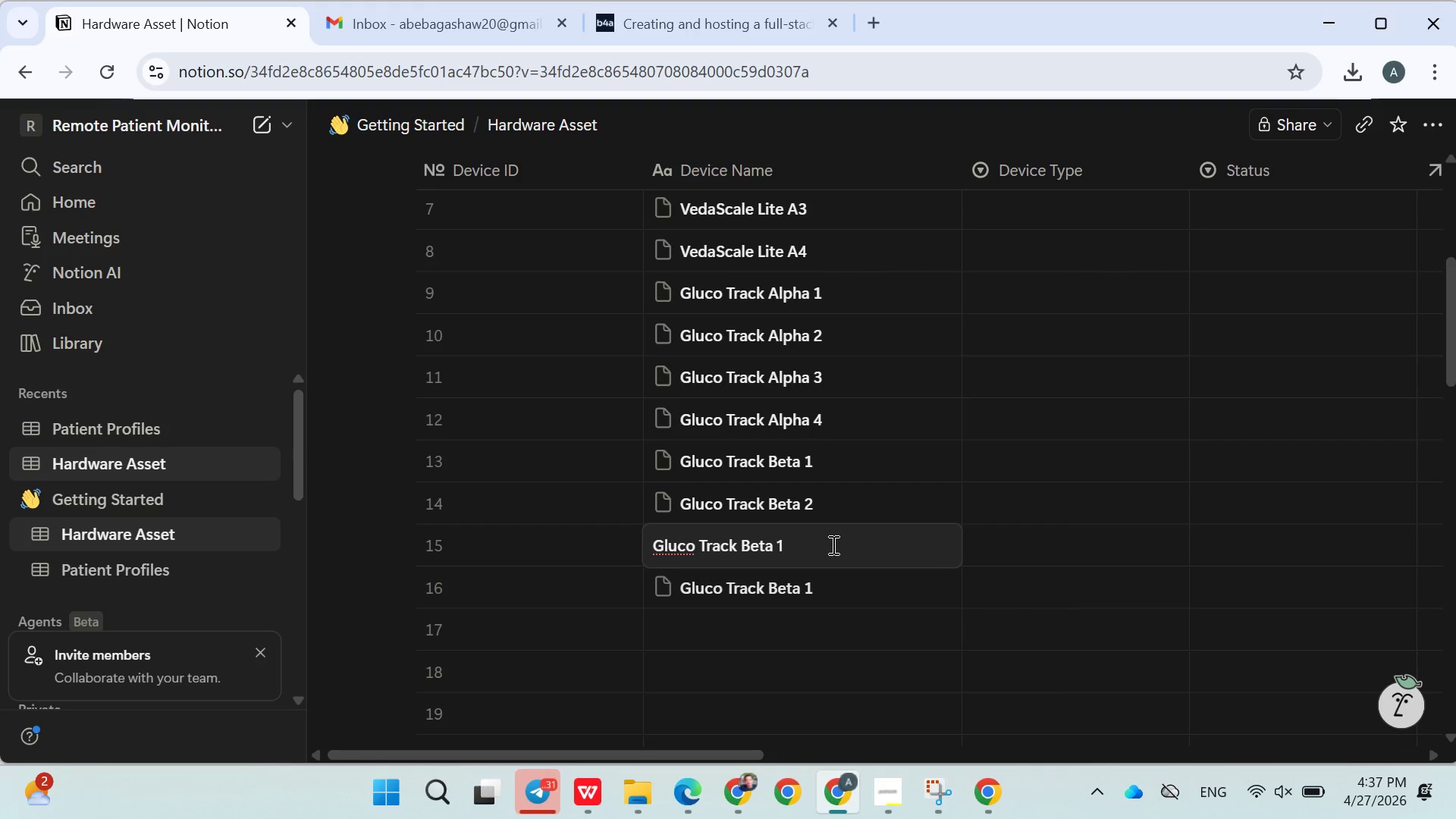 
key(Backspace)
 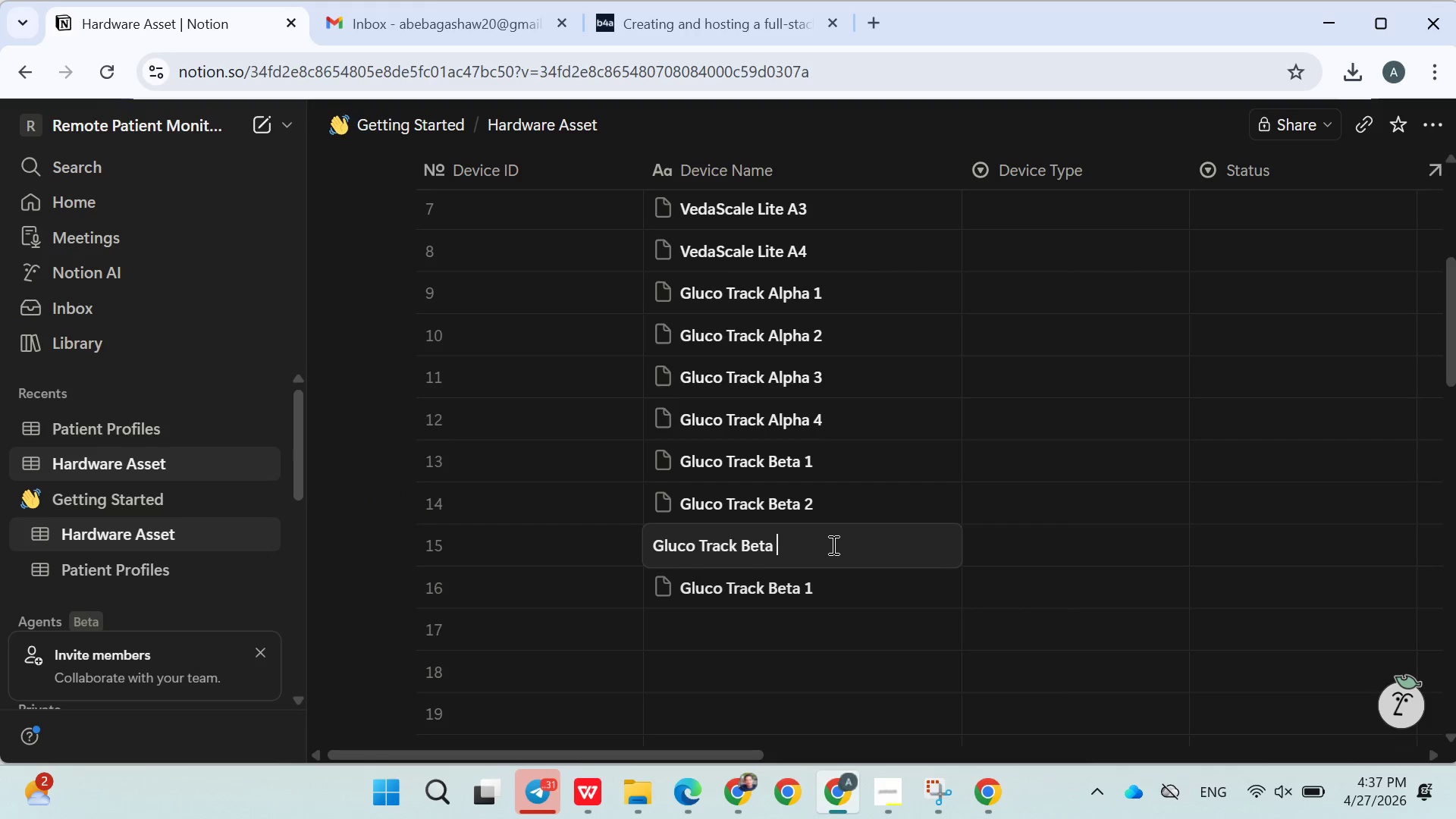 
key(3)
 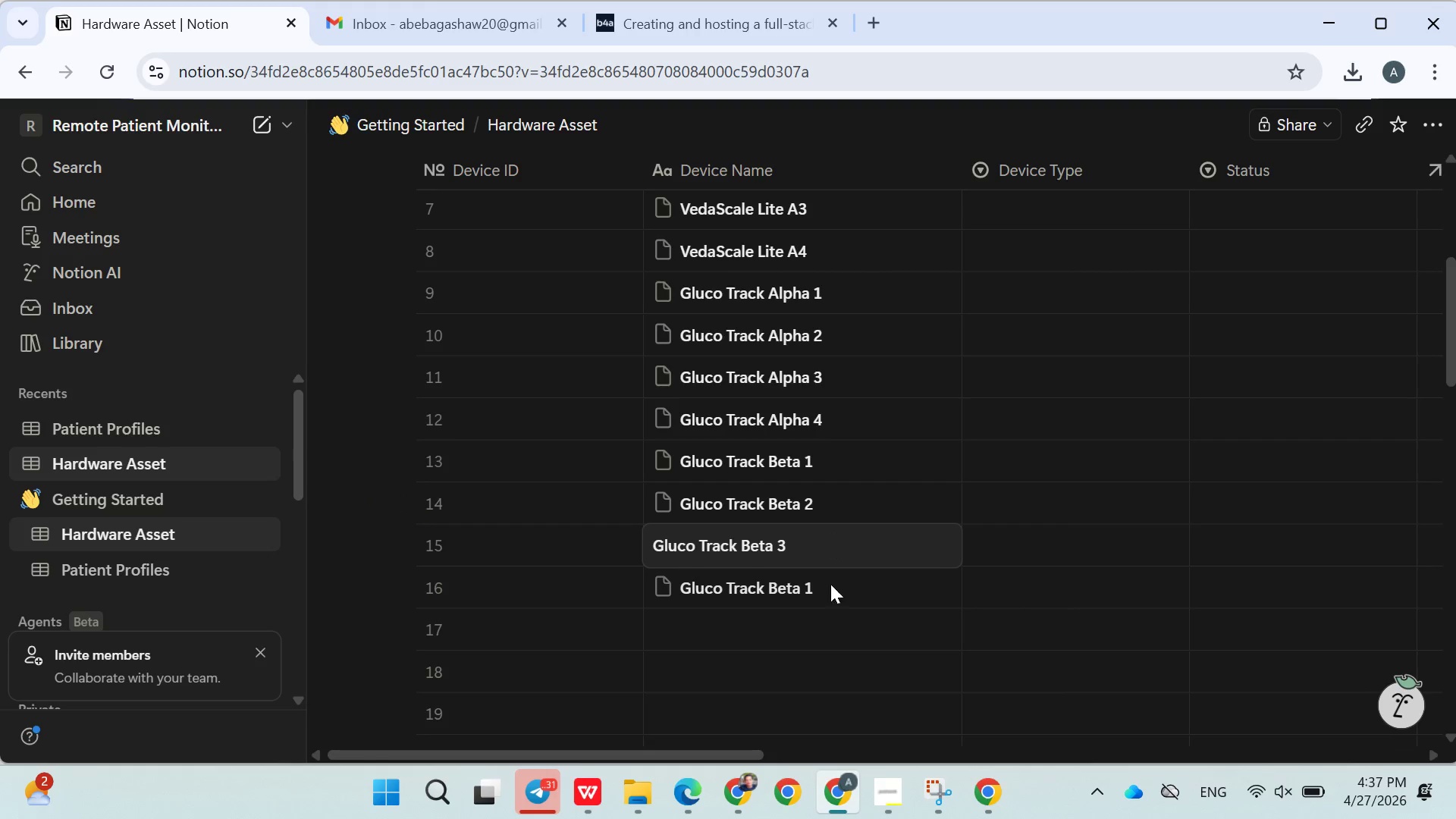 
left_click([828, 602])
 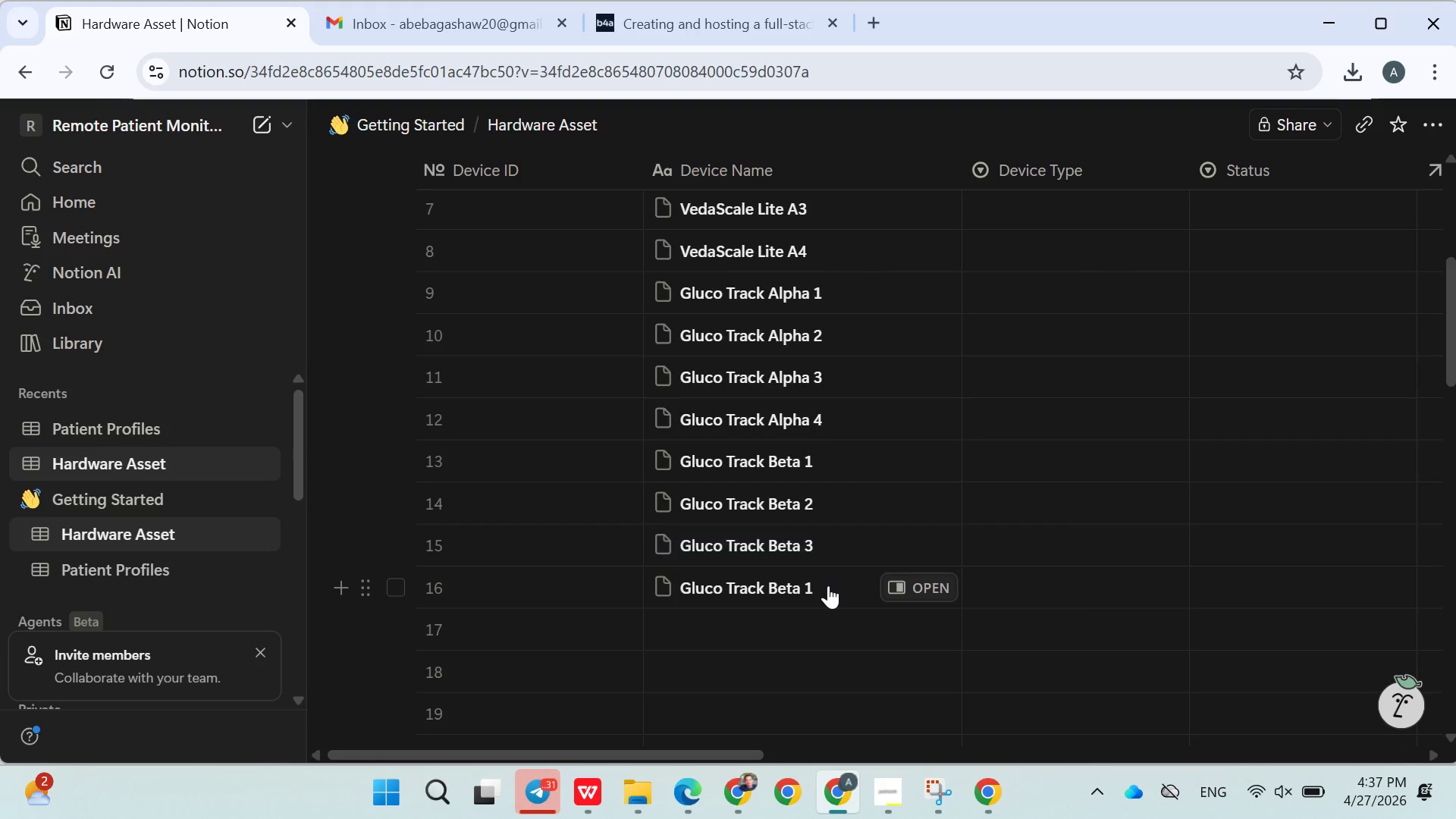 
double_click([828, 585])
 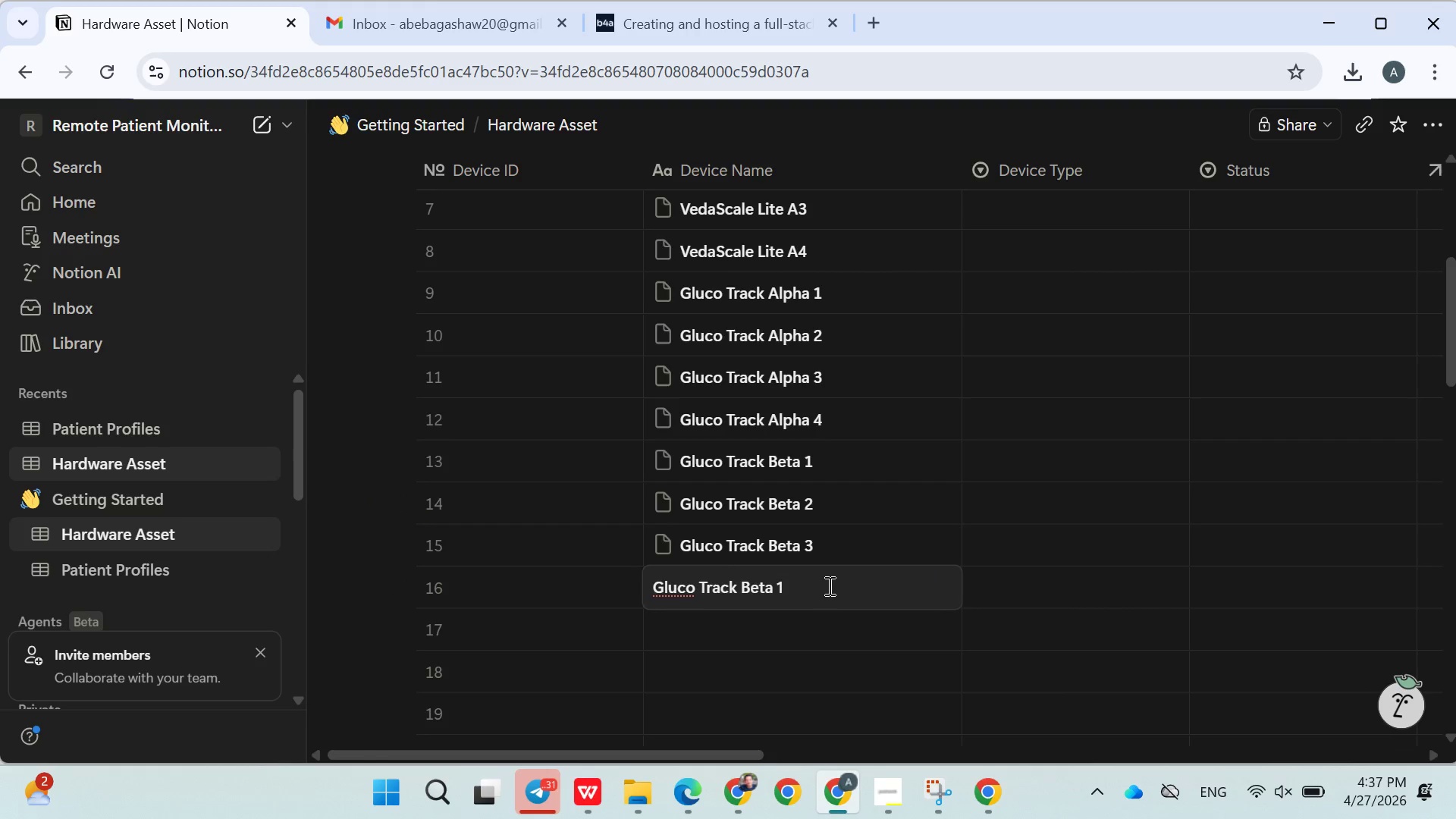 
key(Backspace)
 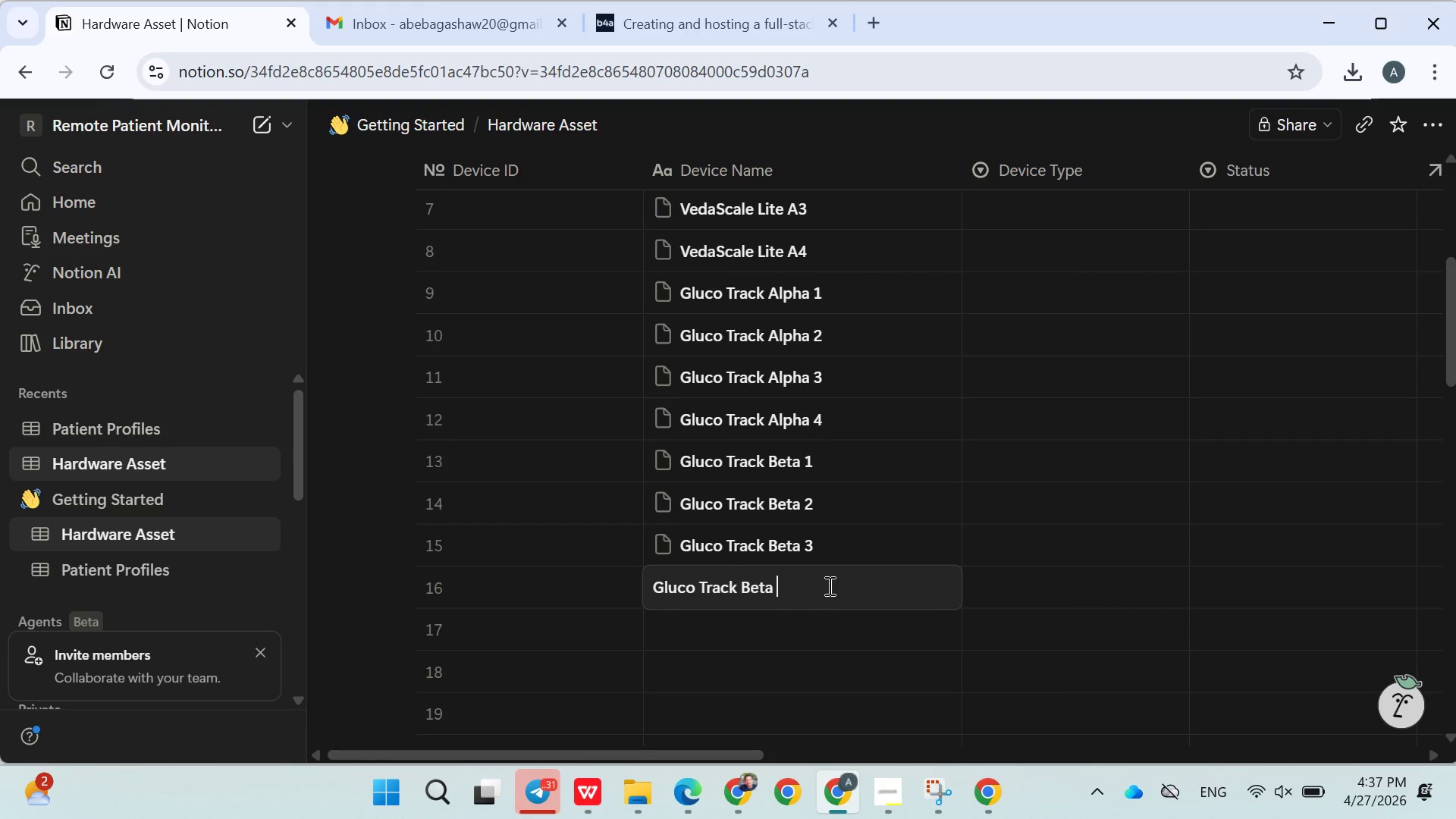 
key(4)
 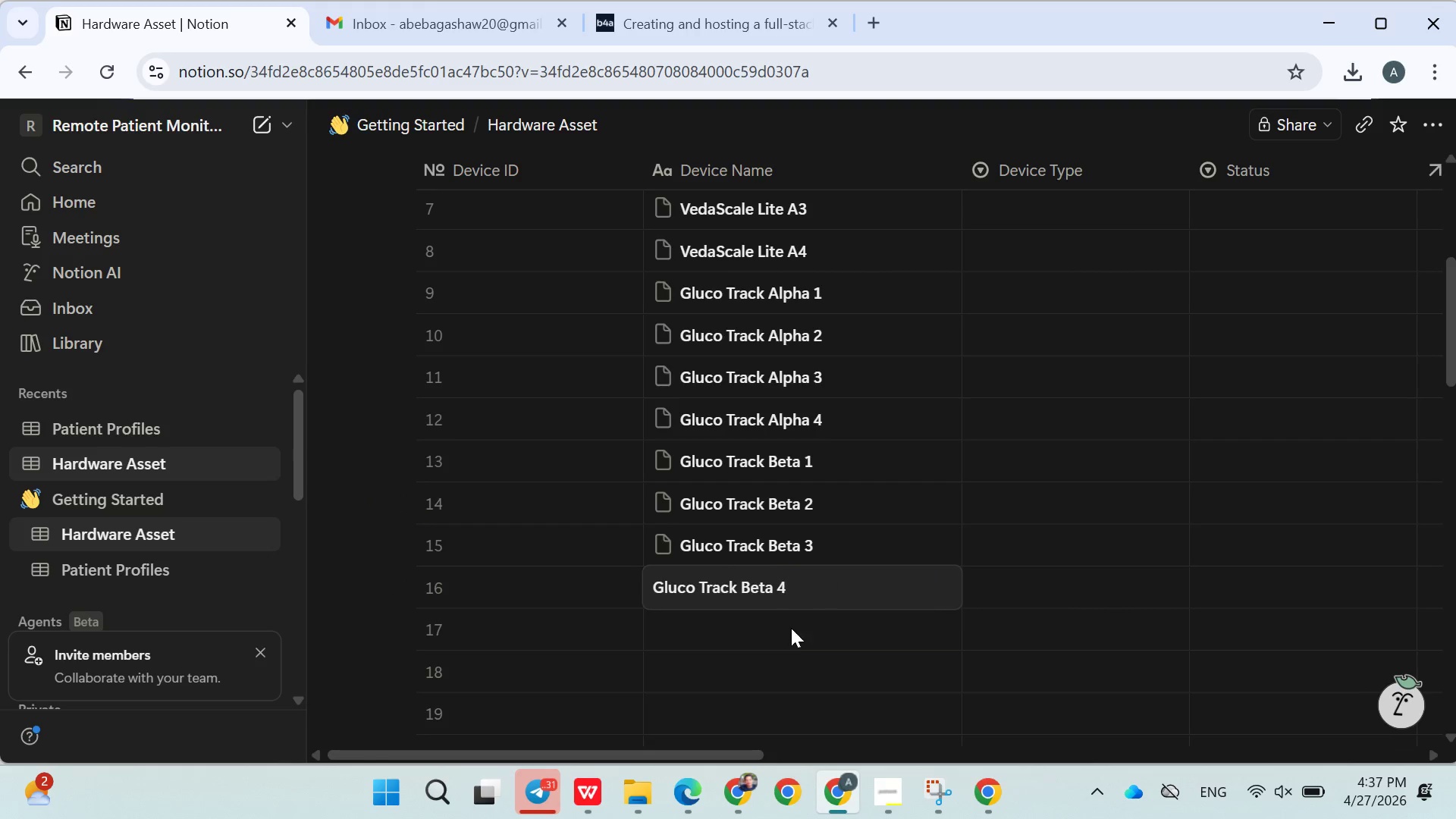 
left_click([789, 634])
 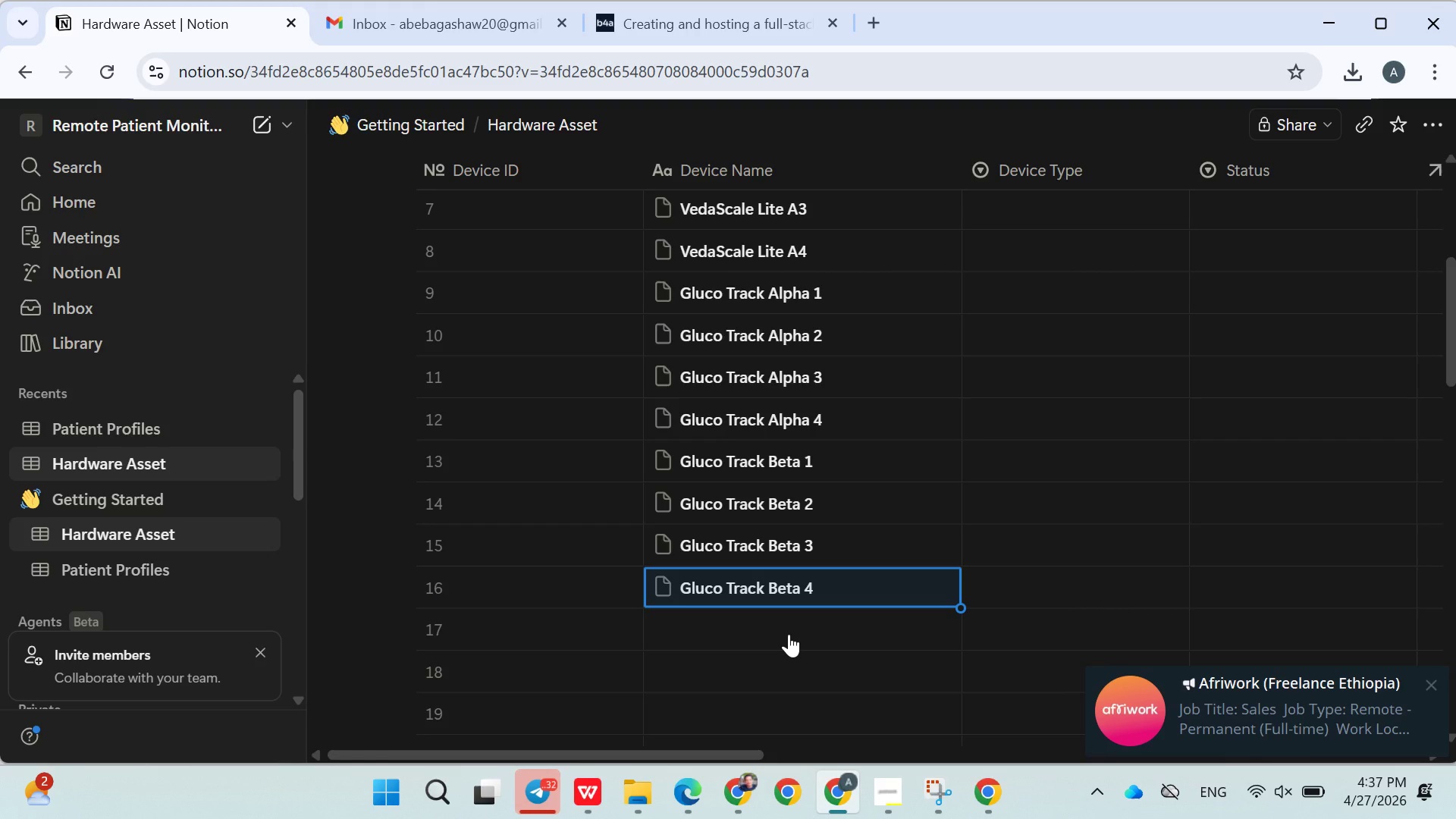 
wait(11.03)
 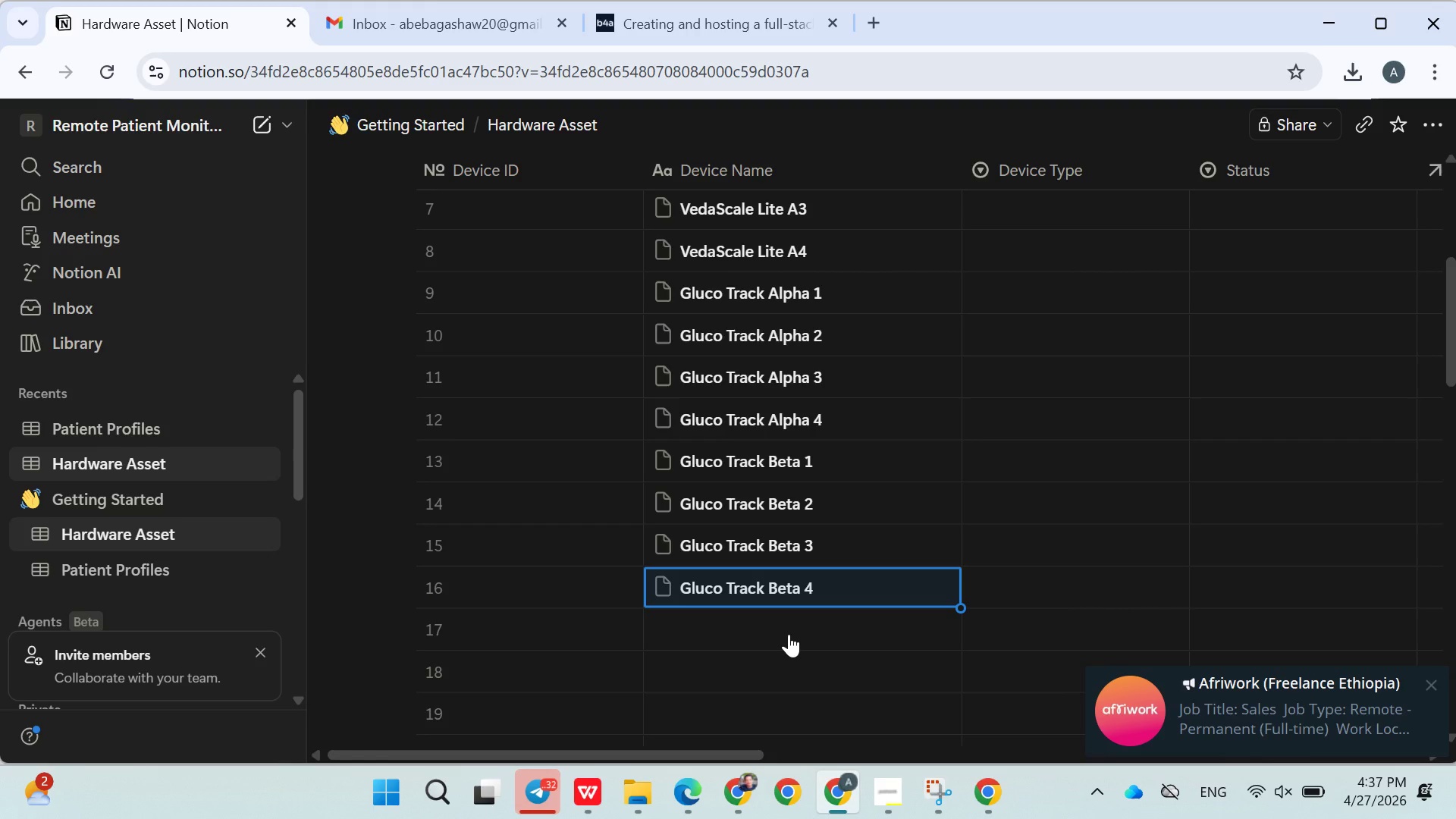 
left_click([789, 634])
 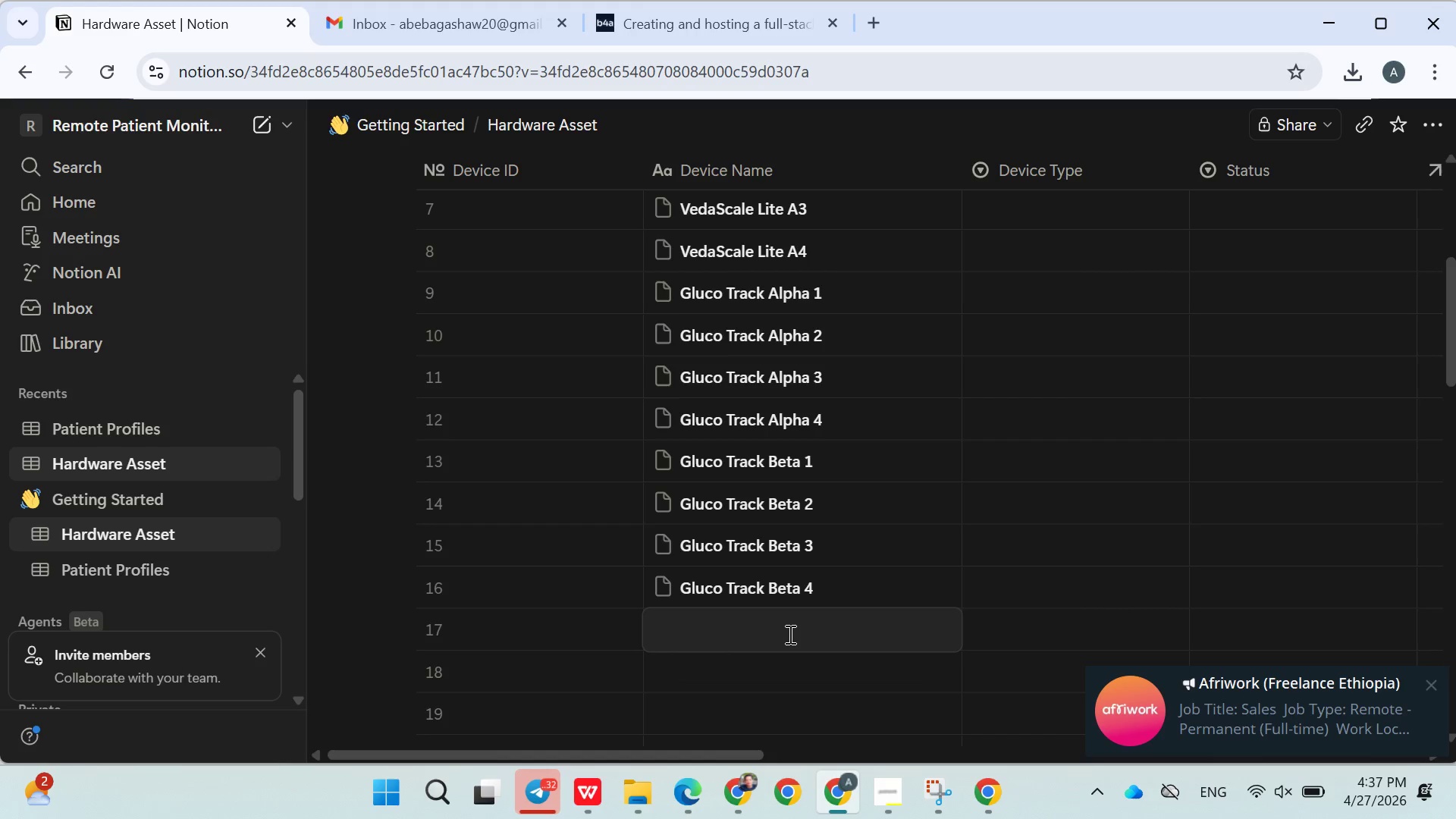 
type(BP SLEEVE A1)
 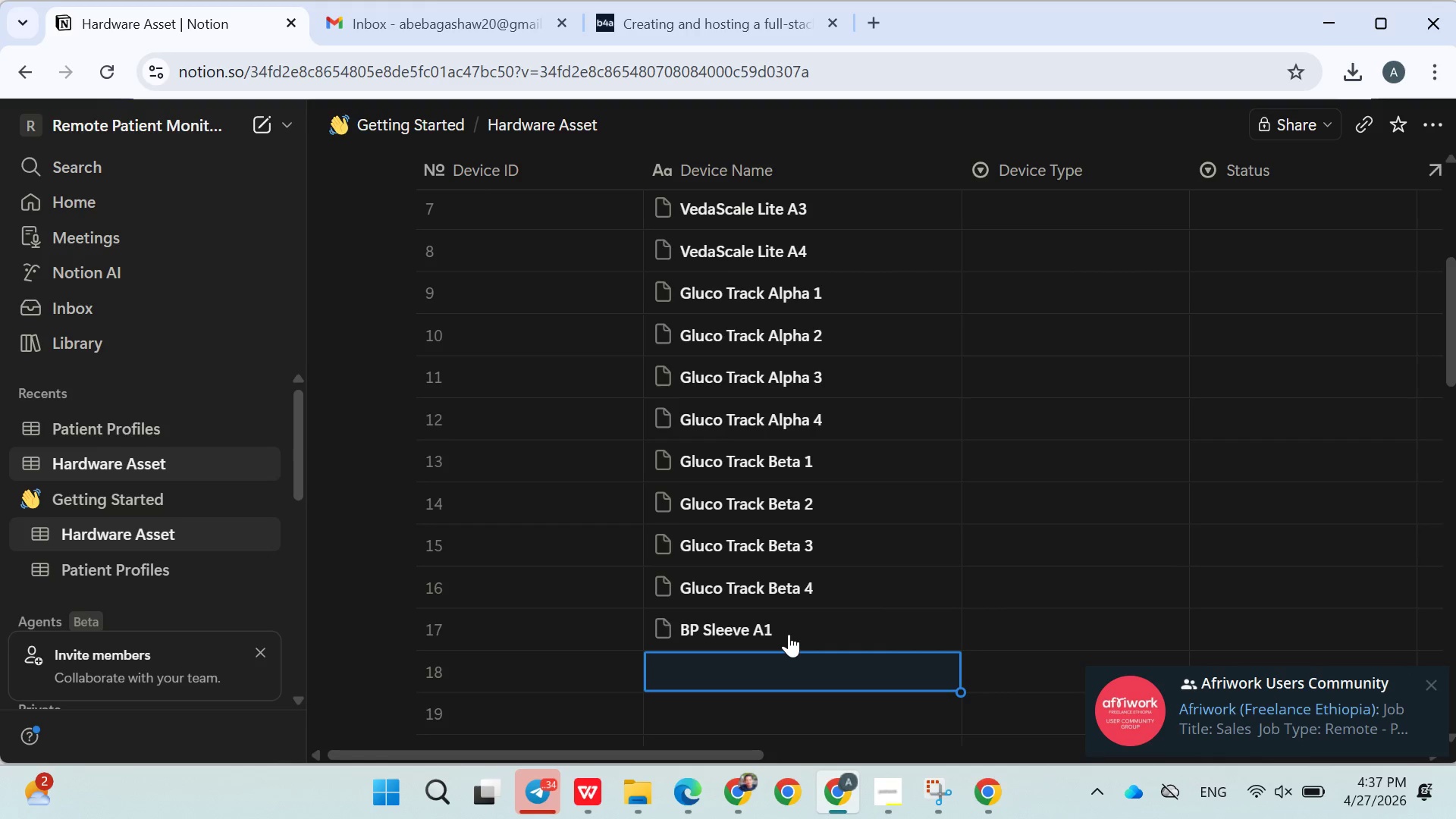 
 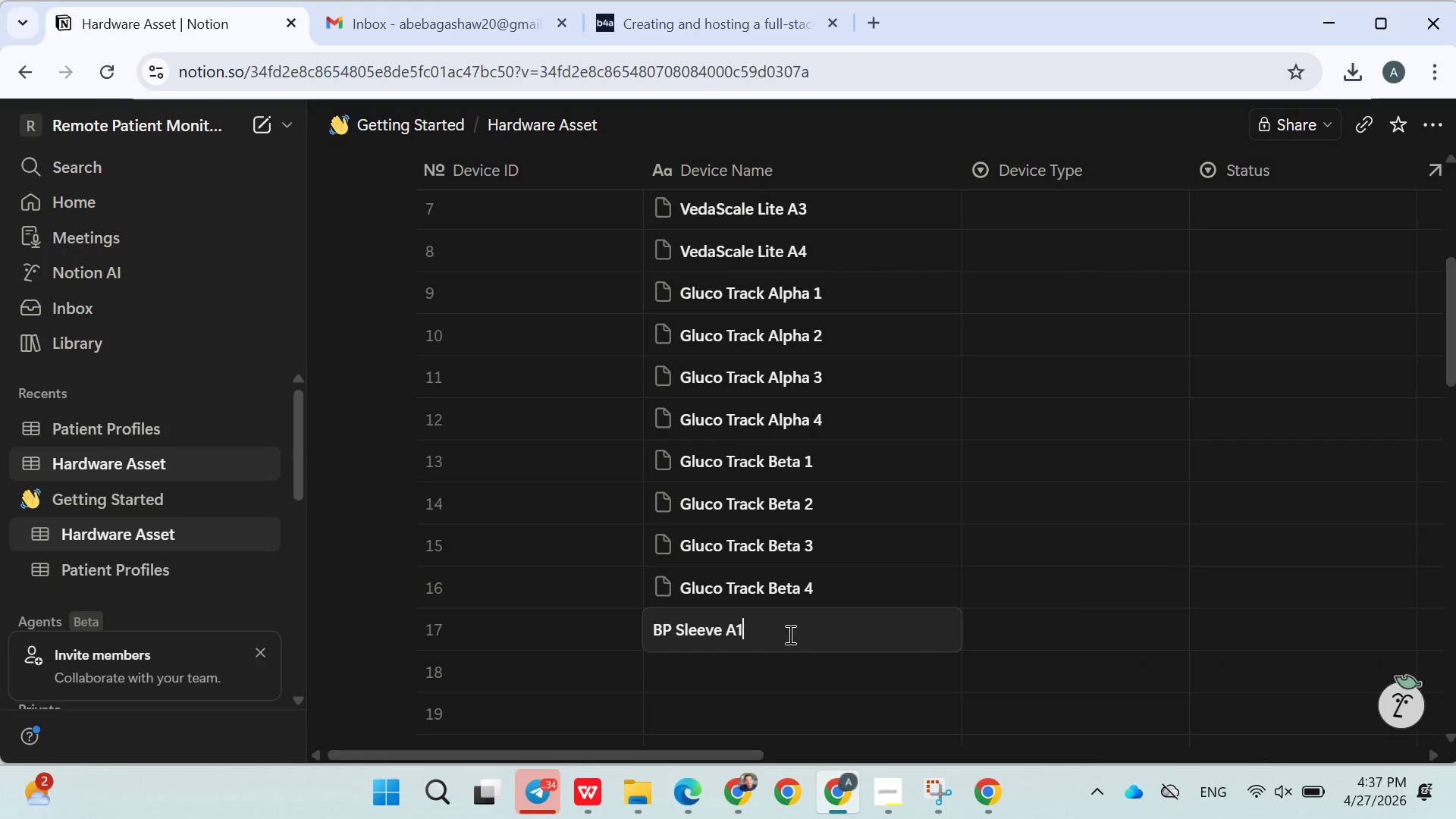 
key(Enter)
 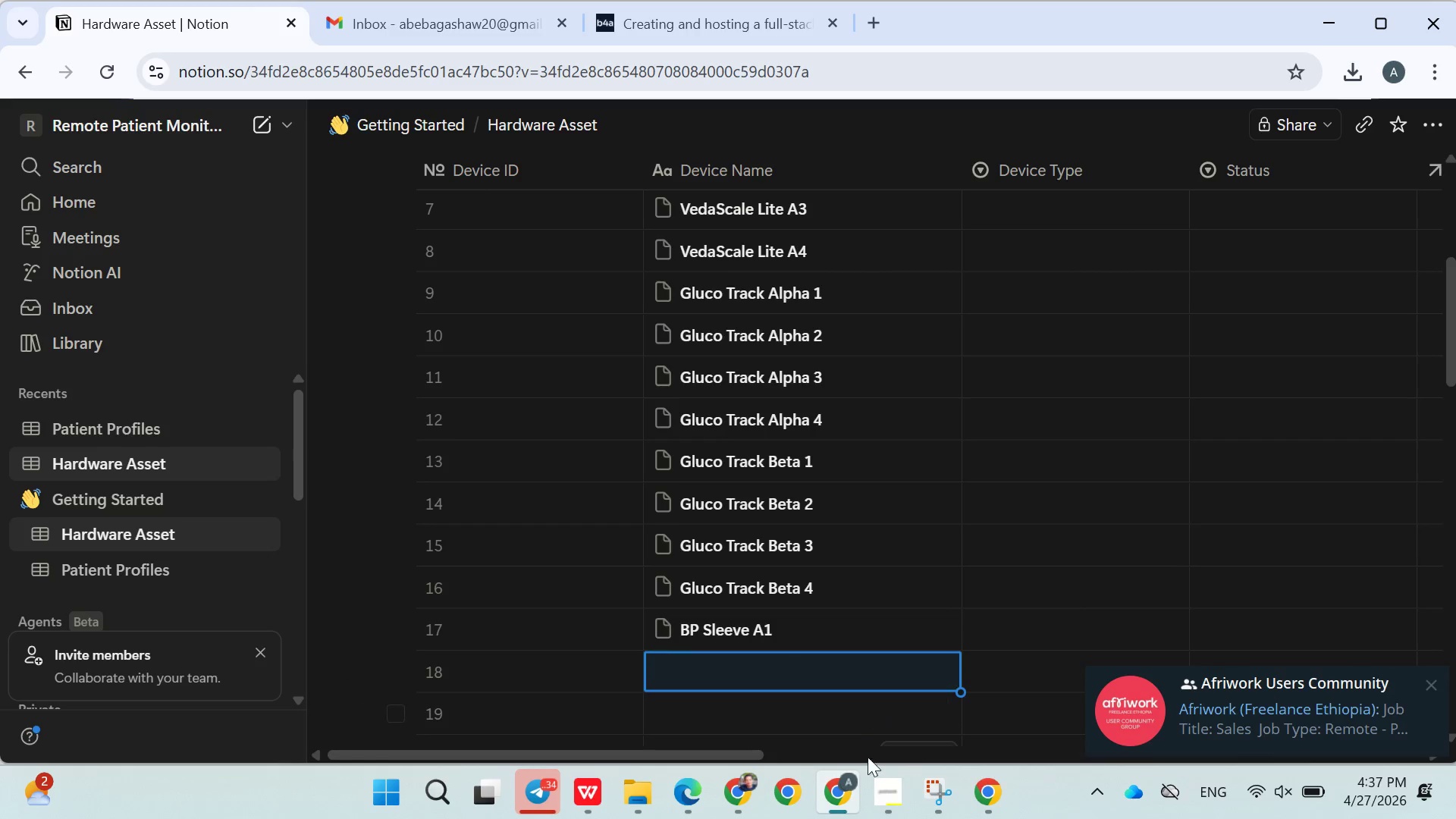 
left_click([952, 789])
 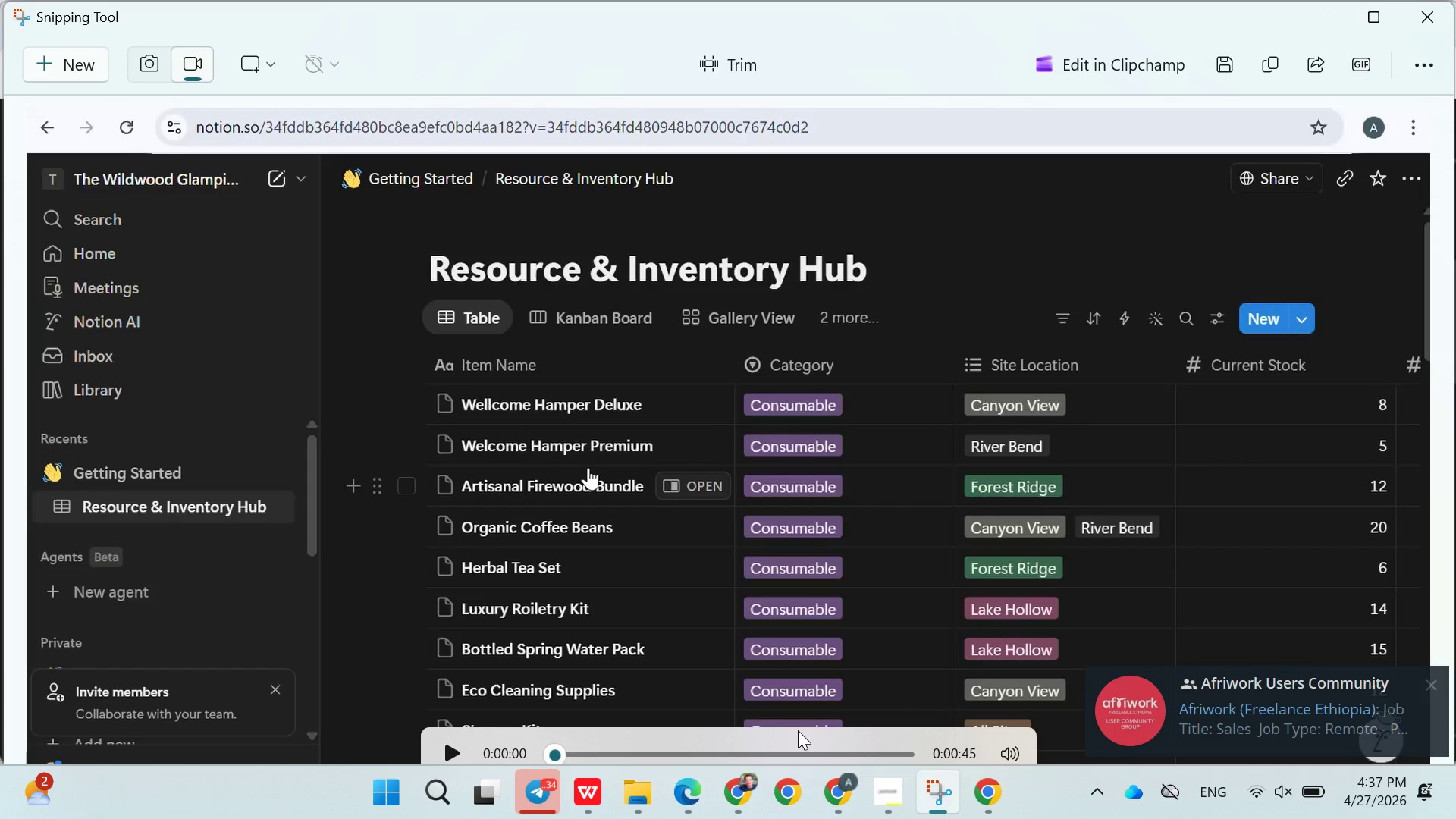 
left_click([747, 783])
 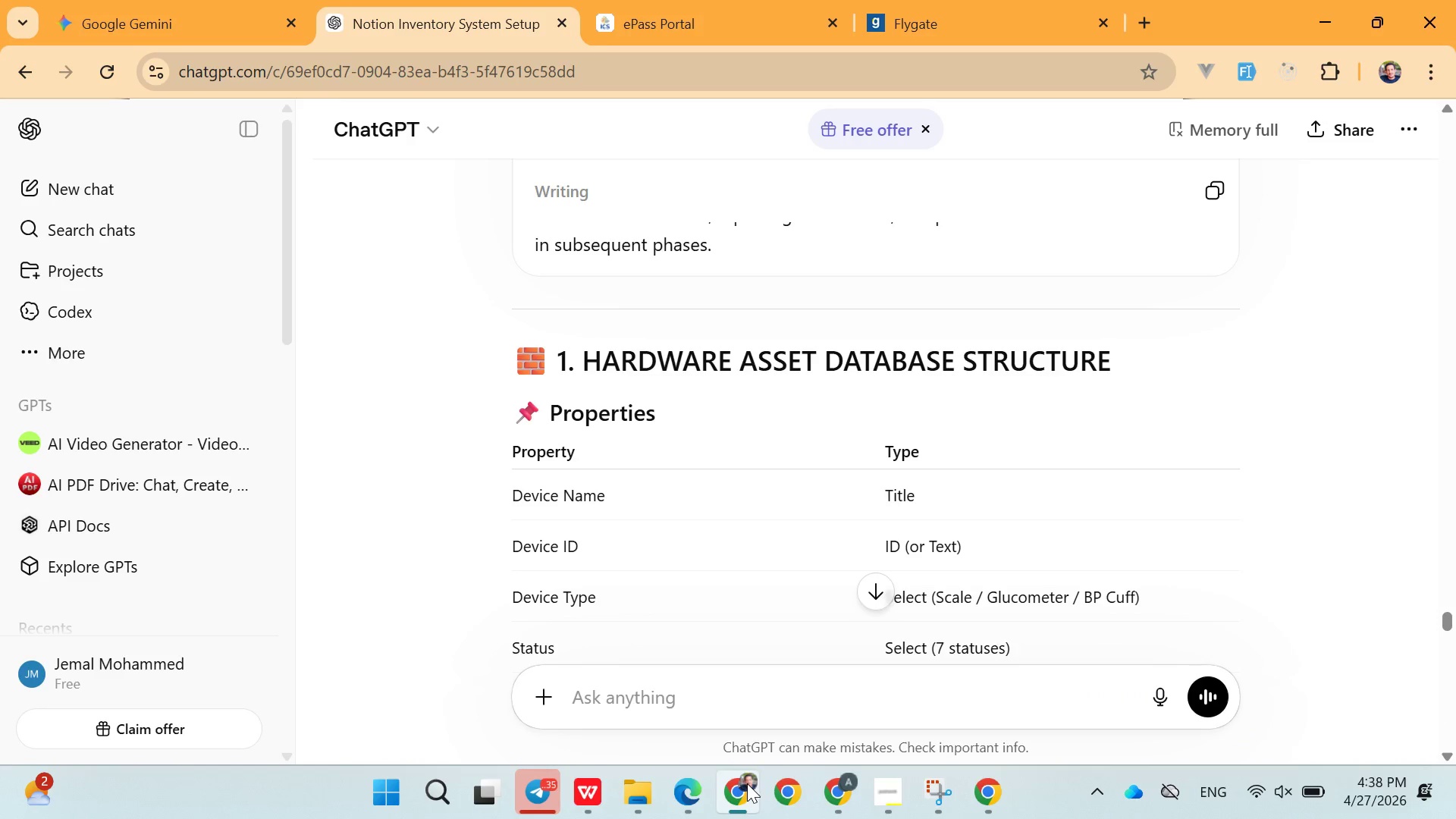 
wait(9.19)
 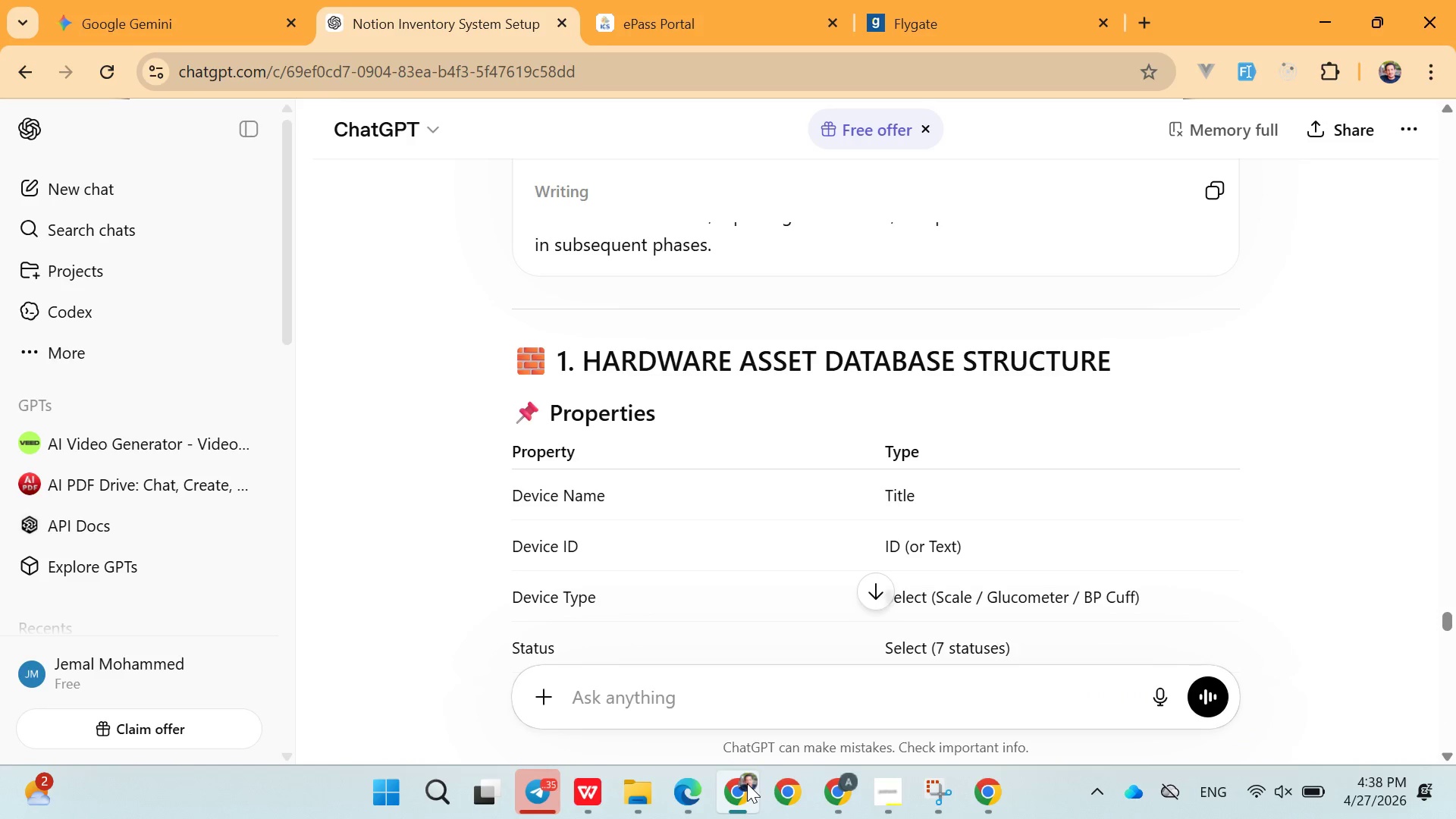 
left_click([833, 783])
 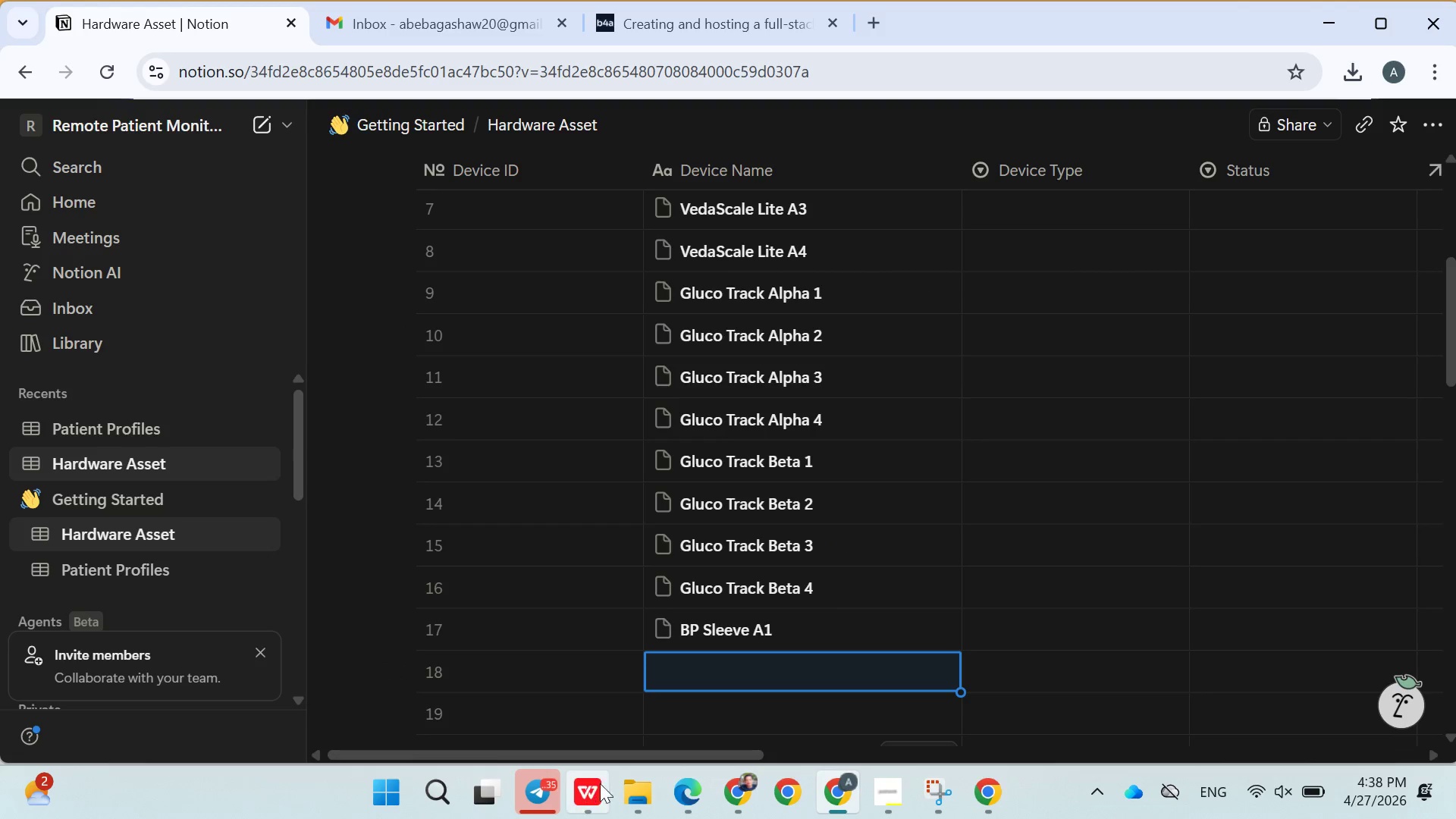 
wait(5.11)
 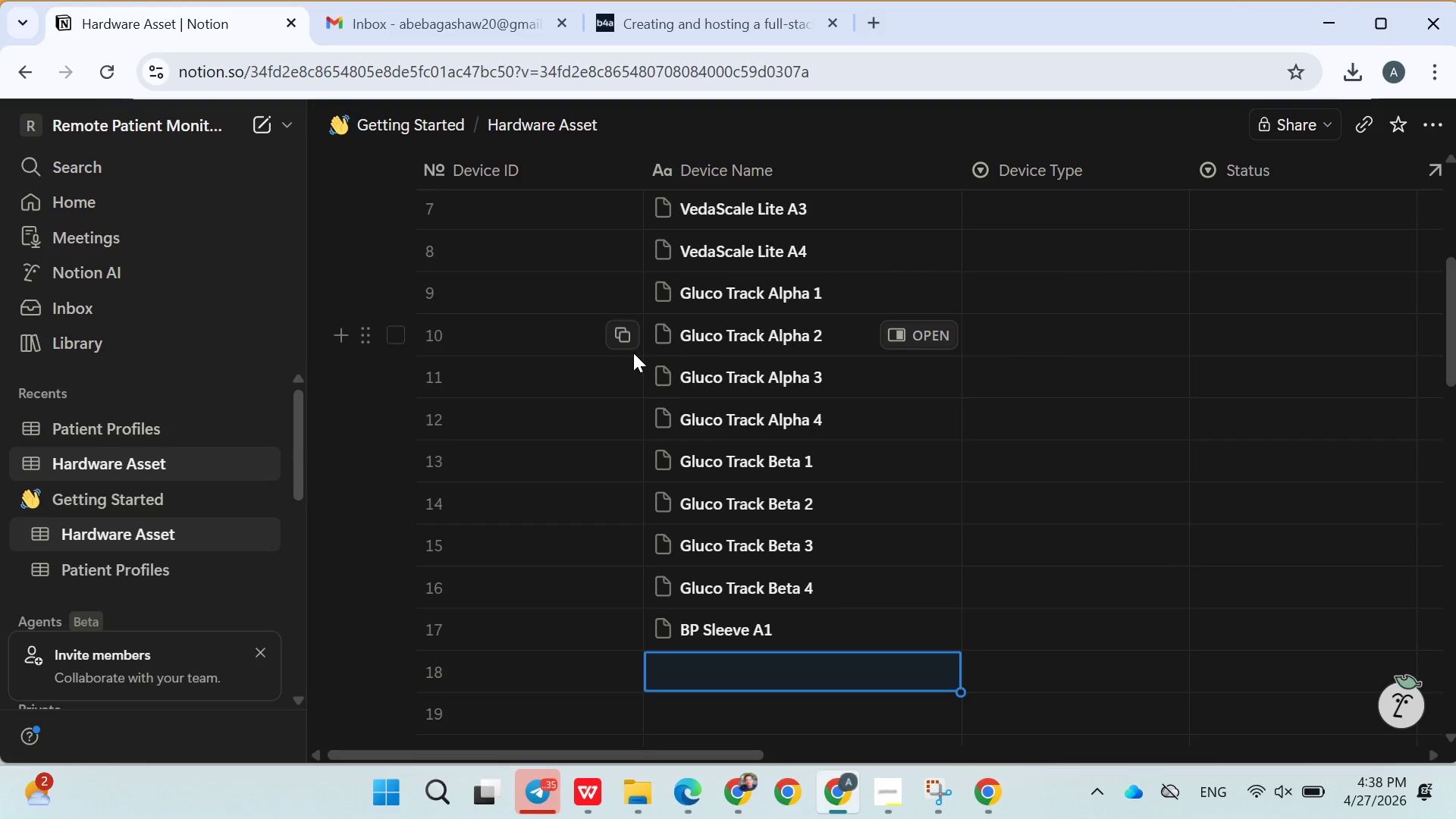 
left_click([934, 779])
 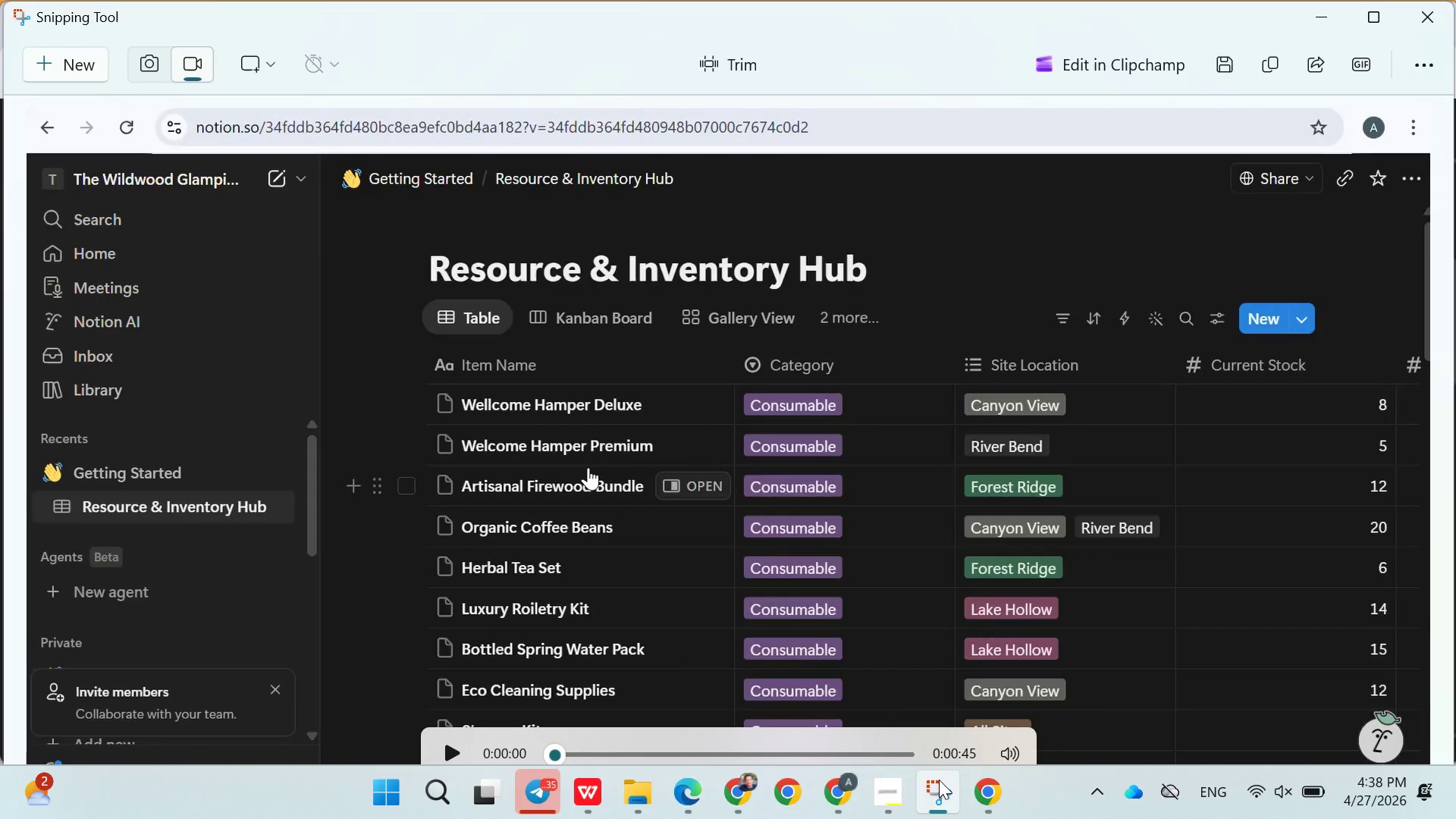 
left_click([939, 781])
 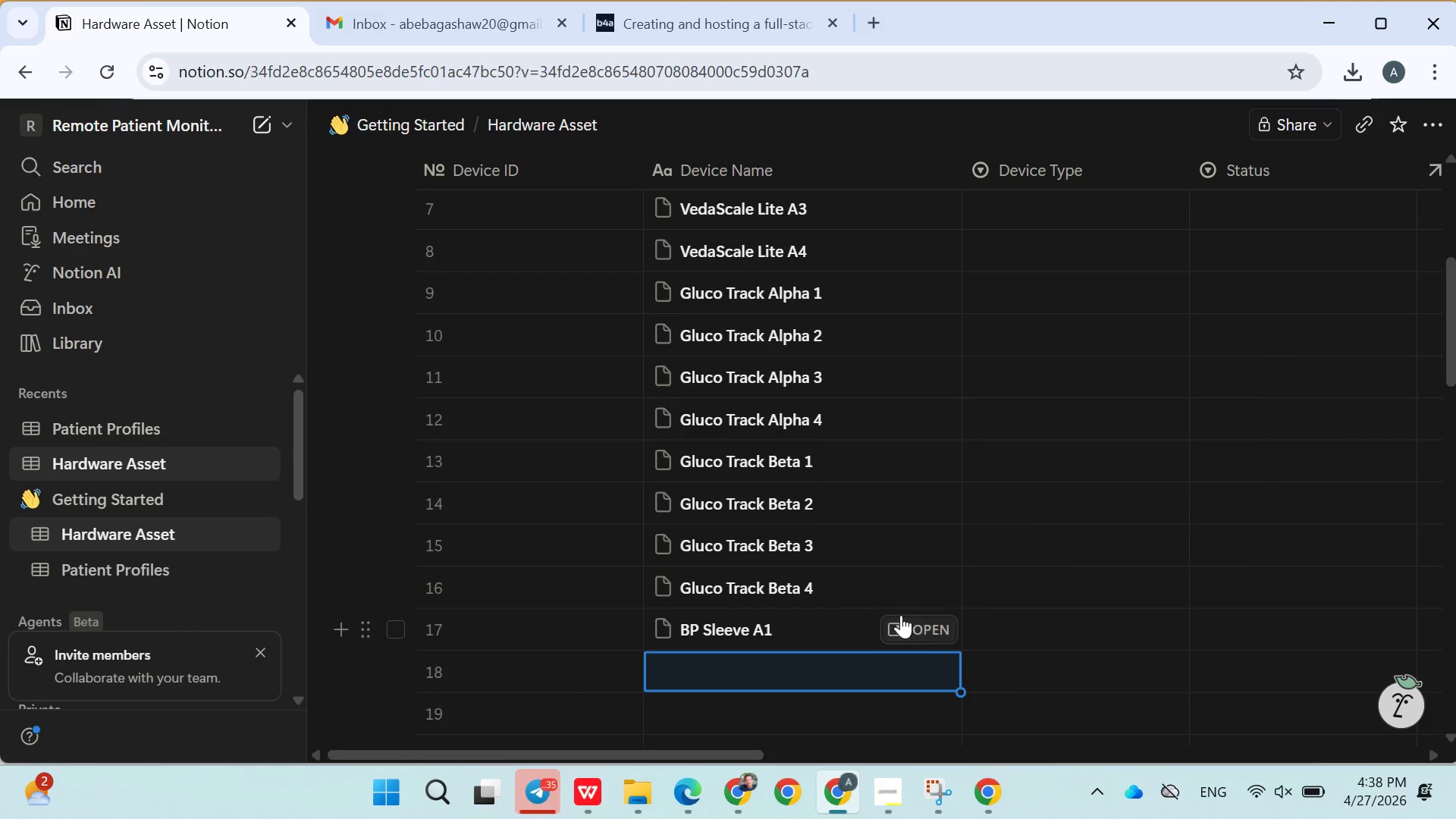 
scroll: coordinate [783, 668], scroll_direction: down, amount: 4.0
 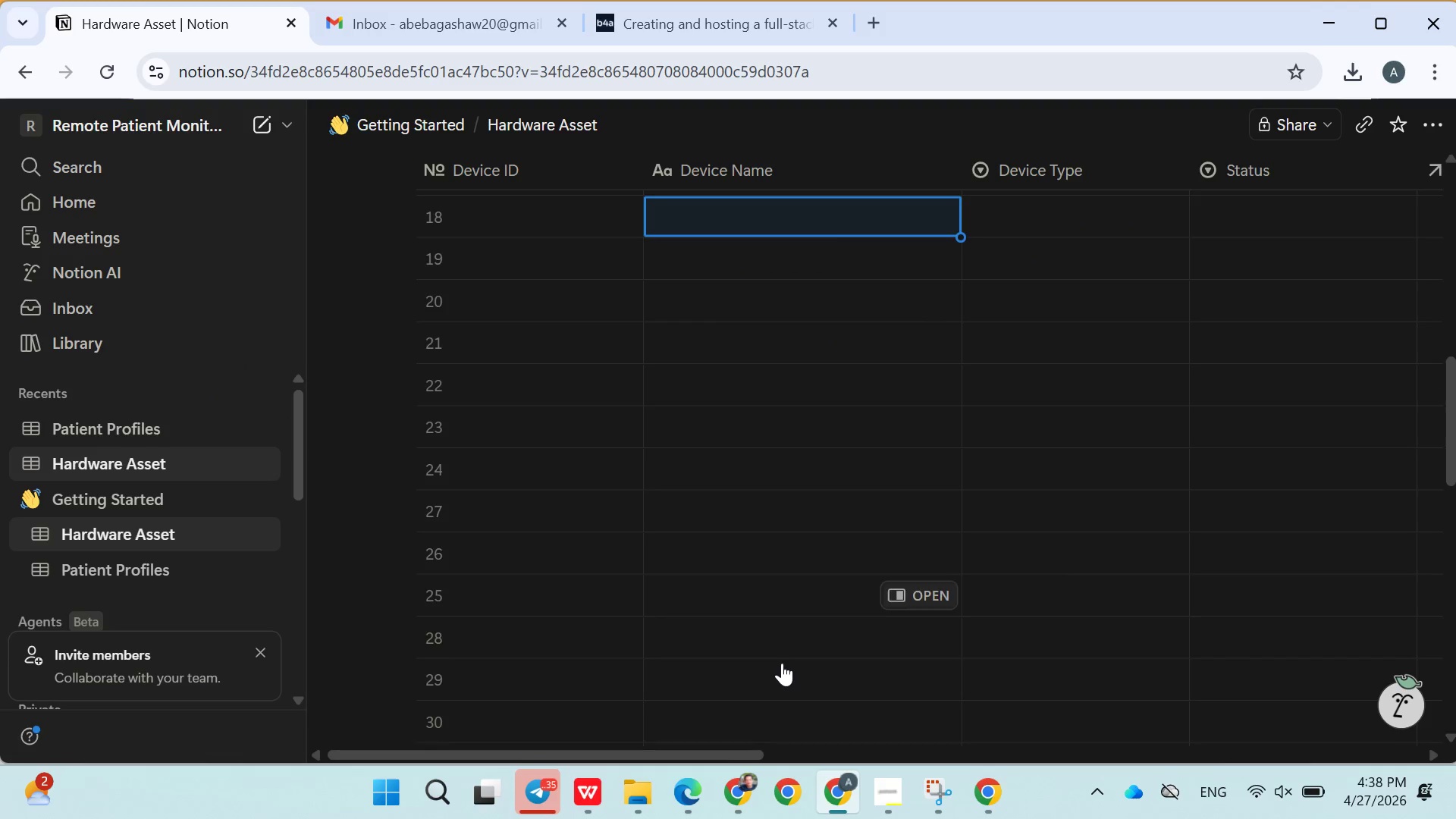 
scroll: coordinate [782, 663], scroll_direction: up, amount: 1.0
 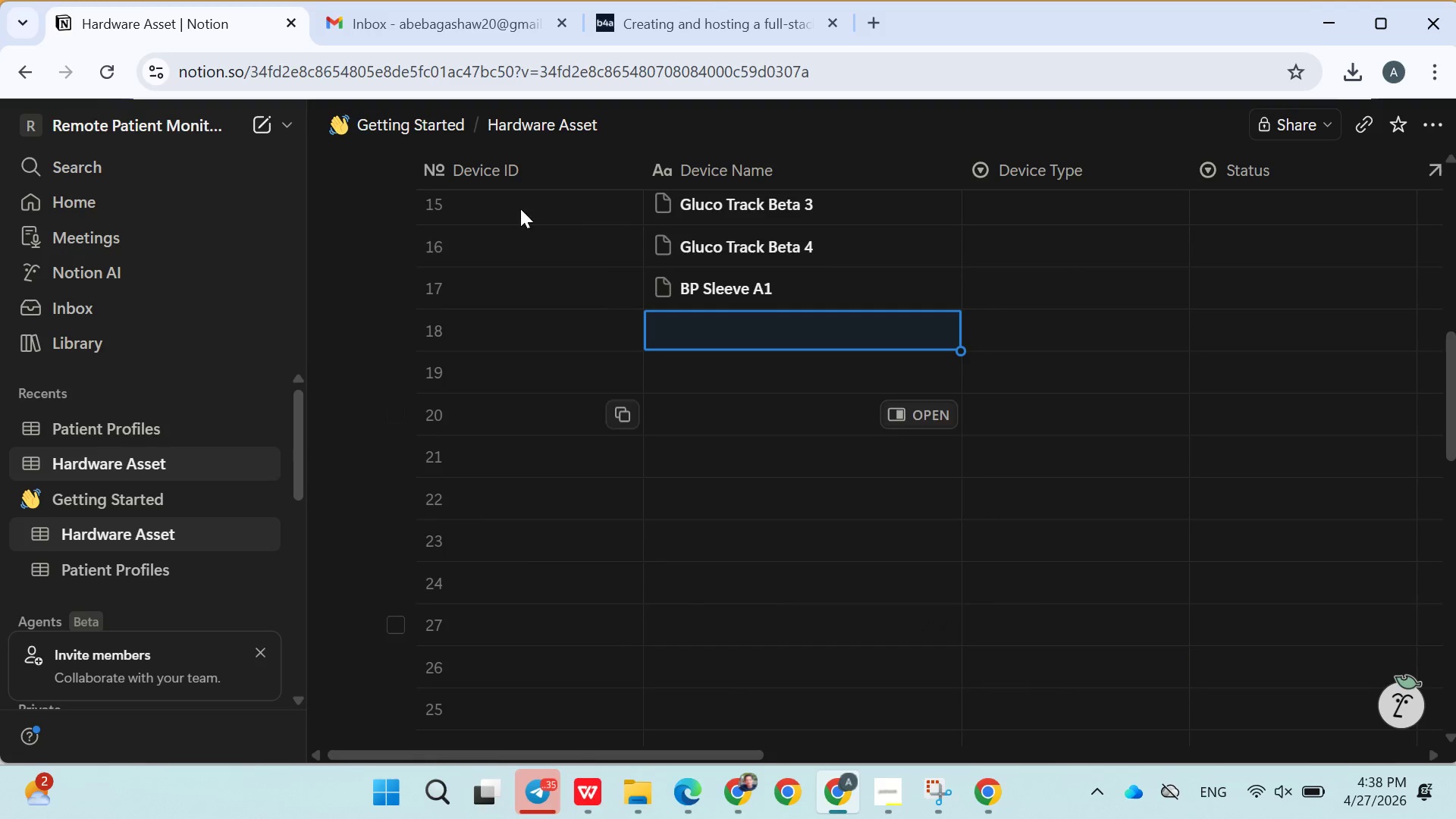 
left_click([445, 30])
 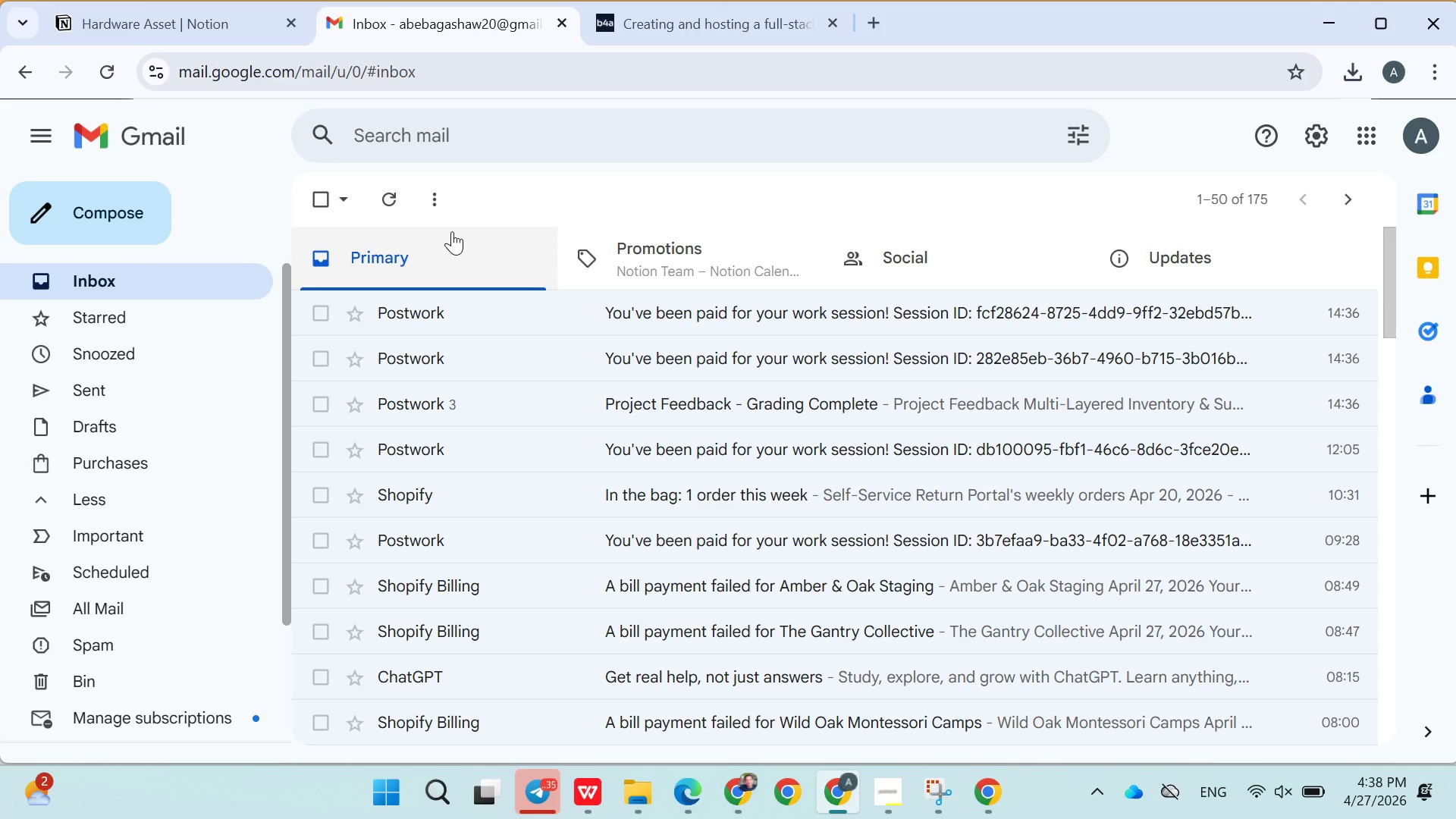 
left_click([388, 202])
 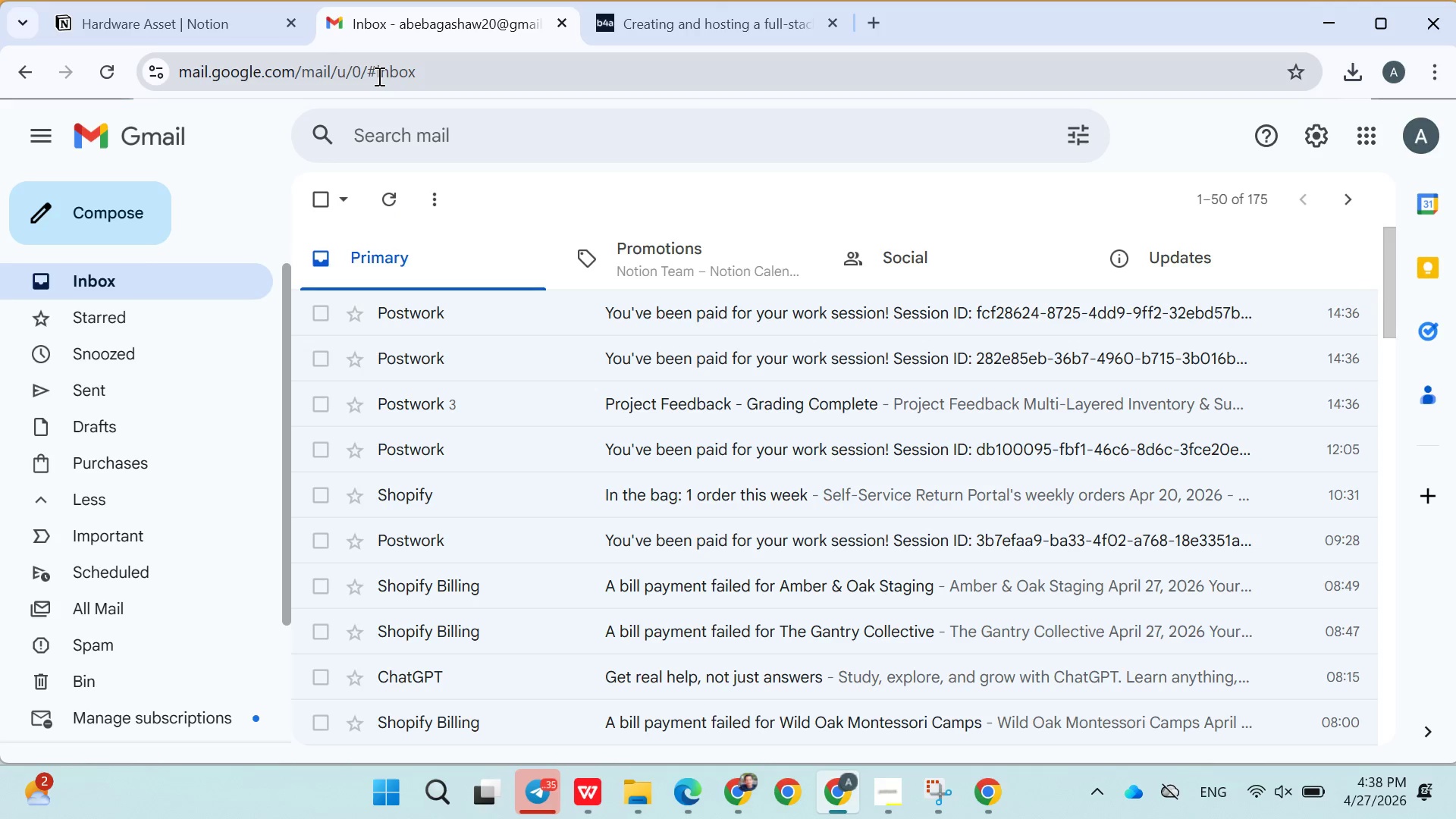 
left_click([237, 36])
 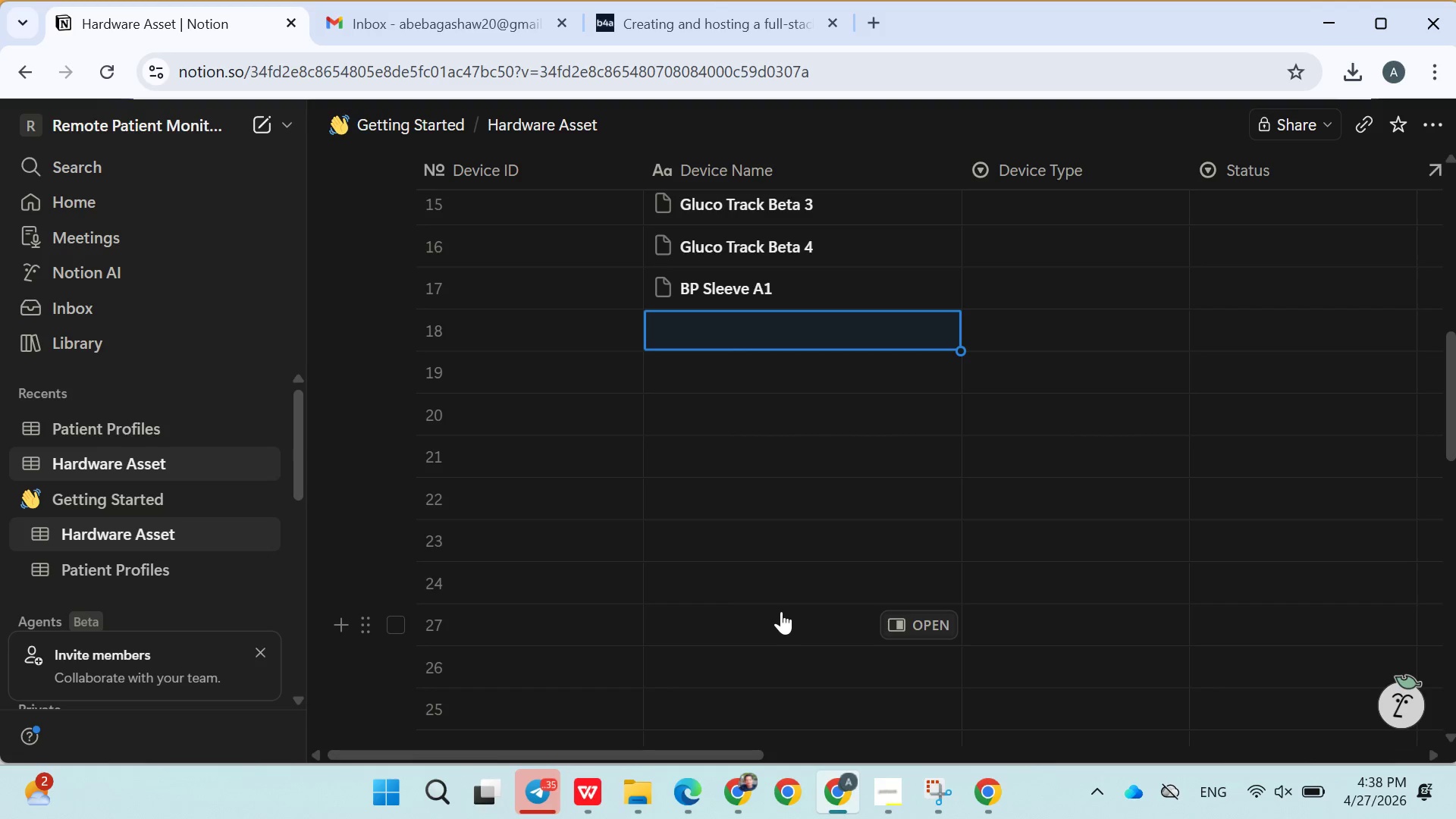 
wait(11.34)
 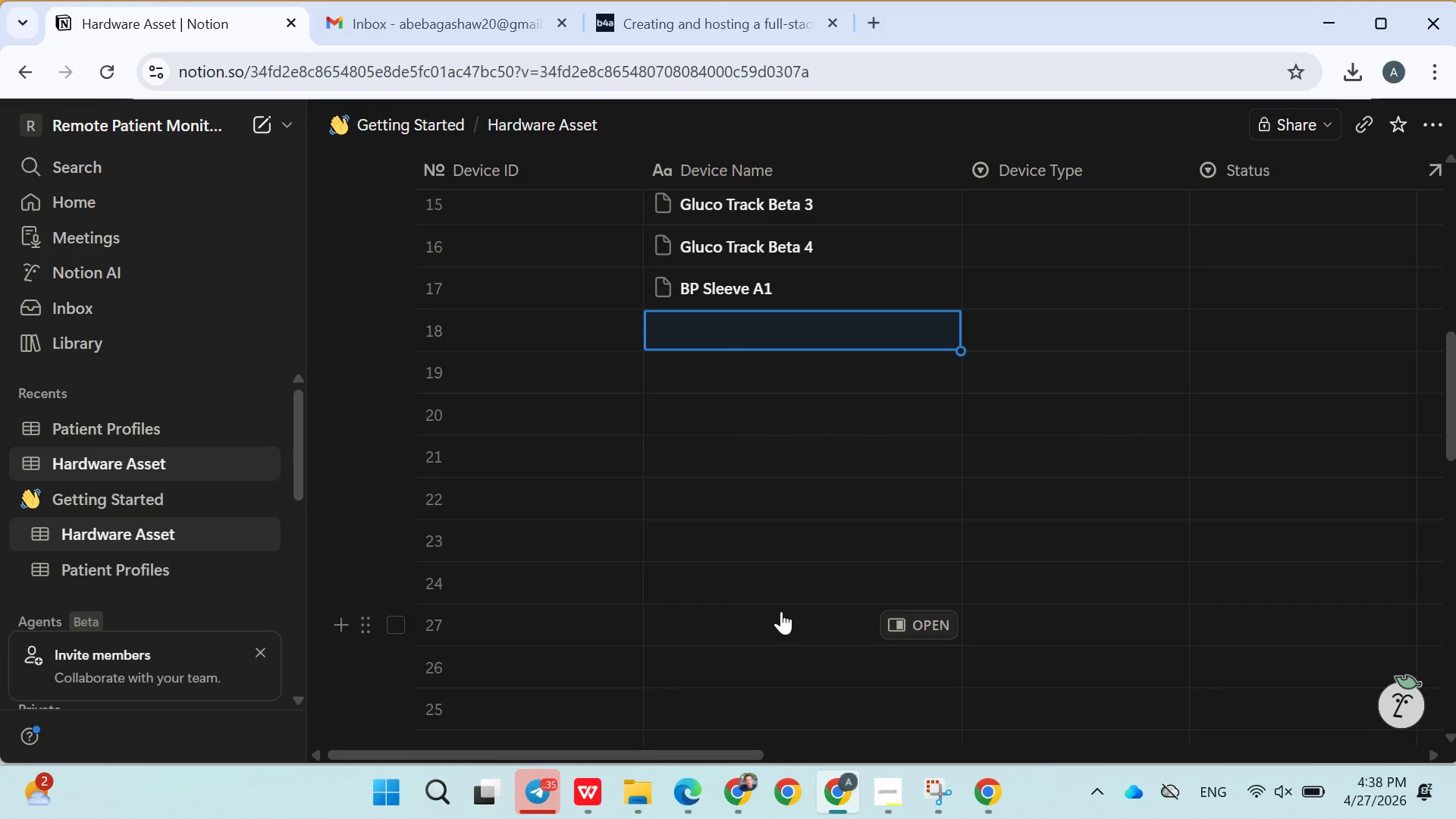 
double_click([791, 287])
 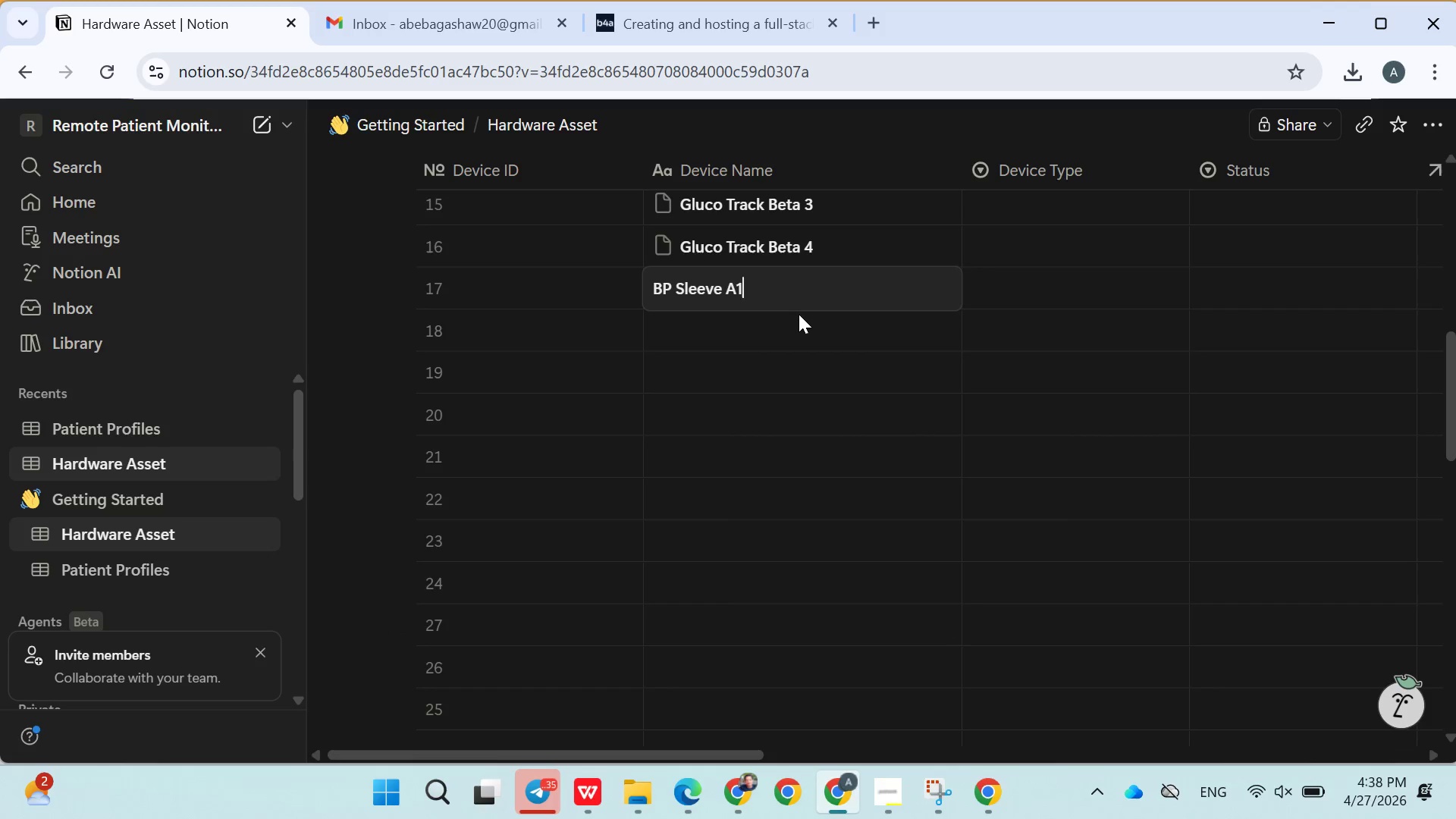 
left_click([799, 314])
 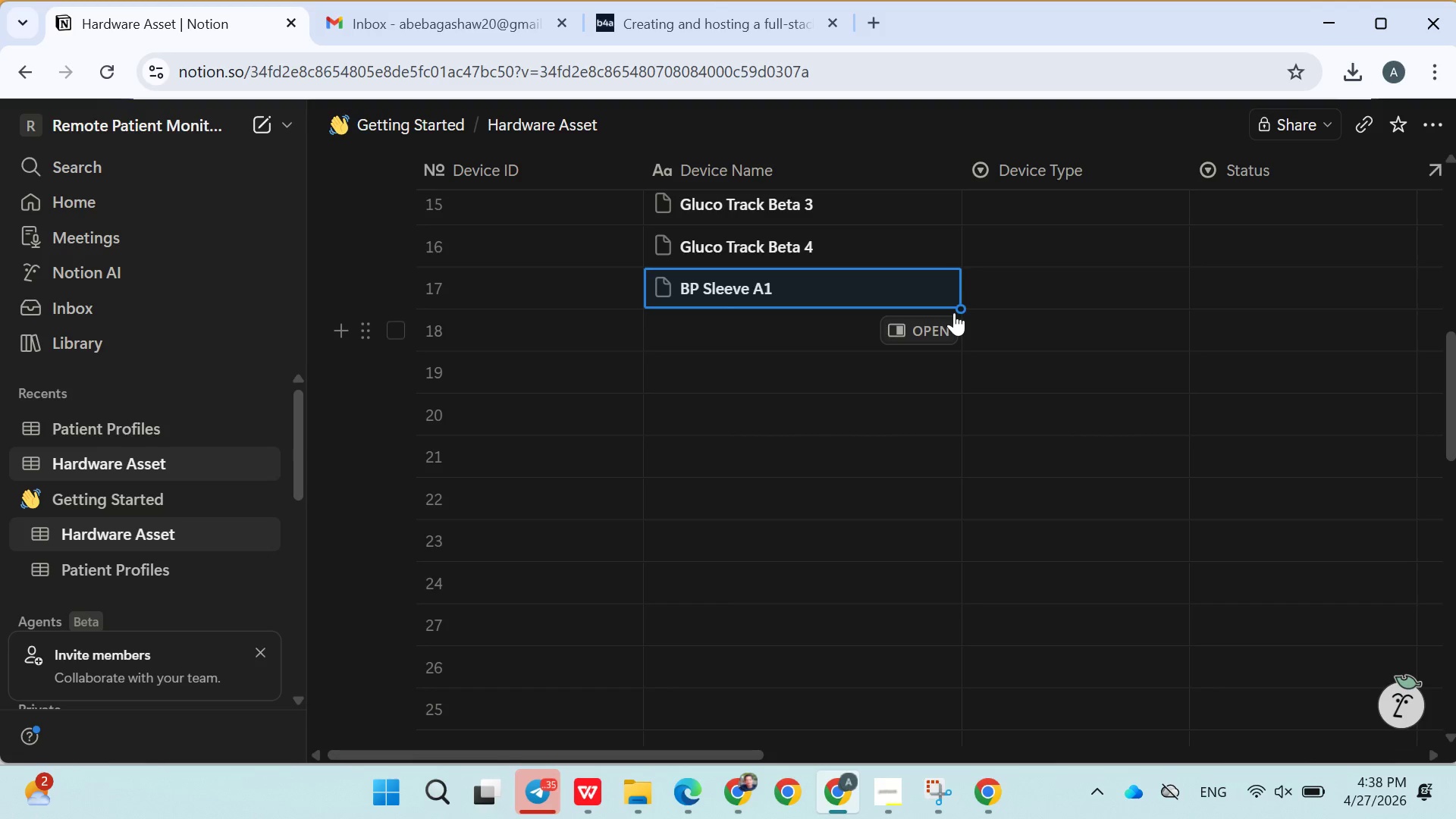 
left_click_drag(start_coordinate=[960, 310], to_coordinate=[937, 400])
 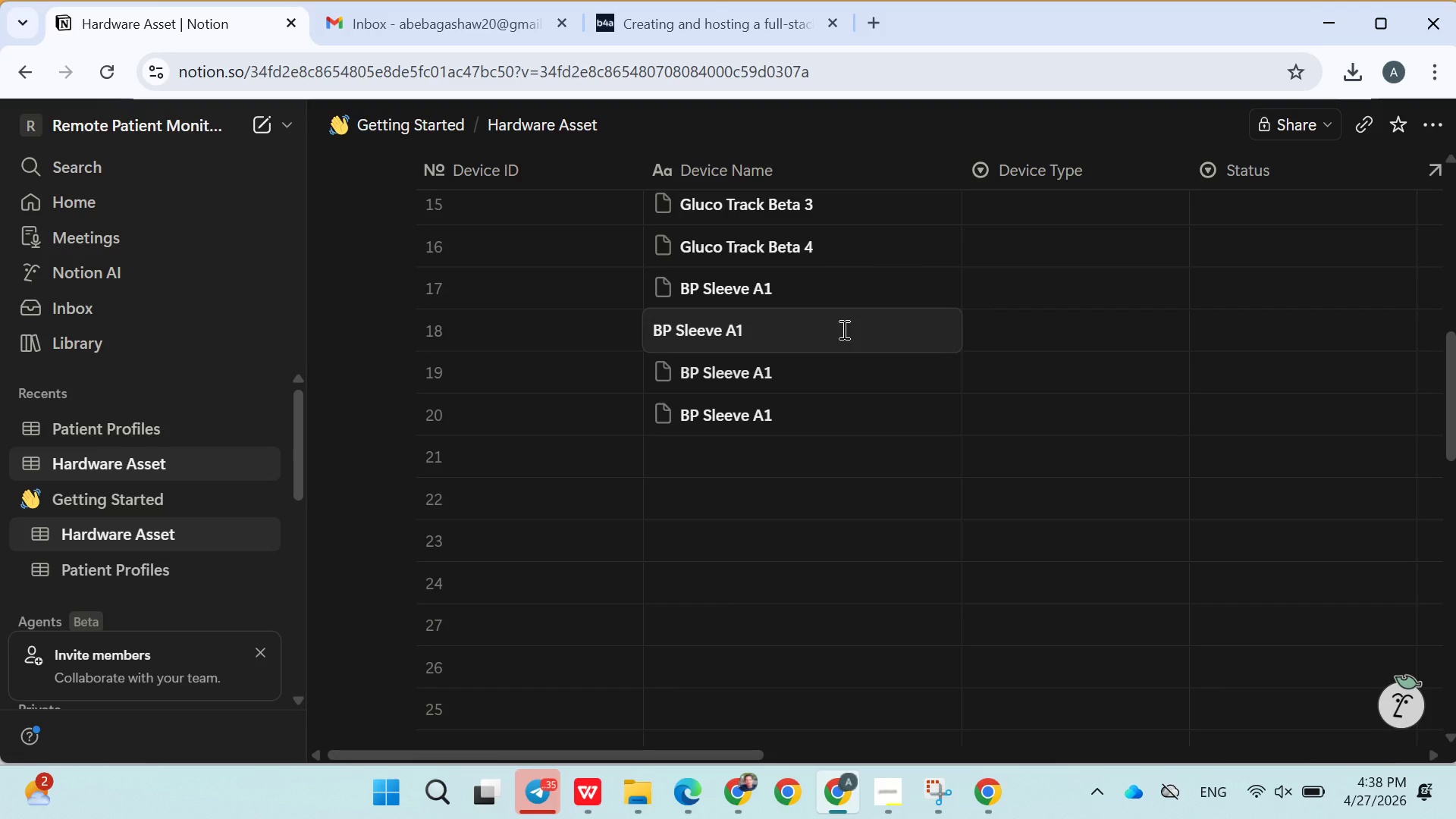 
key(Backspace)
 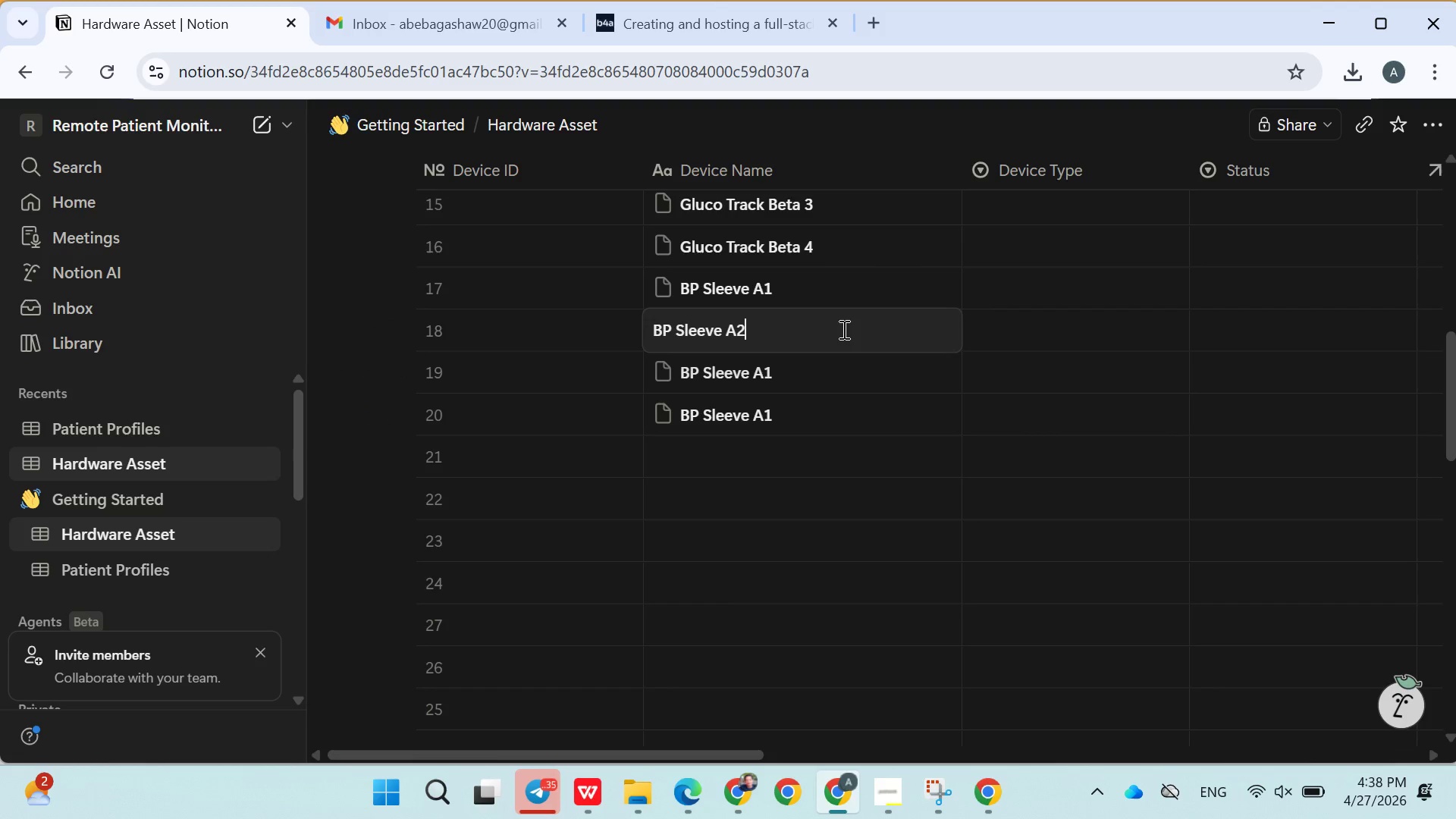 
key(2)
 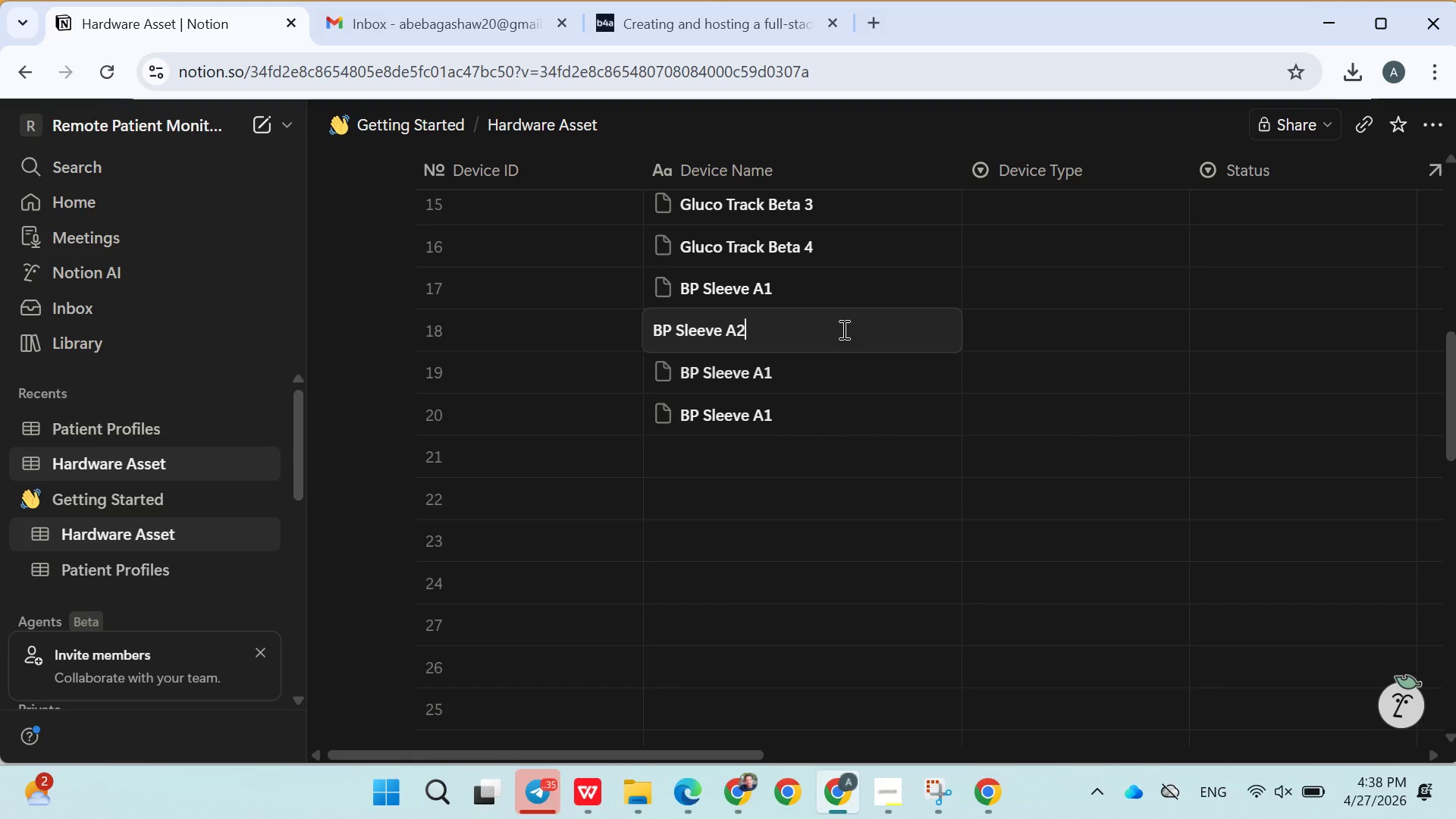 
wait(7.14)
 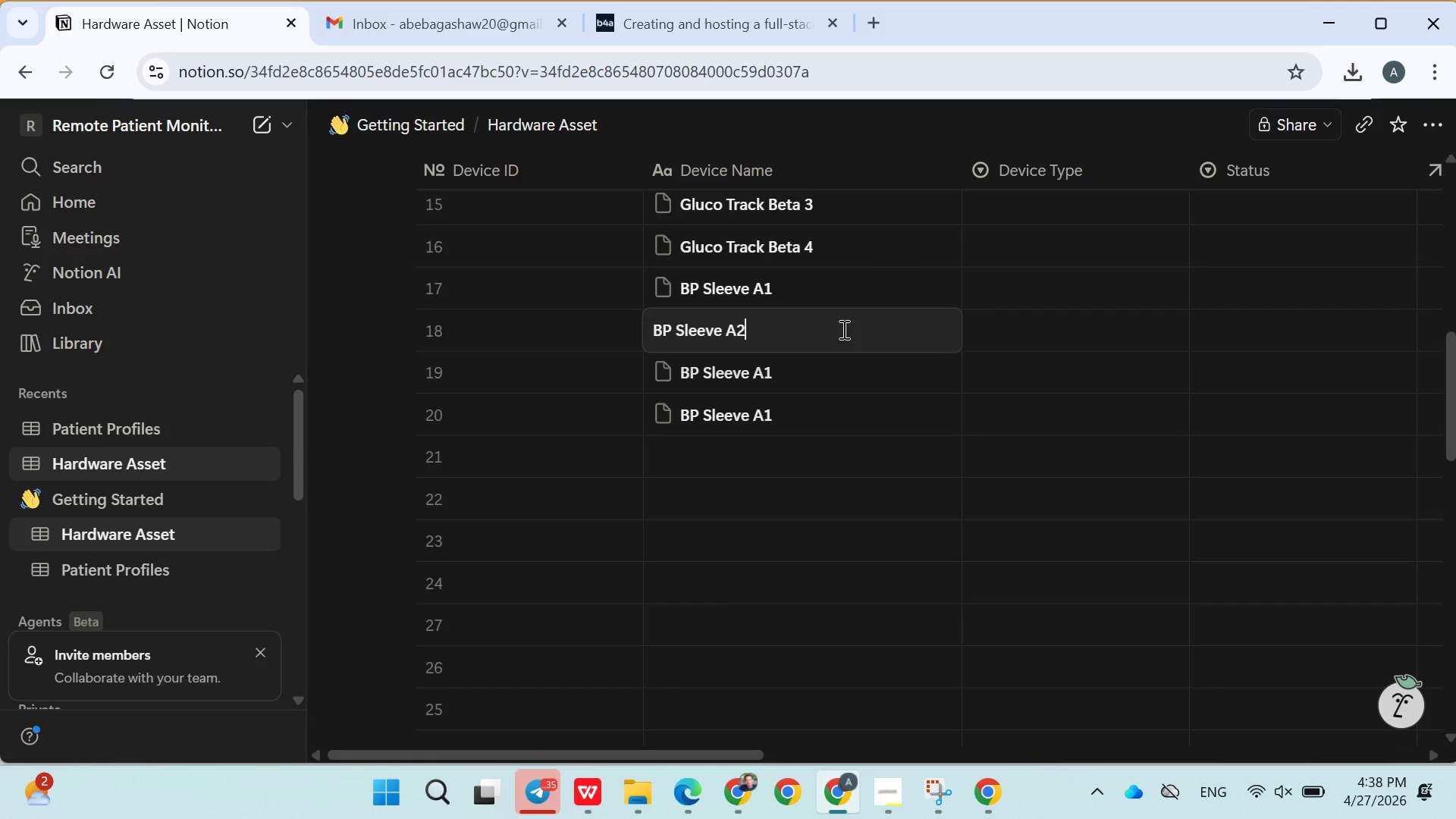 
double_click([791, 370])
 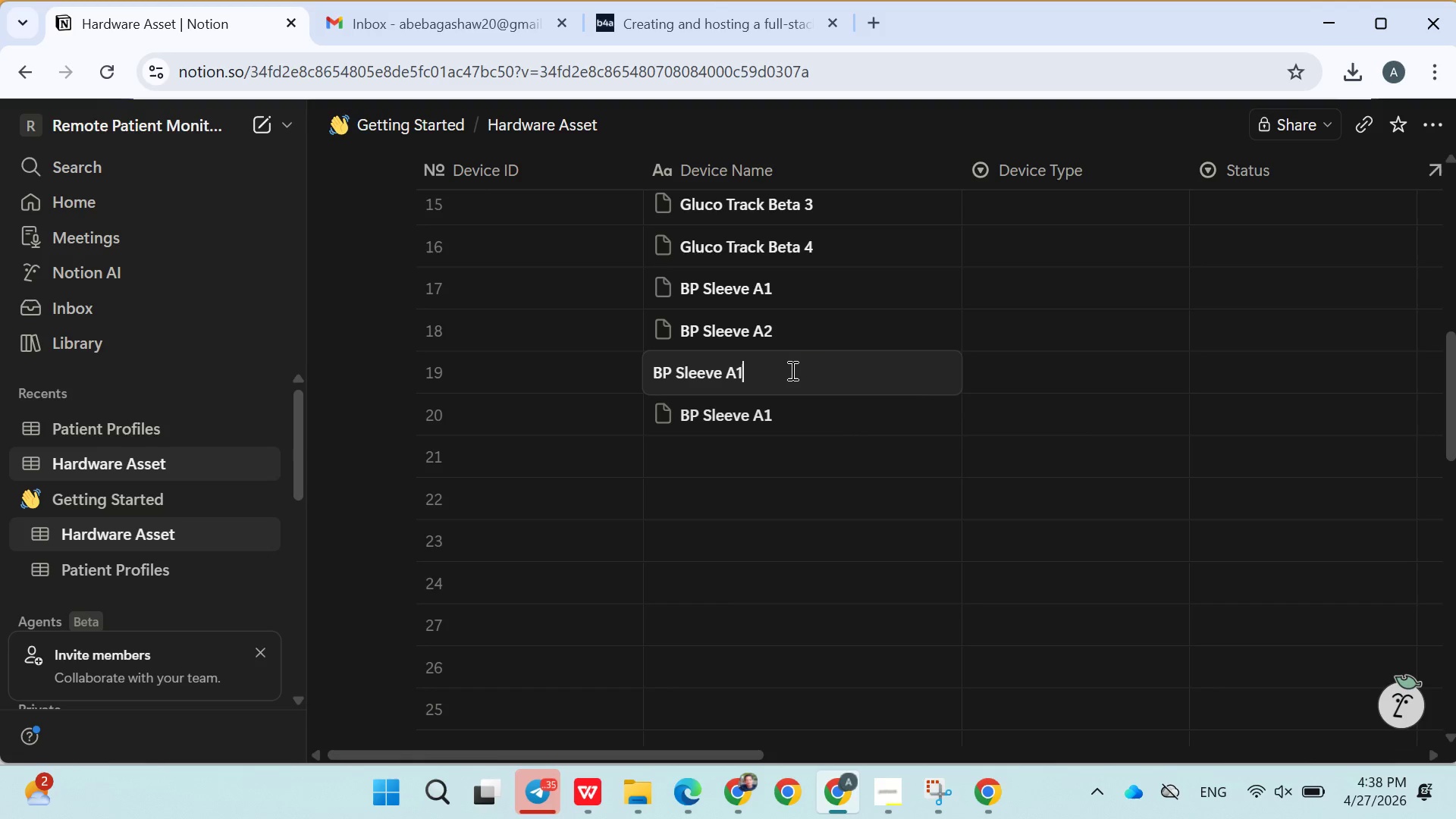 
key(Backspace)
 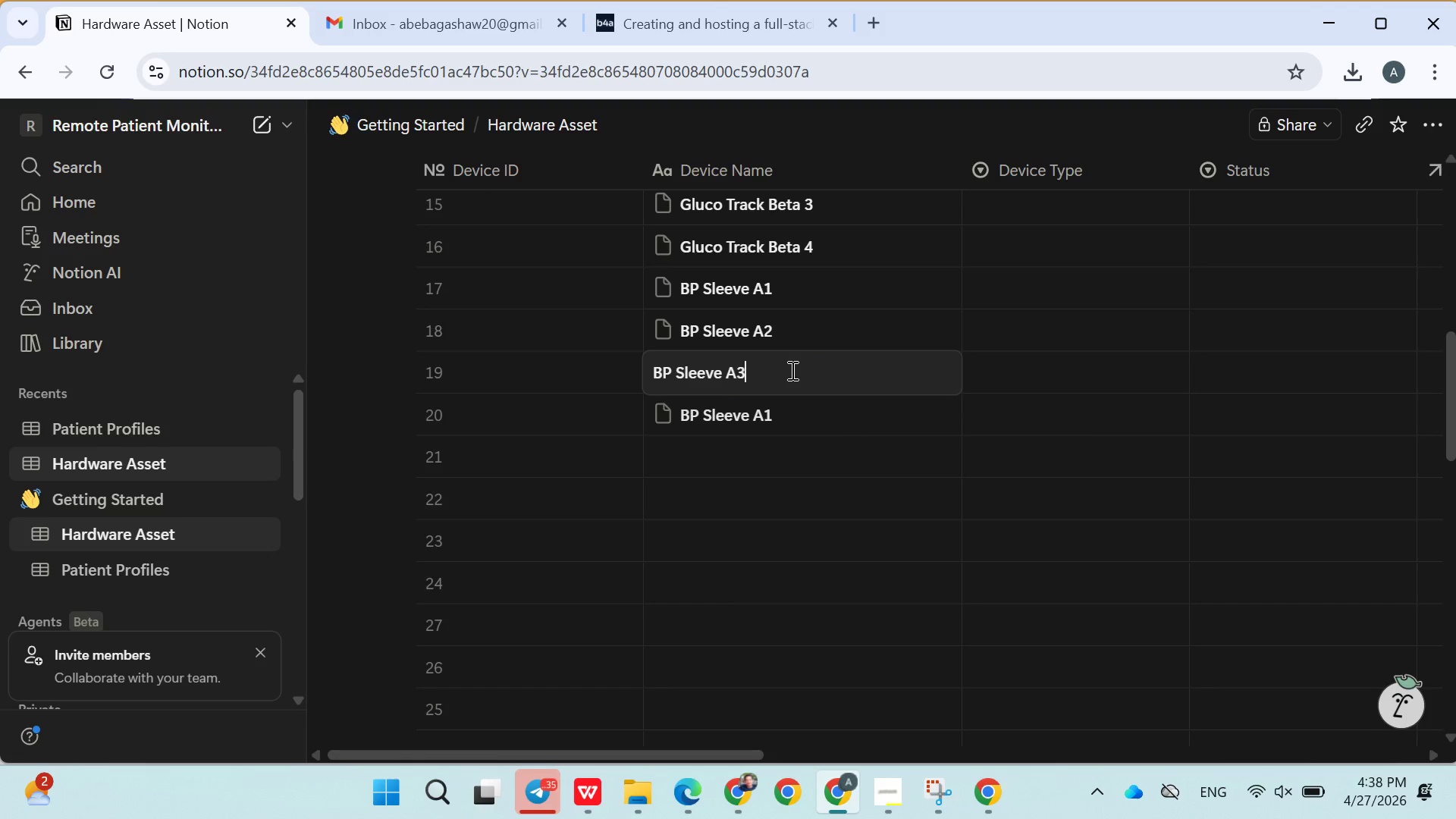 
key(3)
 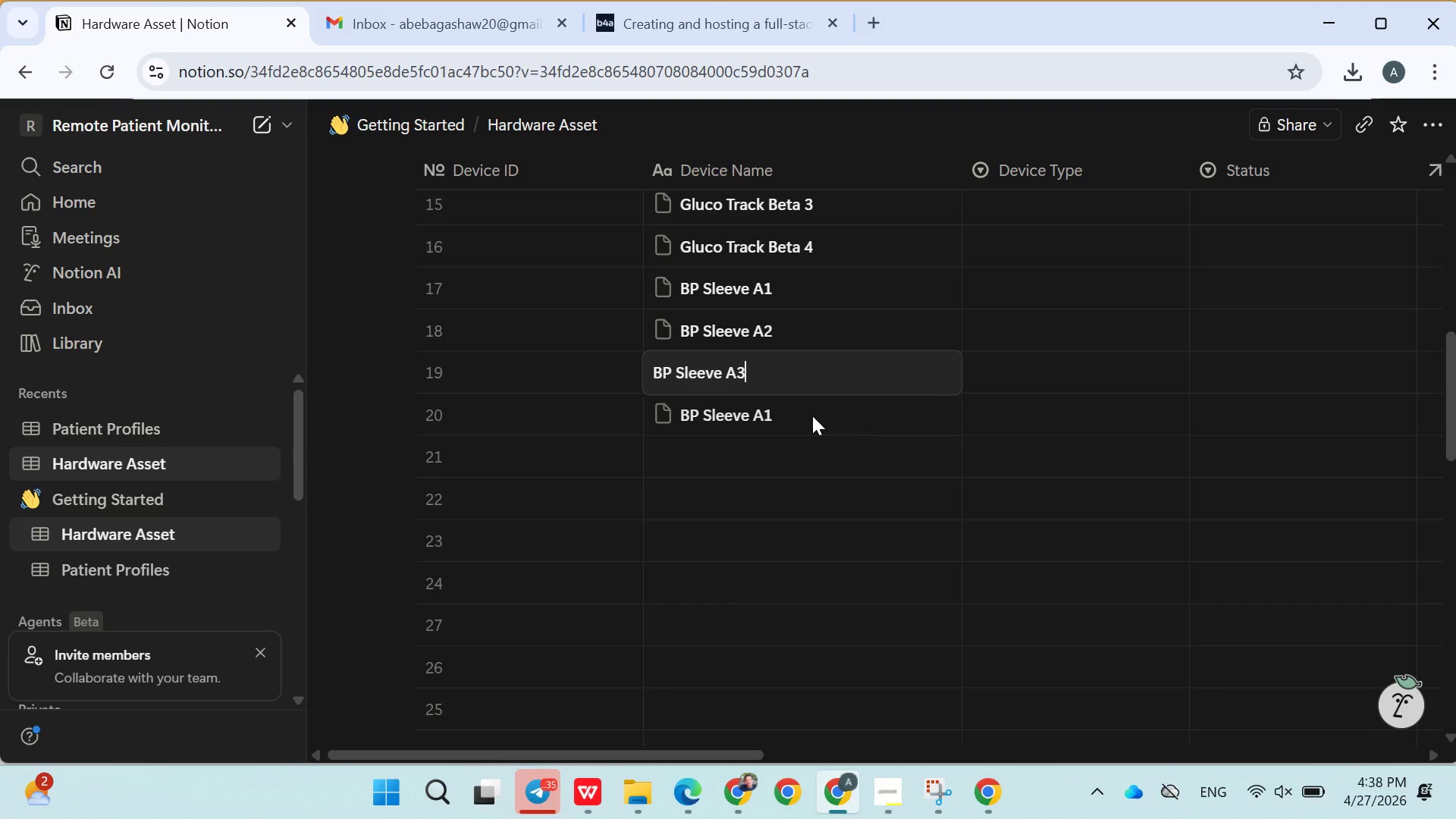 
double_click([812, 416])
 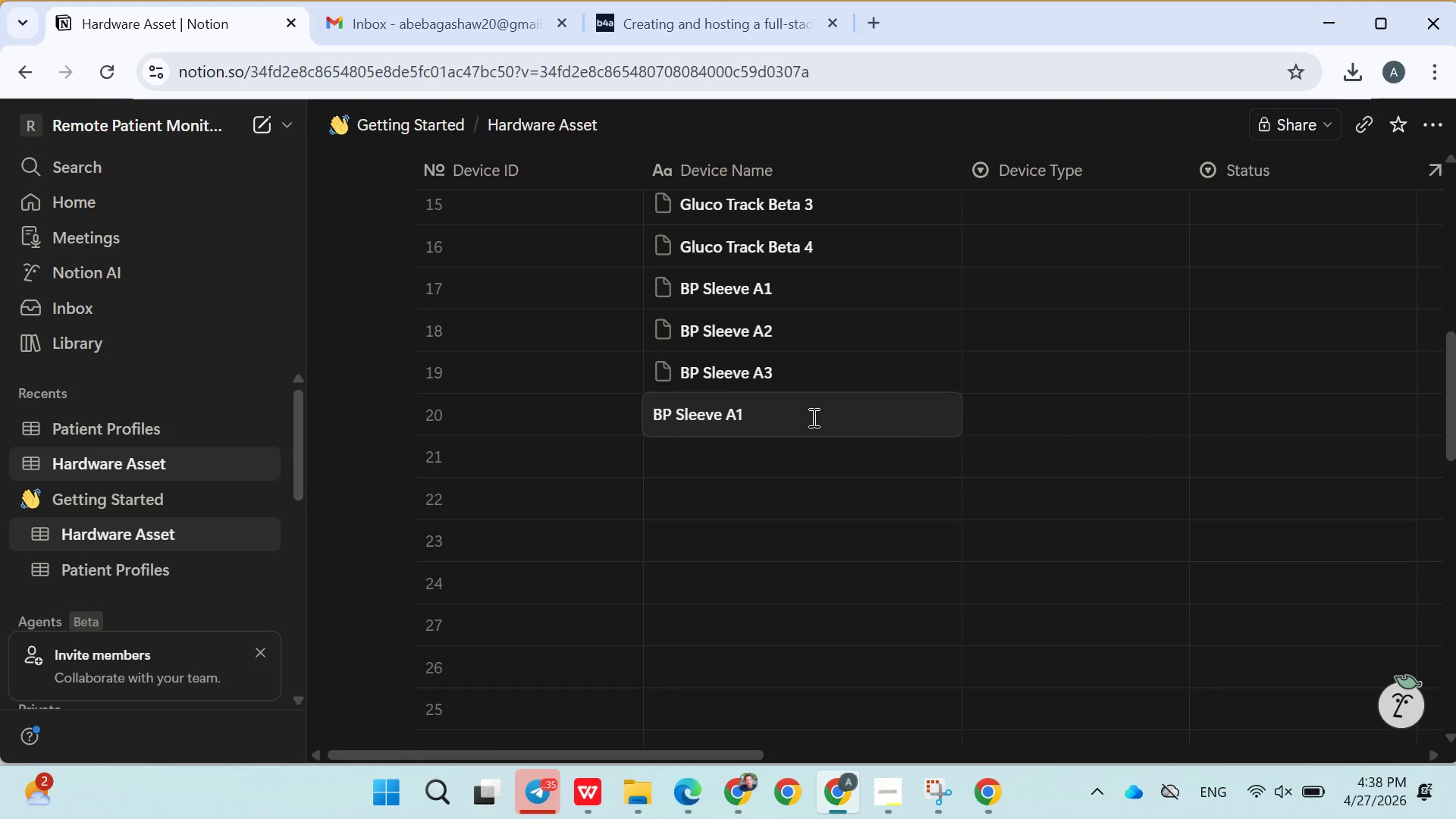 
key(Backspace)
 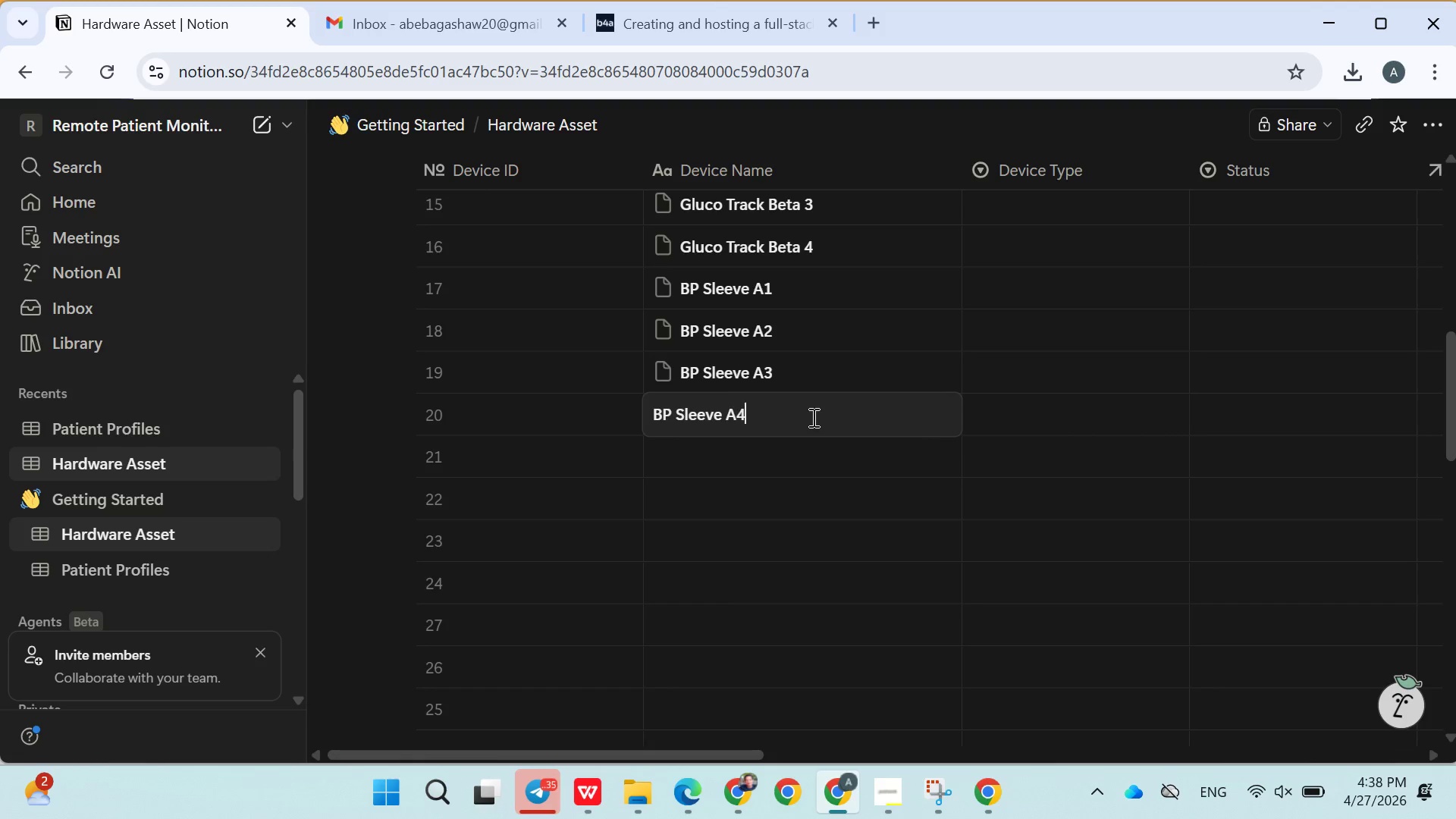 
key(4)
 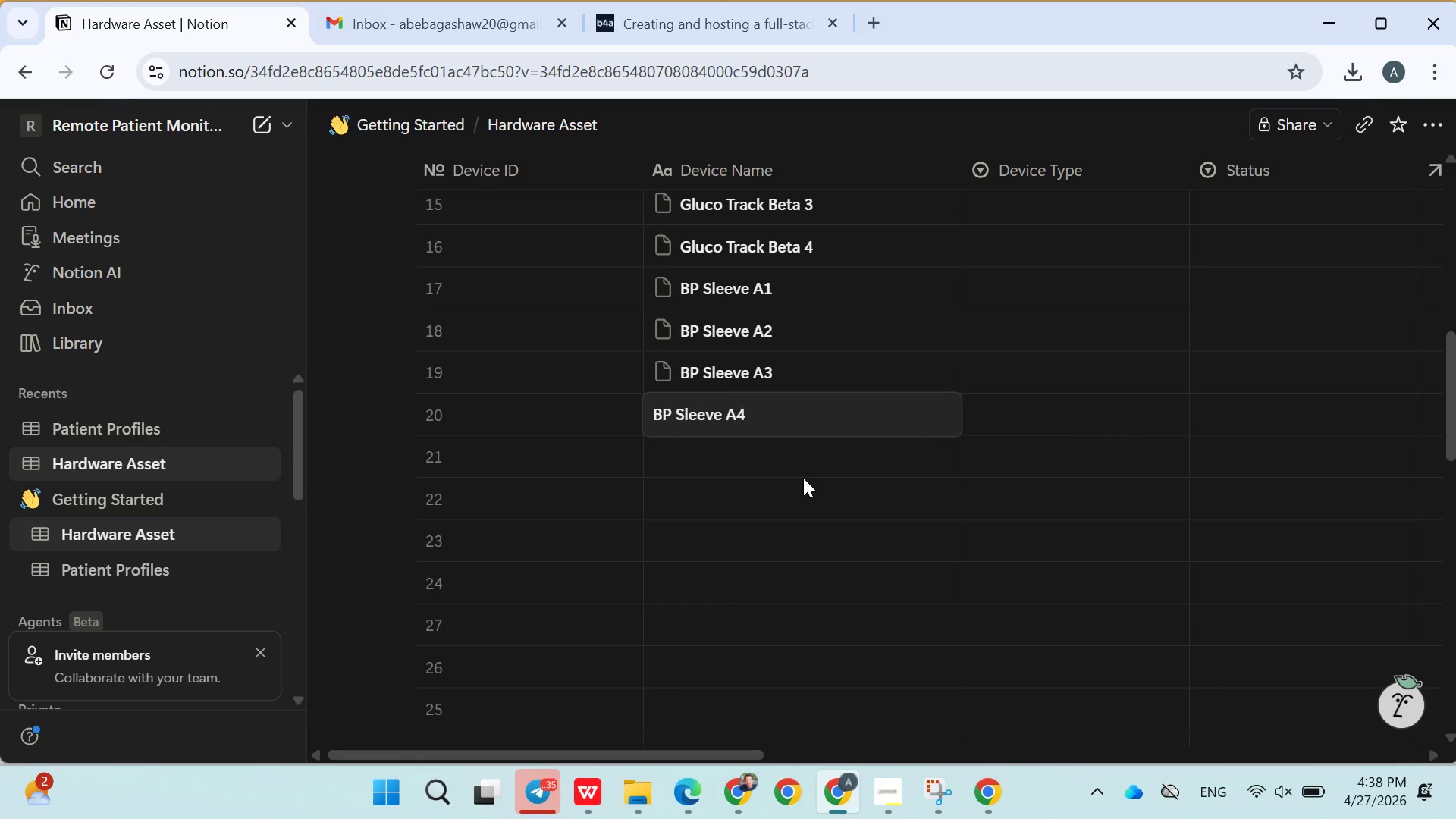 
double_click([800, 471])
 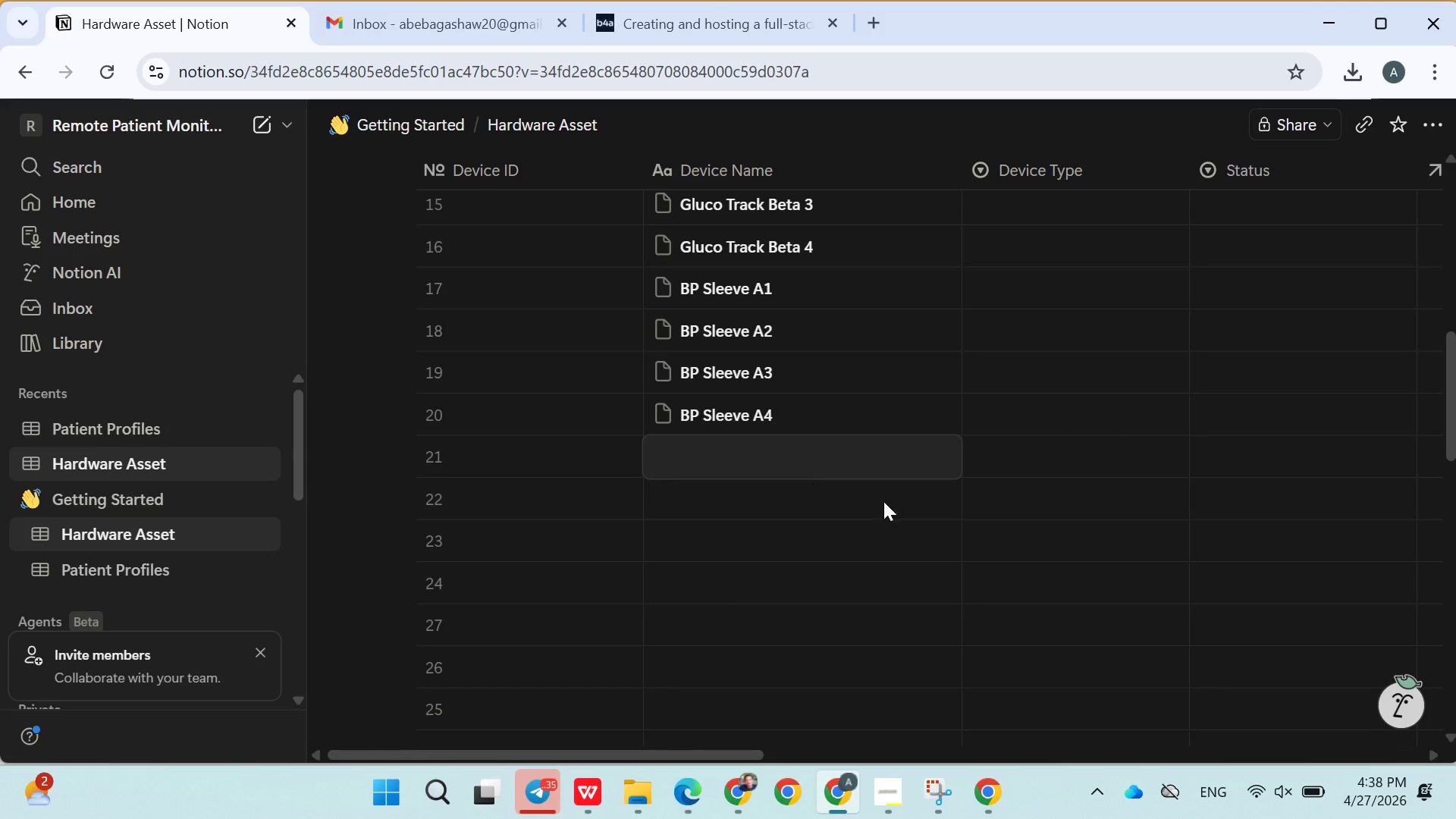 
left_click([912, 554])
 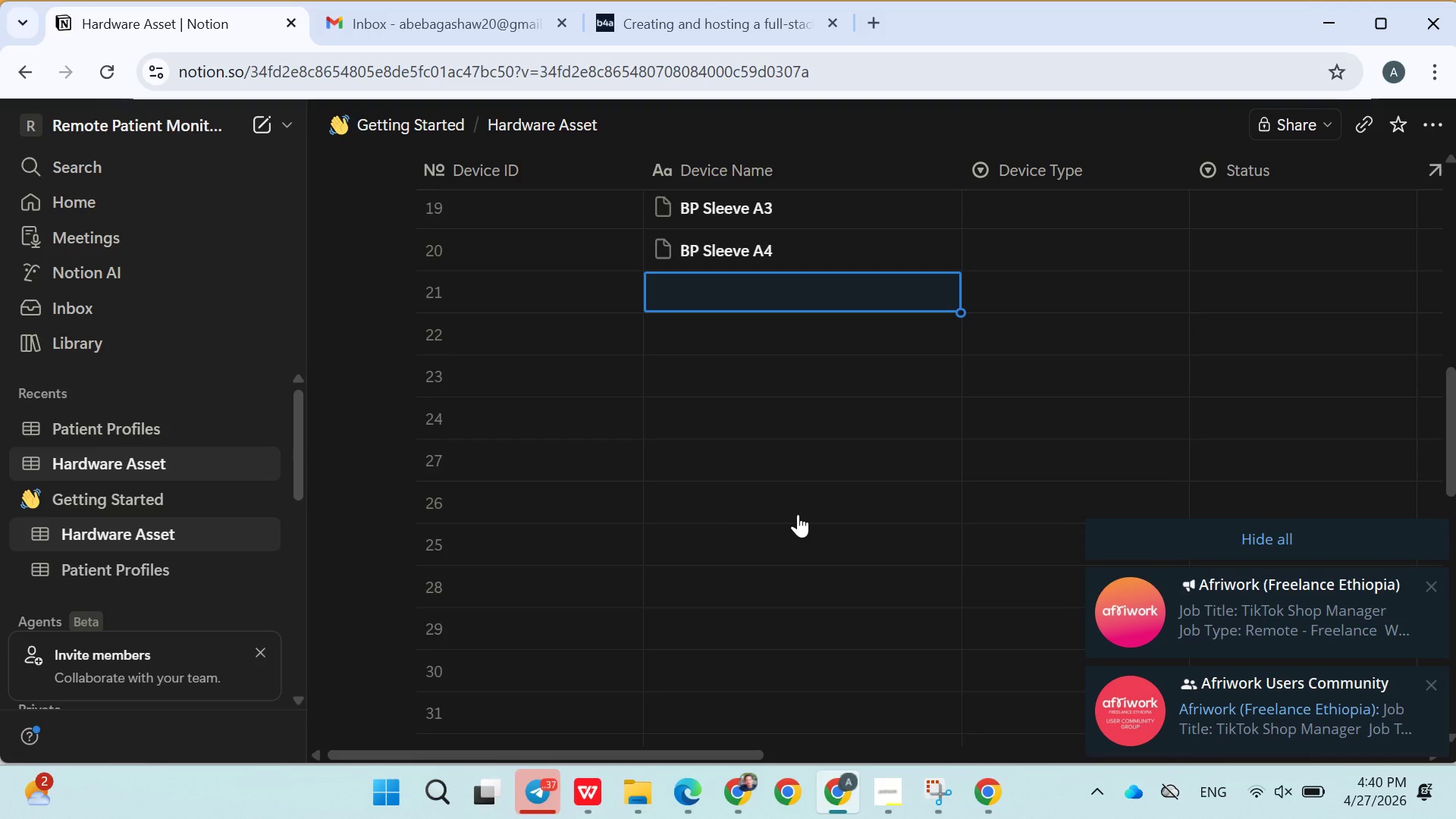 
wait(73.11)
 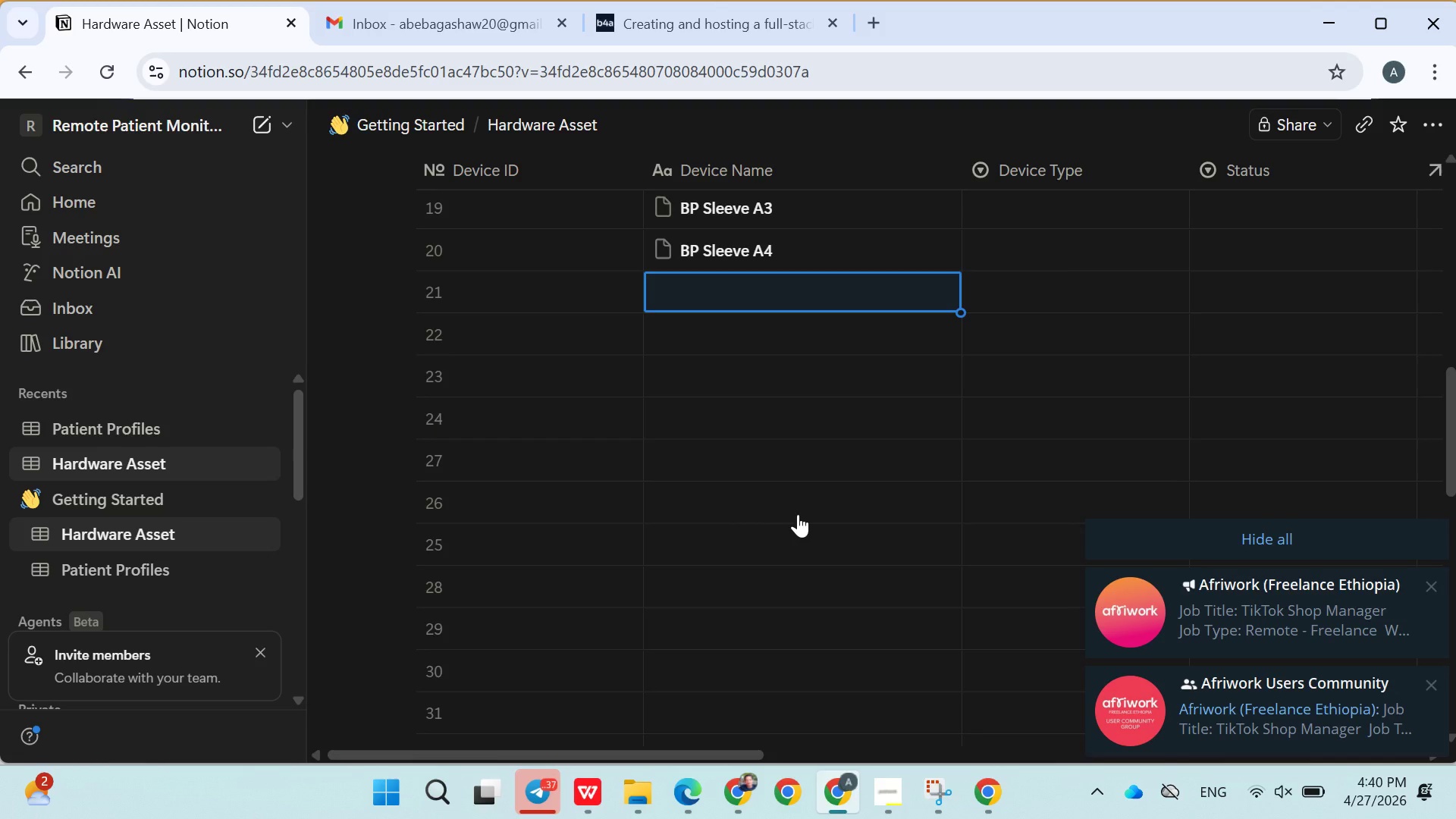 
key(Control+ControlLeft)
 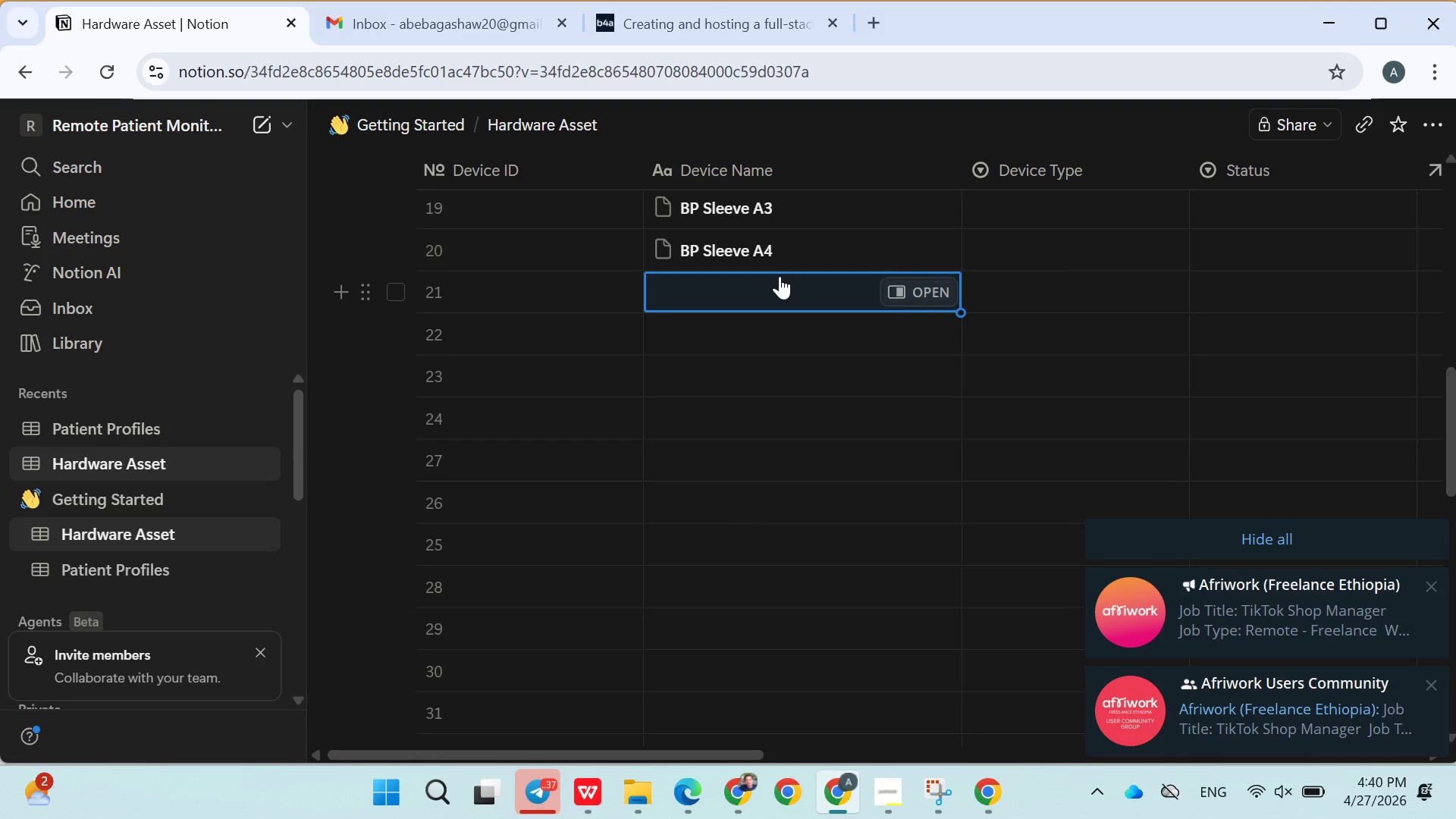 
key(Control+V)
 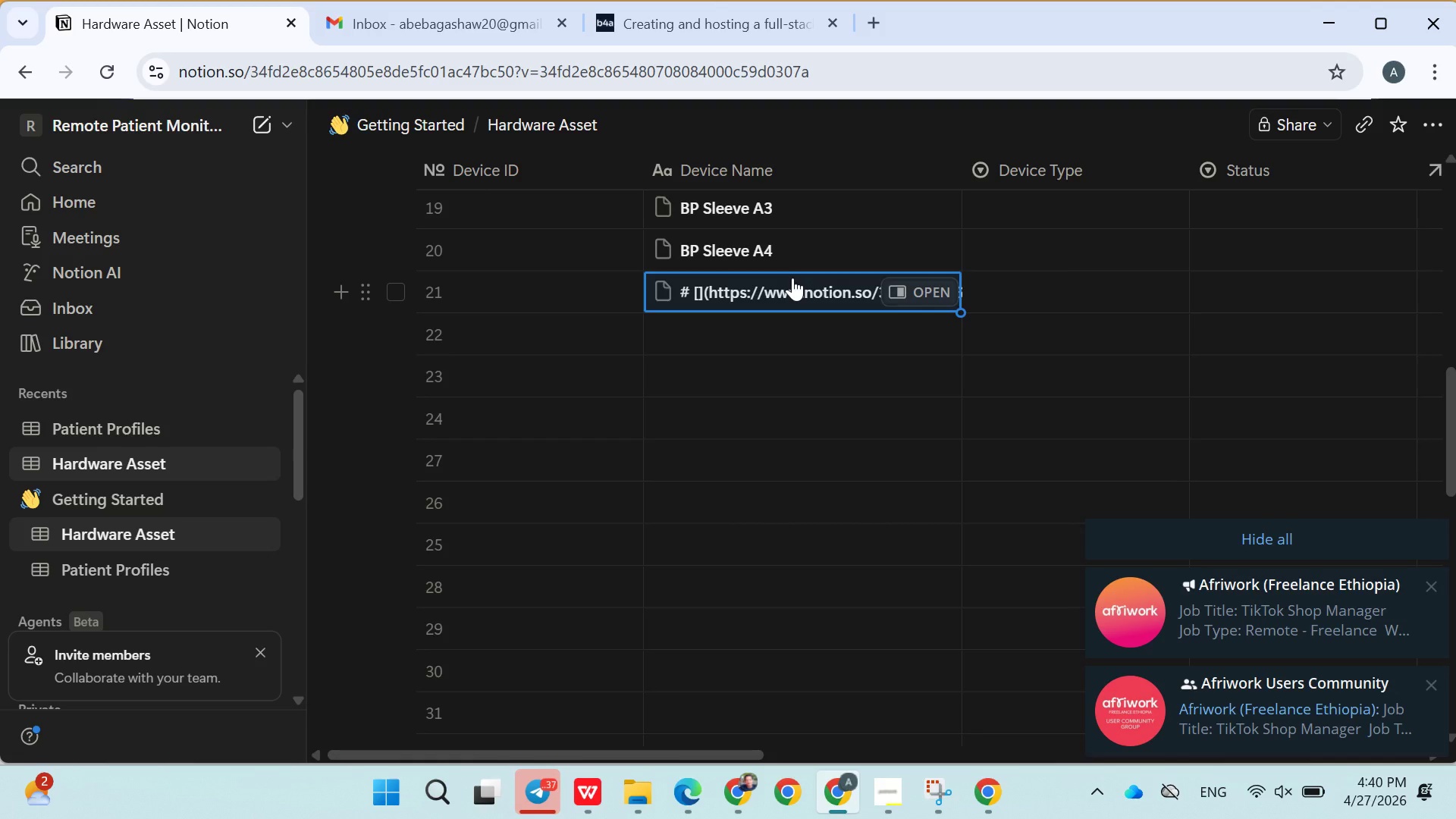 
key(Control+Z)
 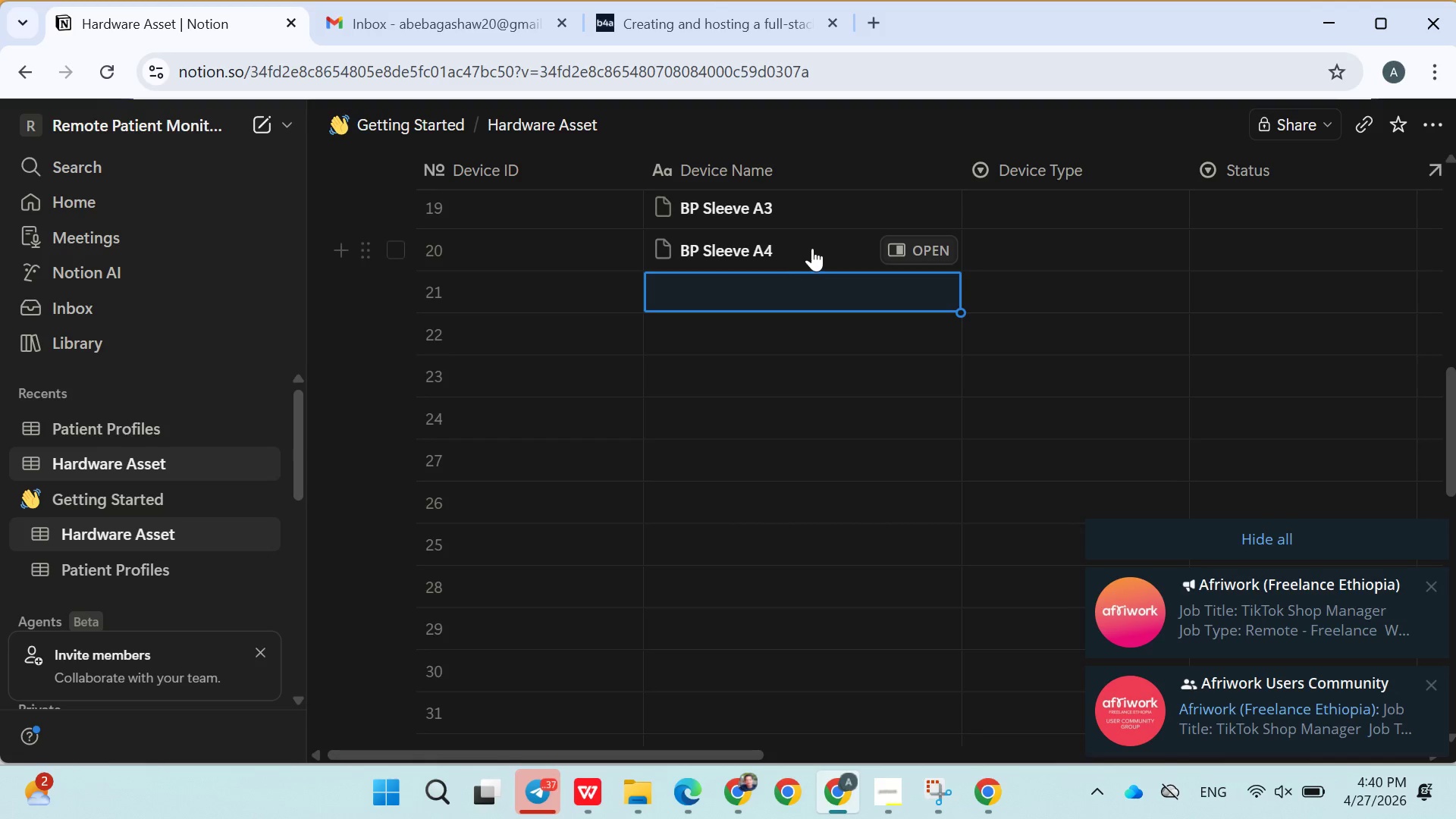 
left_click([812, 248])
 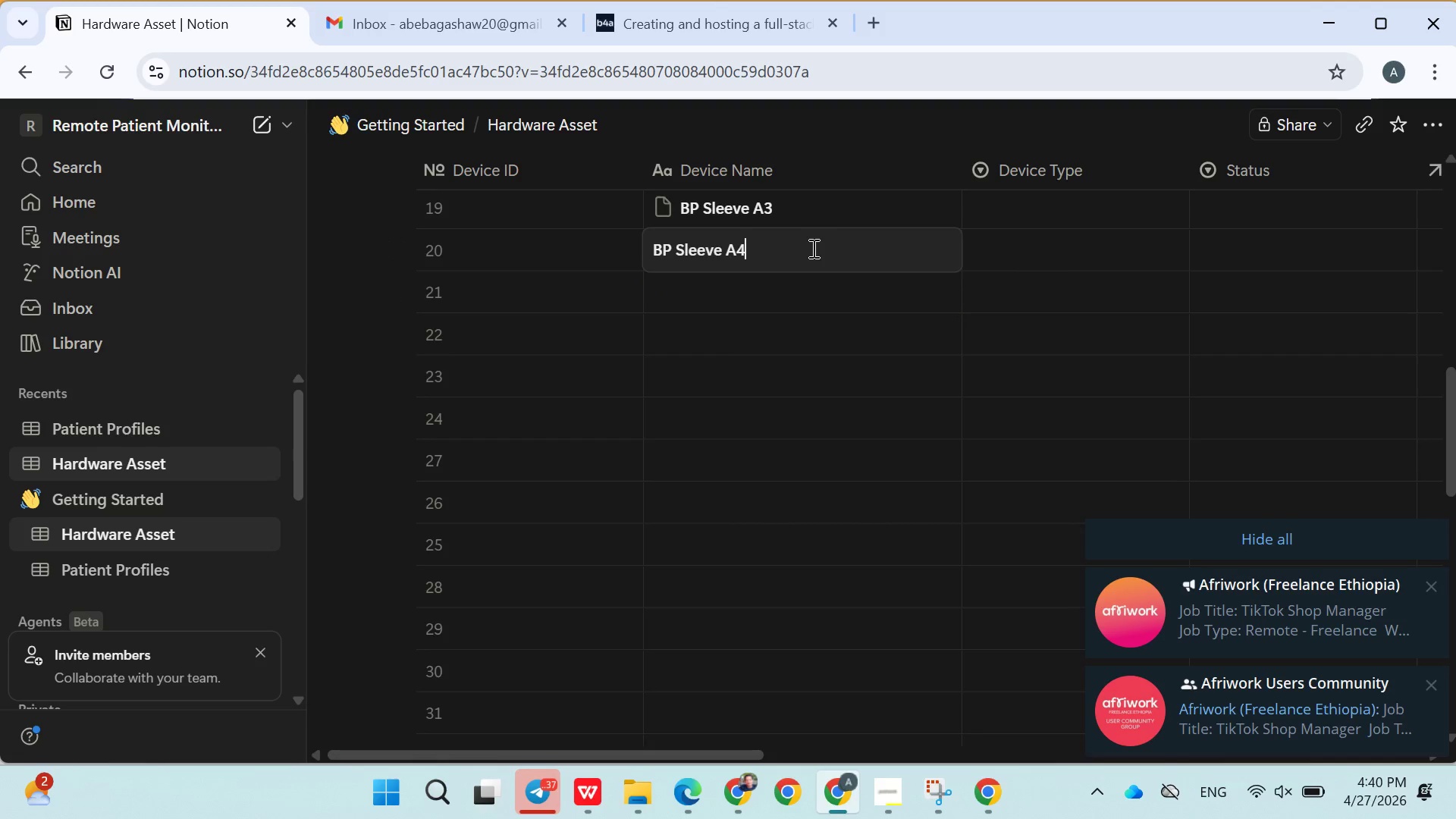 
hold_key(key=ControlLeft, duration=0.41)
 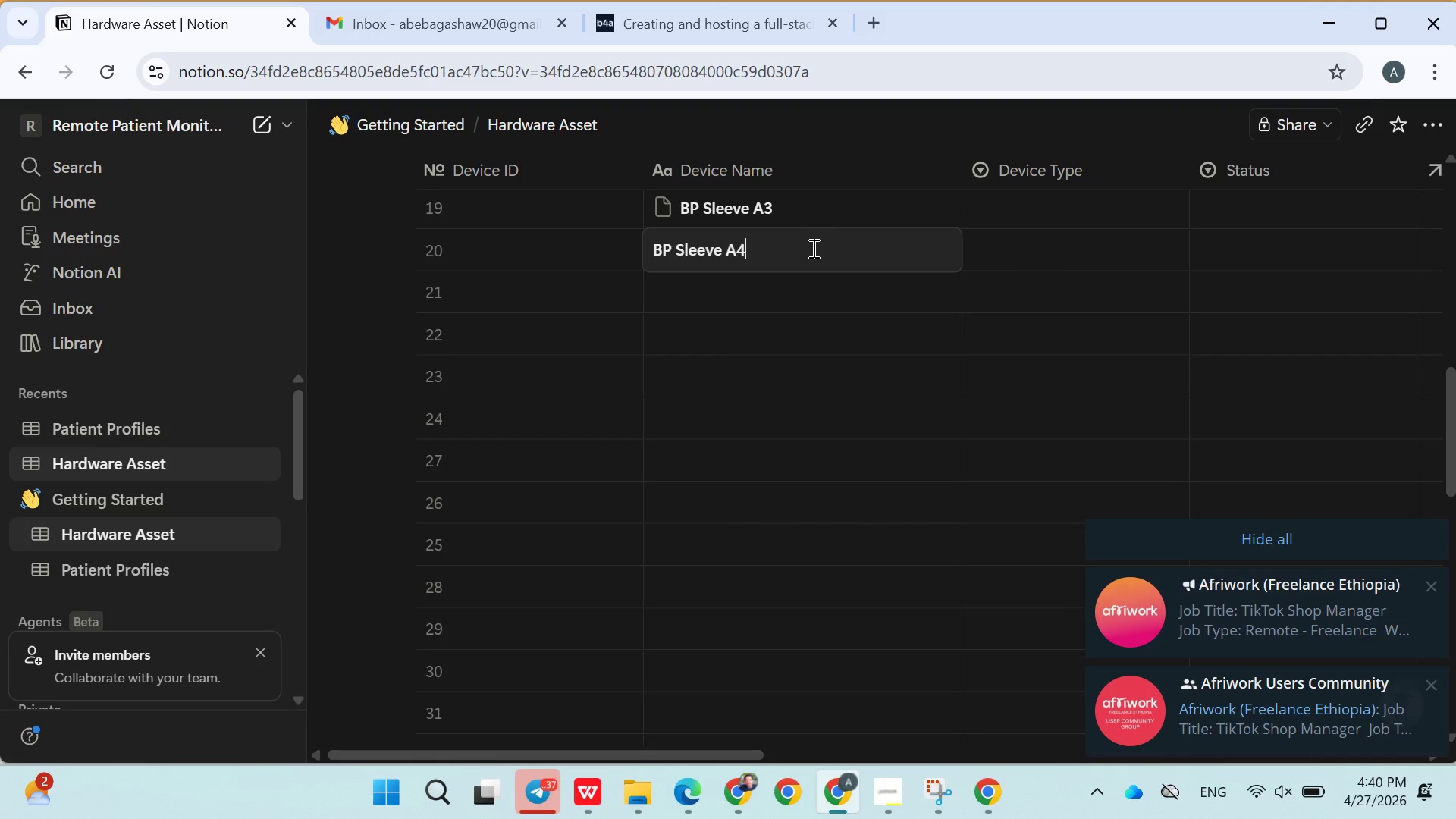 
double_click([812, 248])
 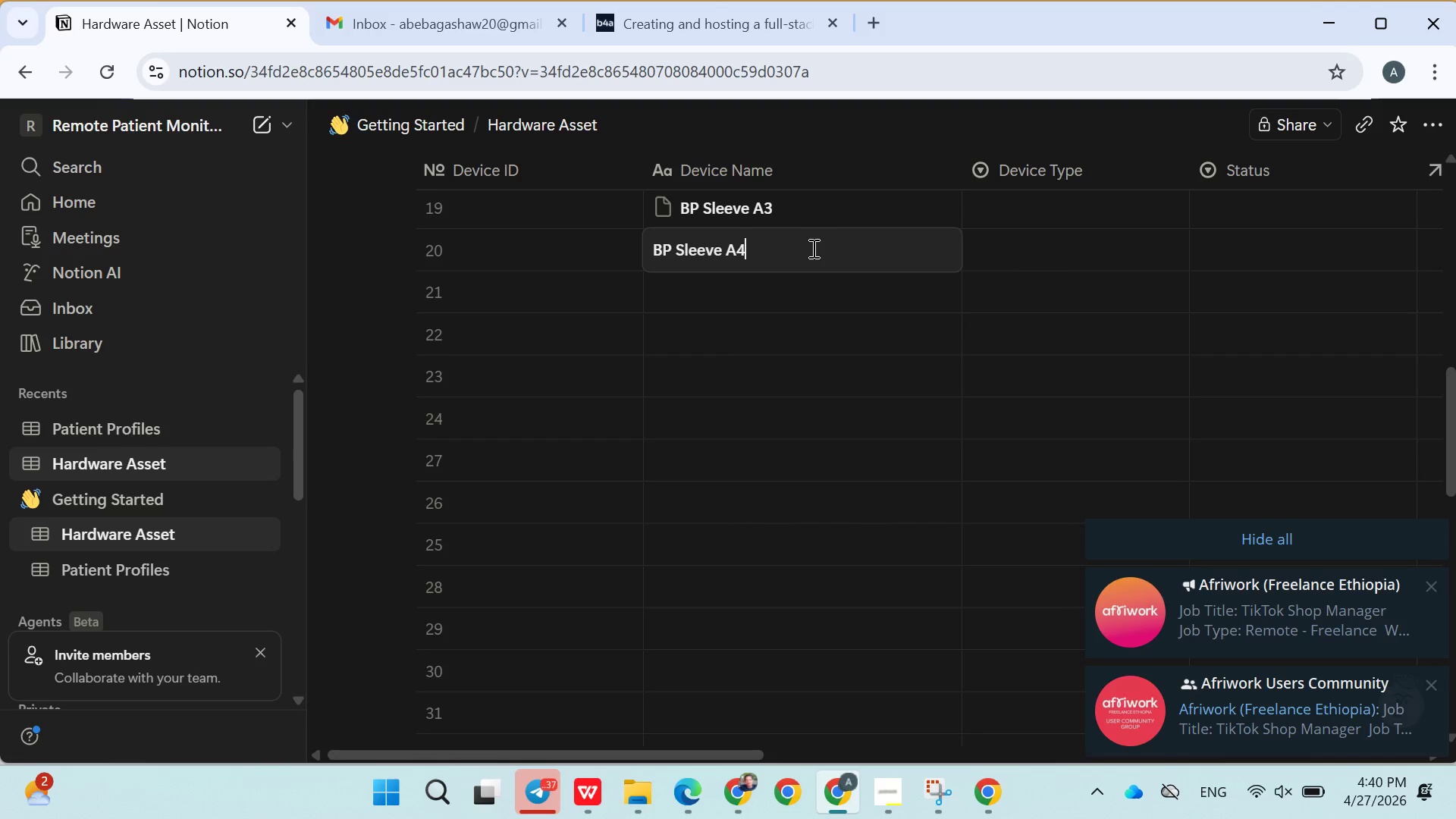 
triple_click([812, 248])
 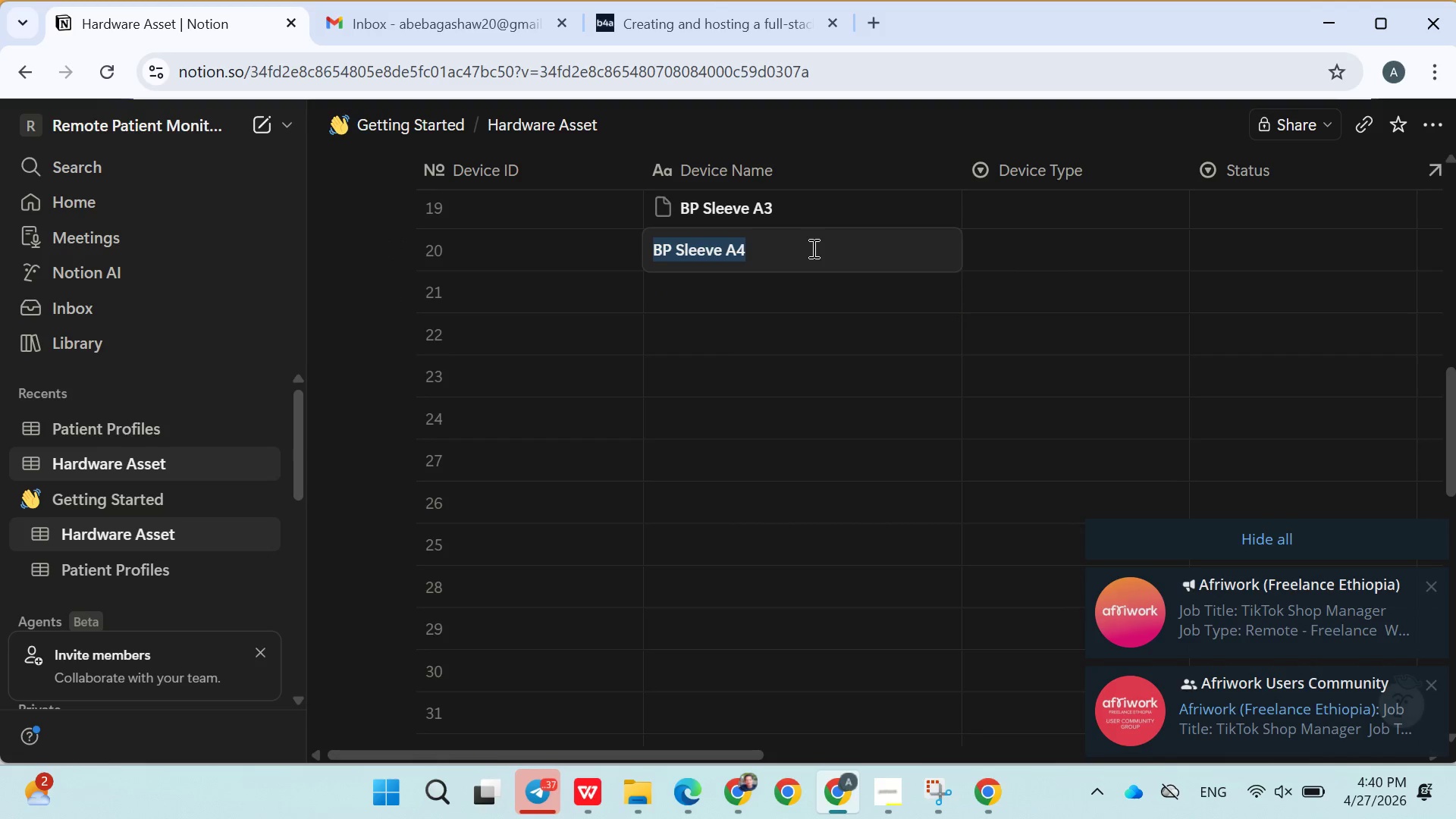 
key(Control+C)
 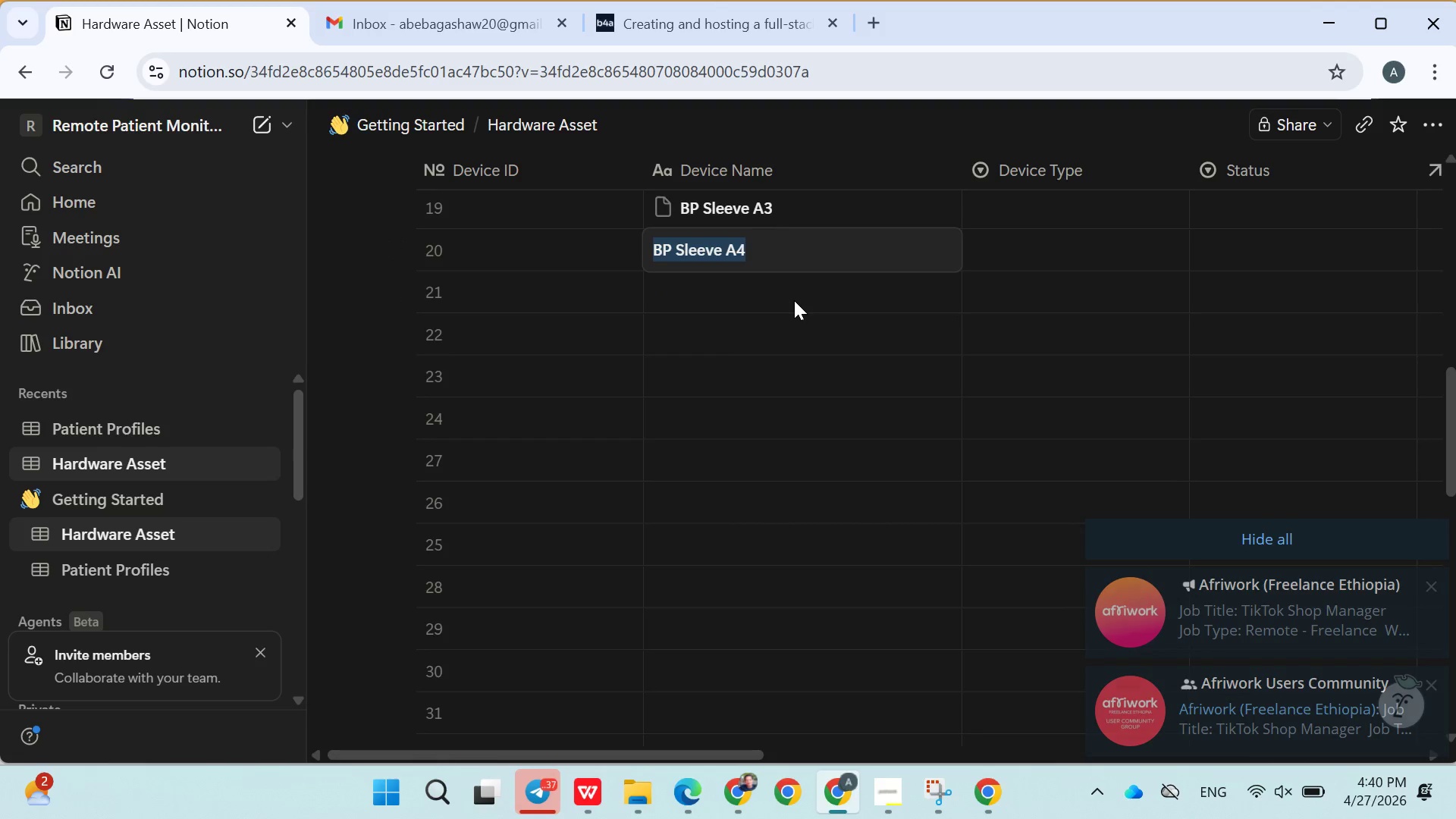 
double_click([794, 300])
 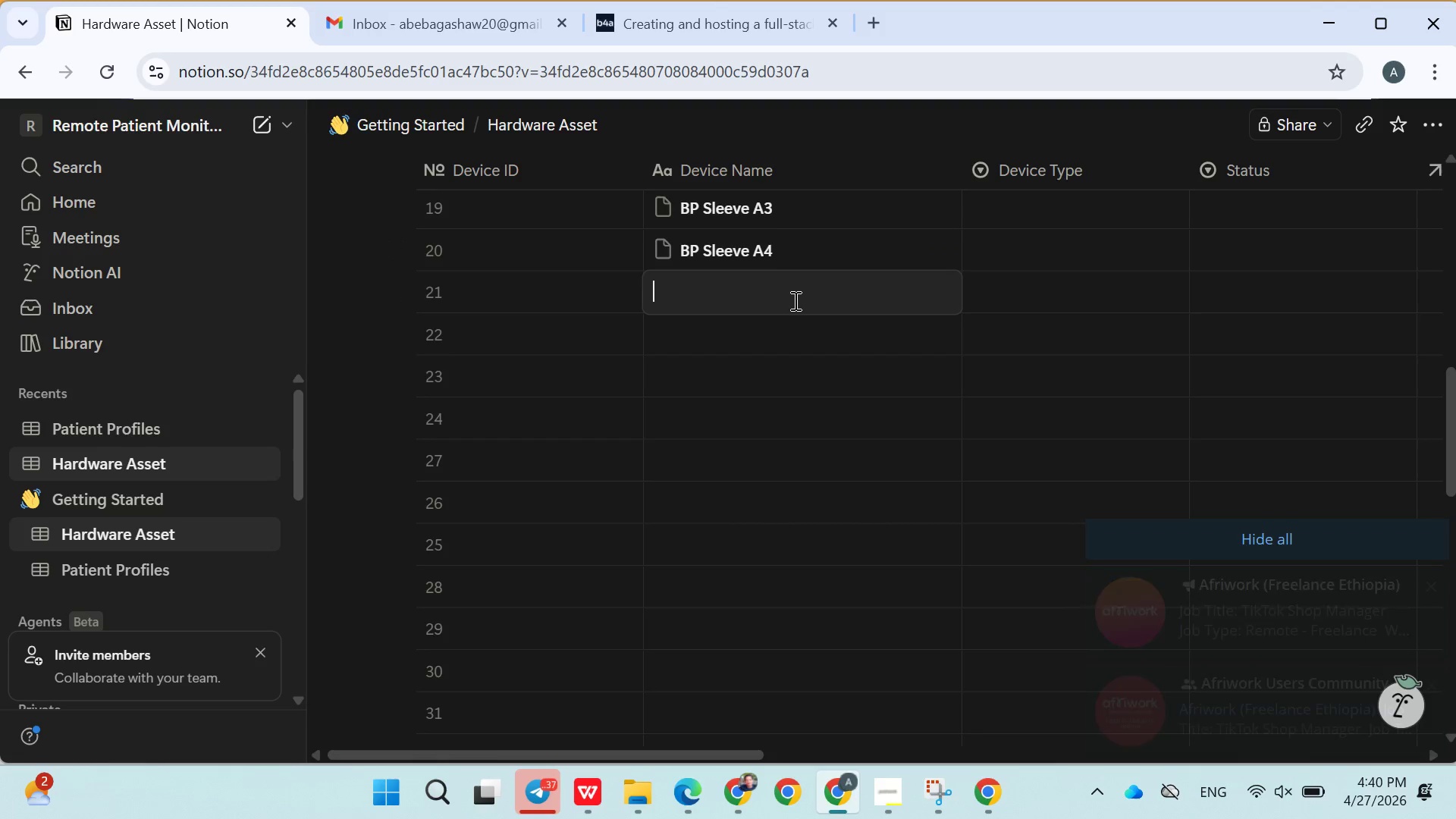 
key(Control+V)
 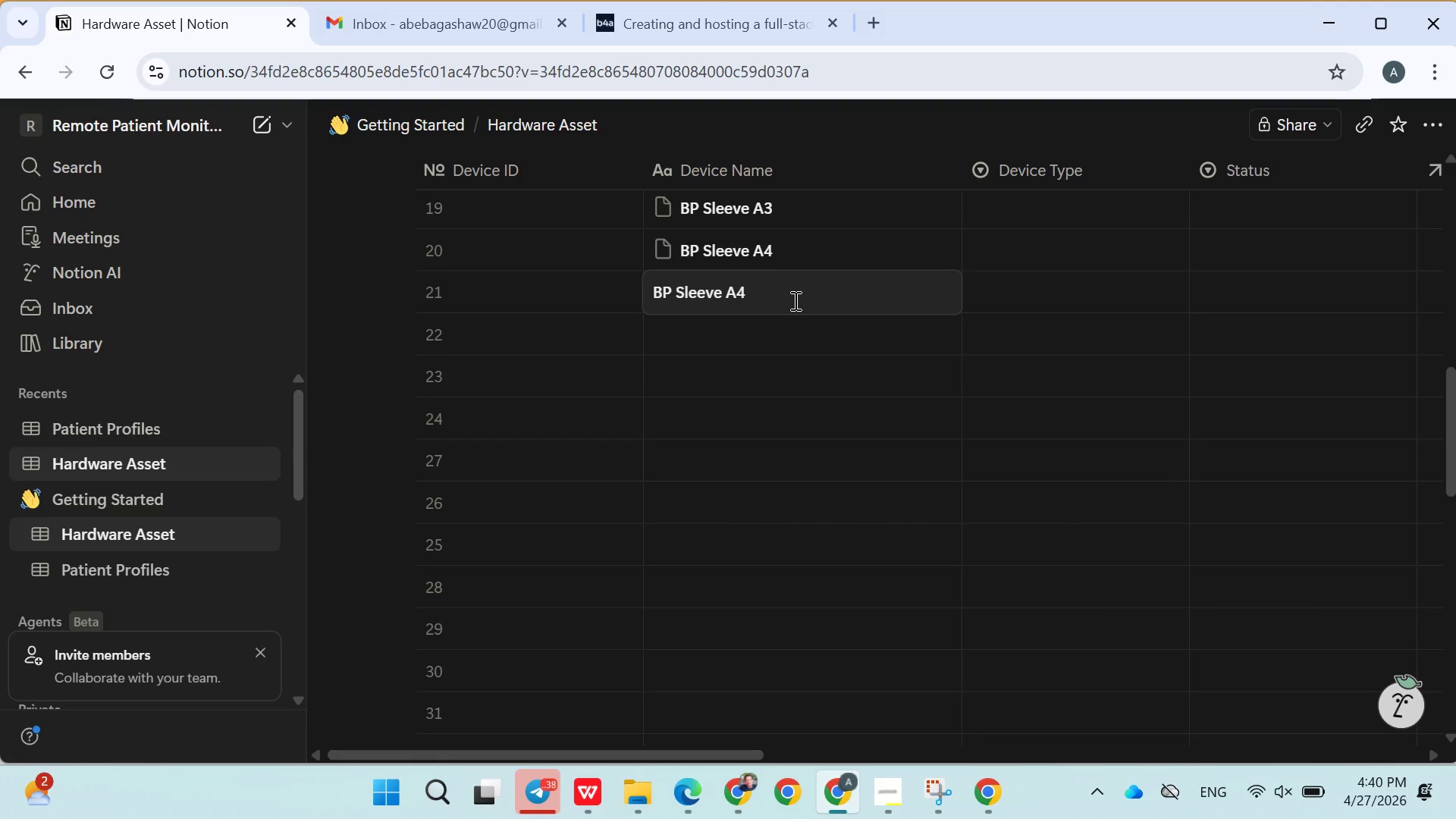 
key(Control+Delete)
 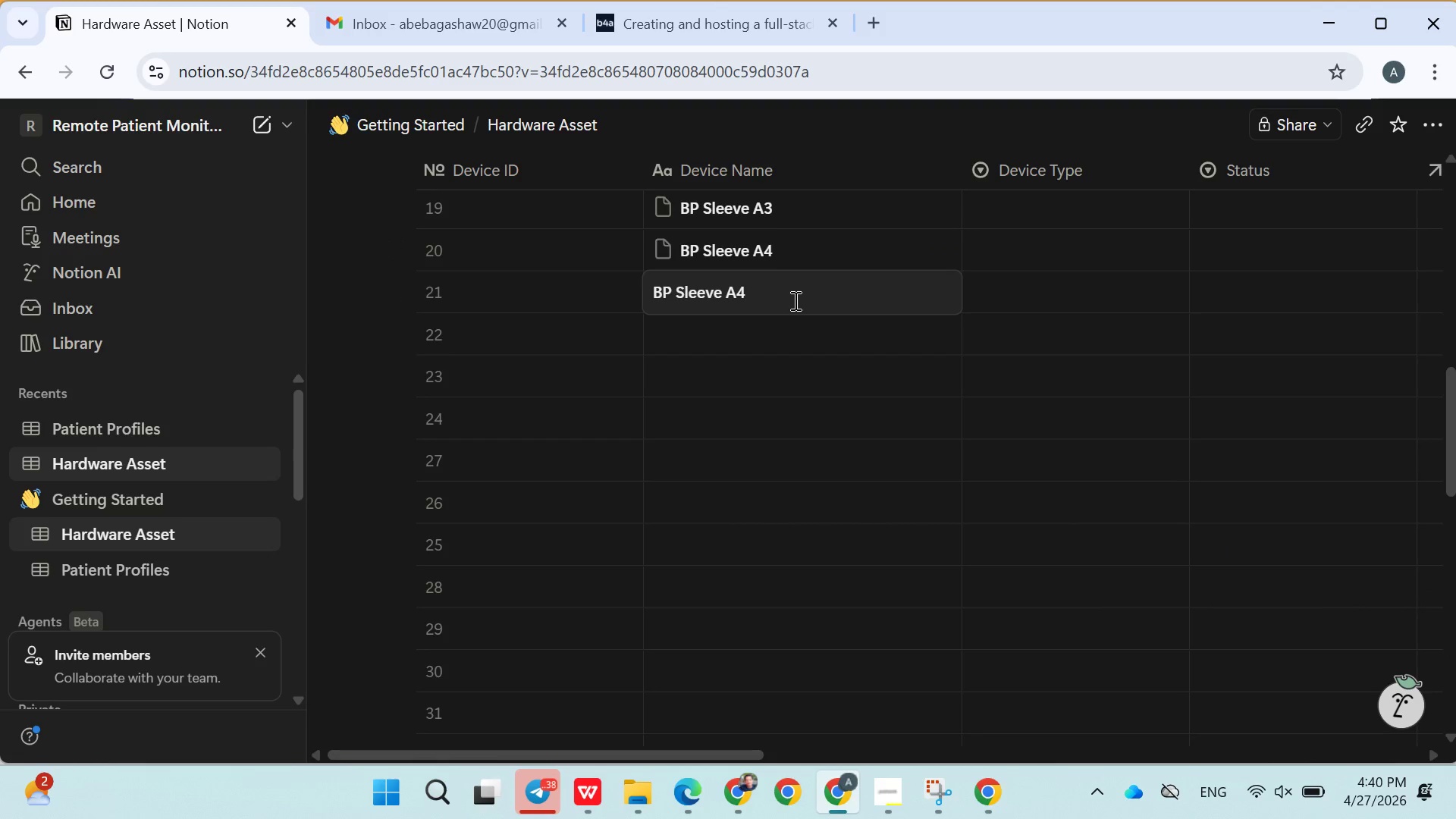 
key(Control+Delete)
 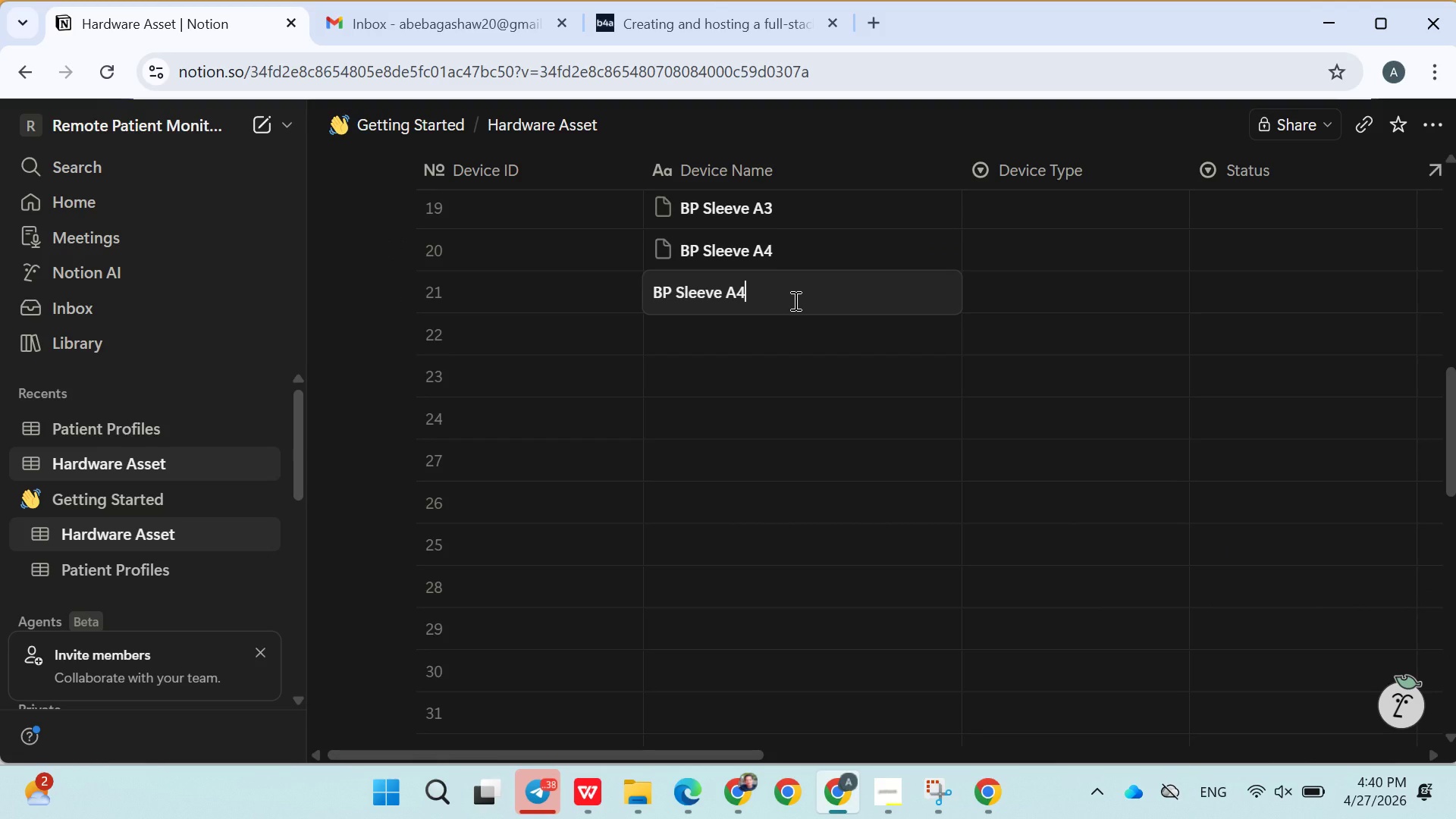 
key(Control+Backspace)
 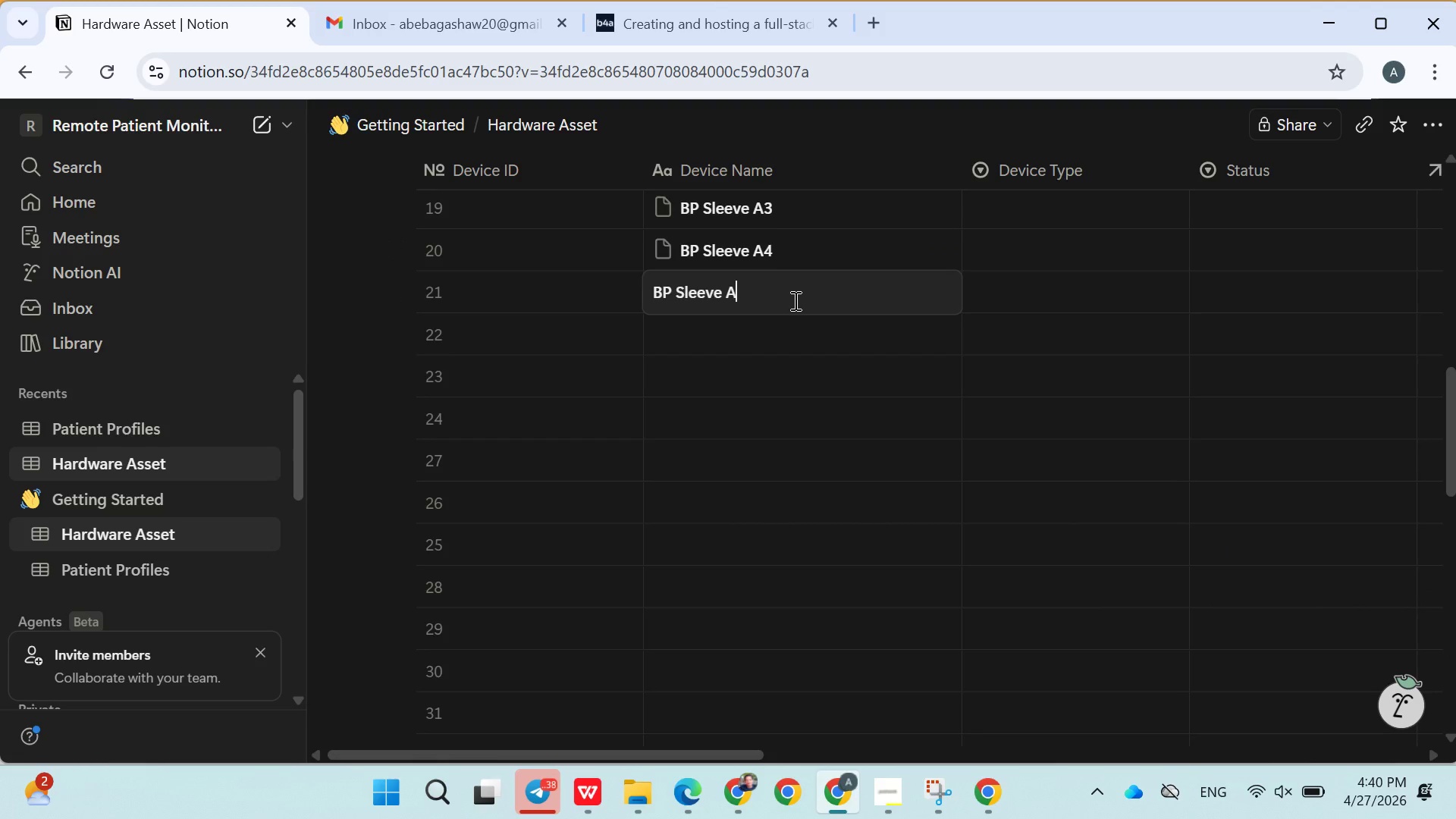 
key(Control+Backspace)
 